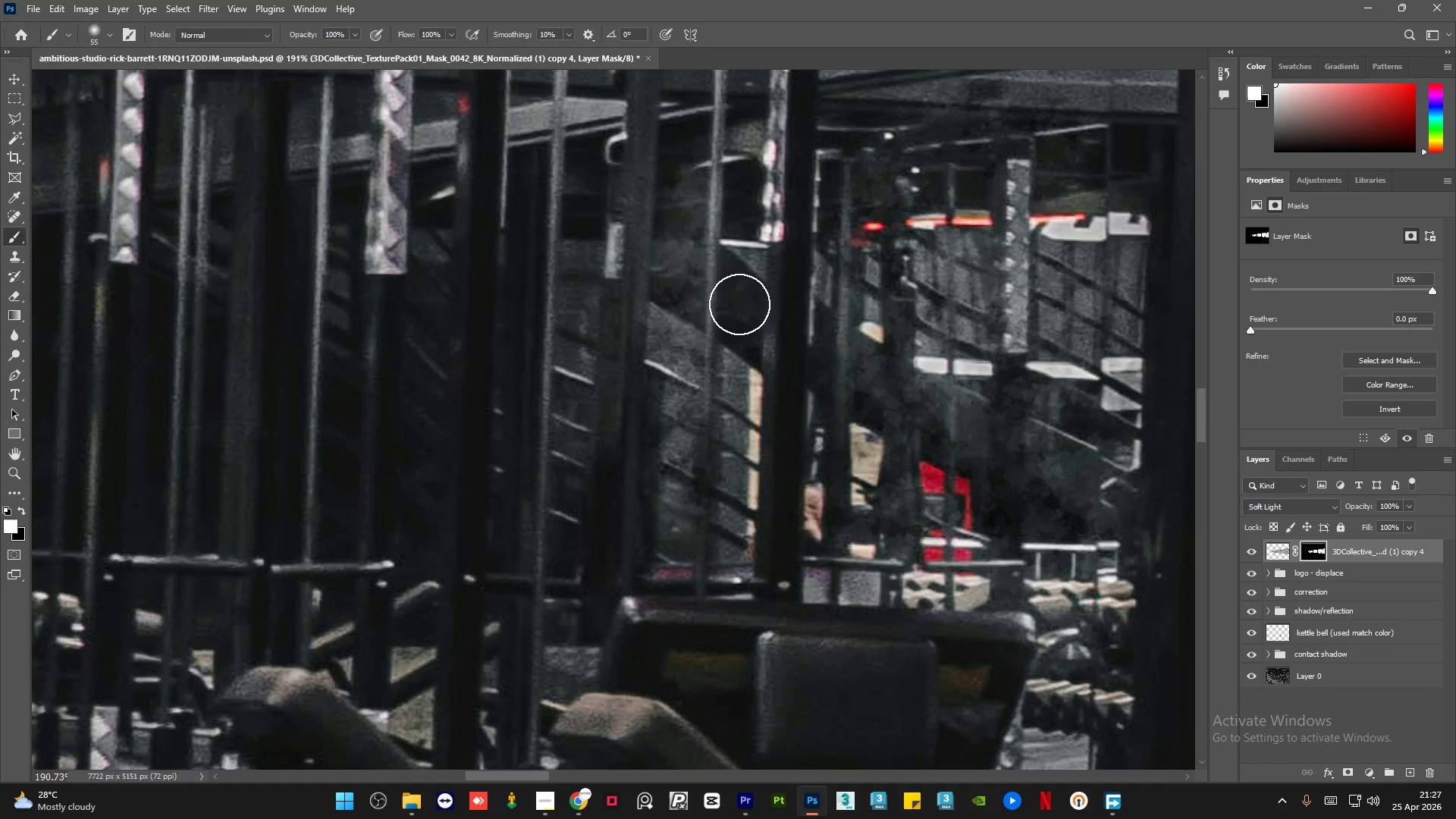 
left_click_drag(start_coordinate=[738, 305], to_coordinate=[729, 515])
 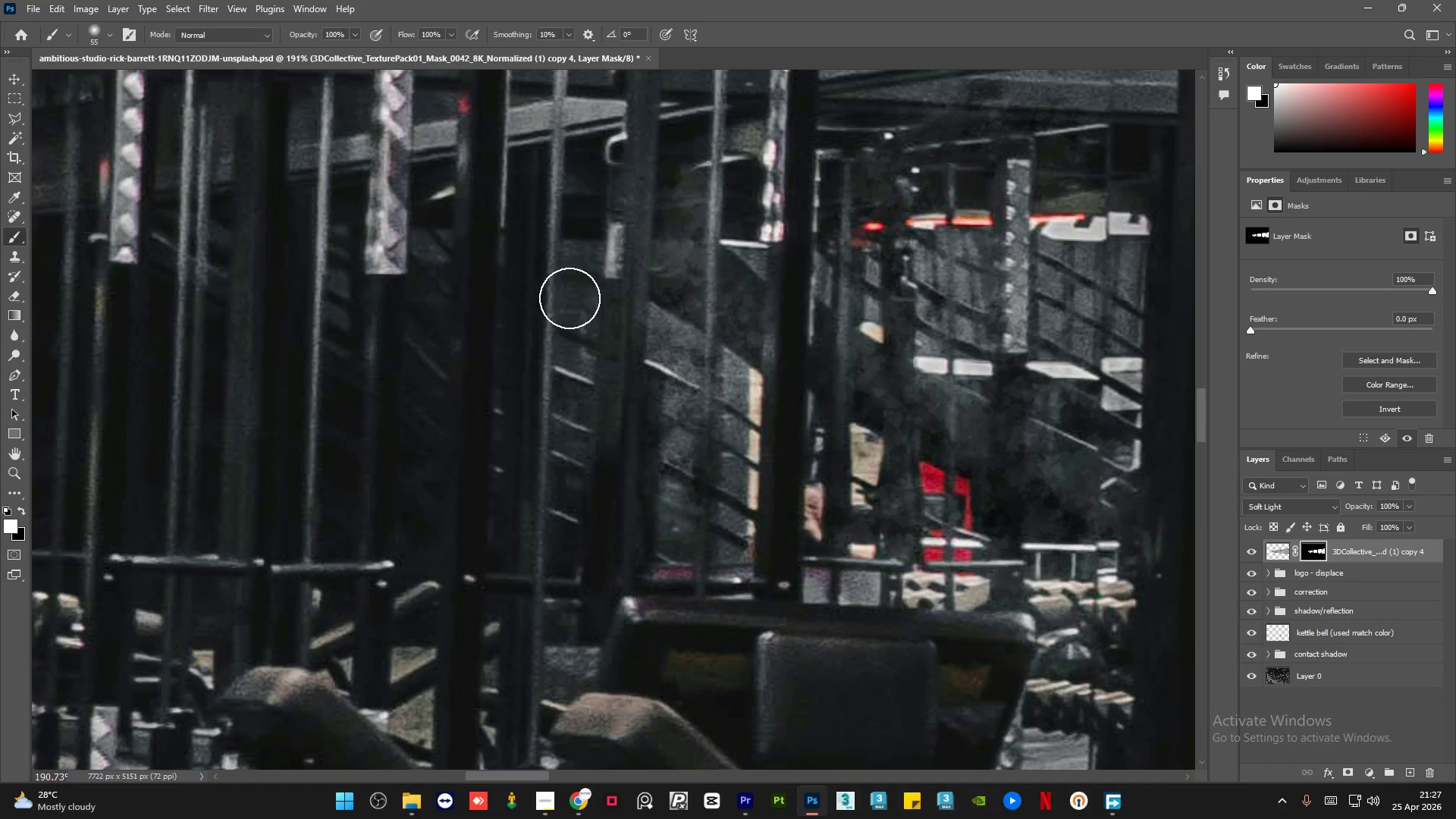 
left_click_drag(start_coordinate=[575, 216], to_coordinate=[565, 562])
 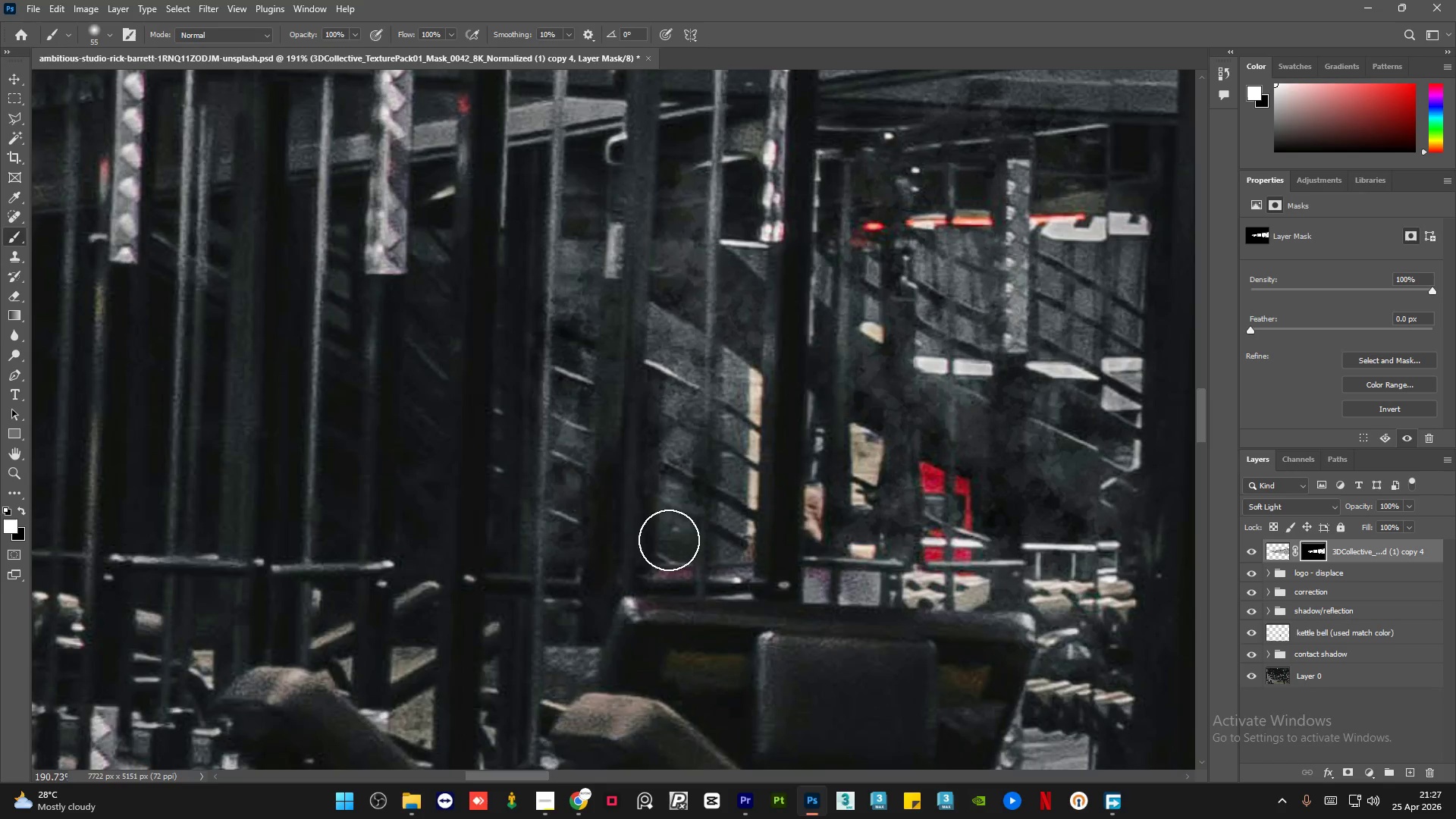 
hold_key(key=AltLeft, duration=0.72)
scroll: coordinate [504, 410], scroll_direction: up, amount: 1.0
 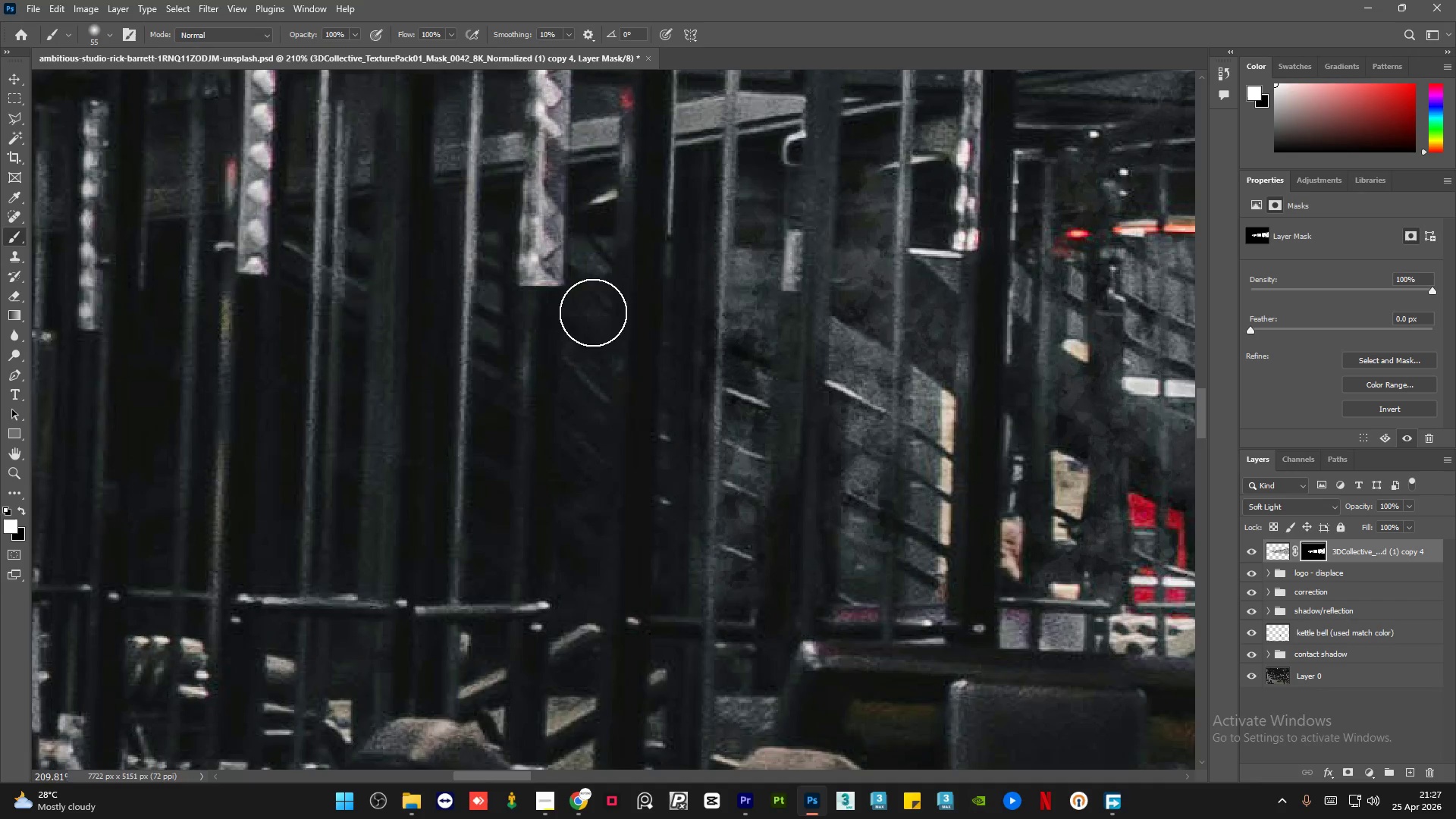 
left_click_drag(start_coordinate=[587, 307], to_coordinate=[586, 590])
 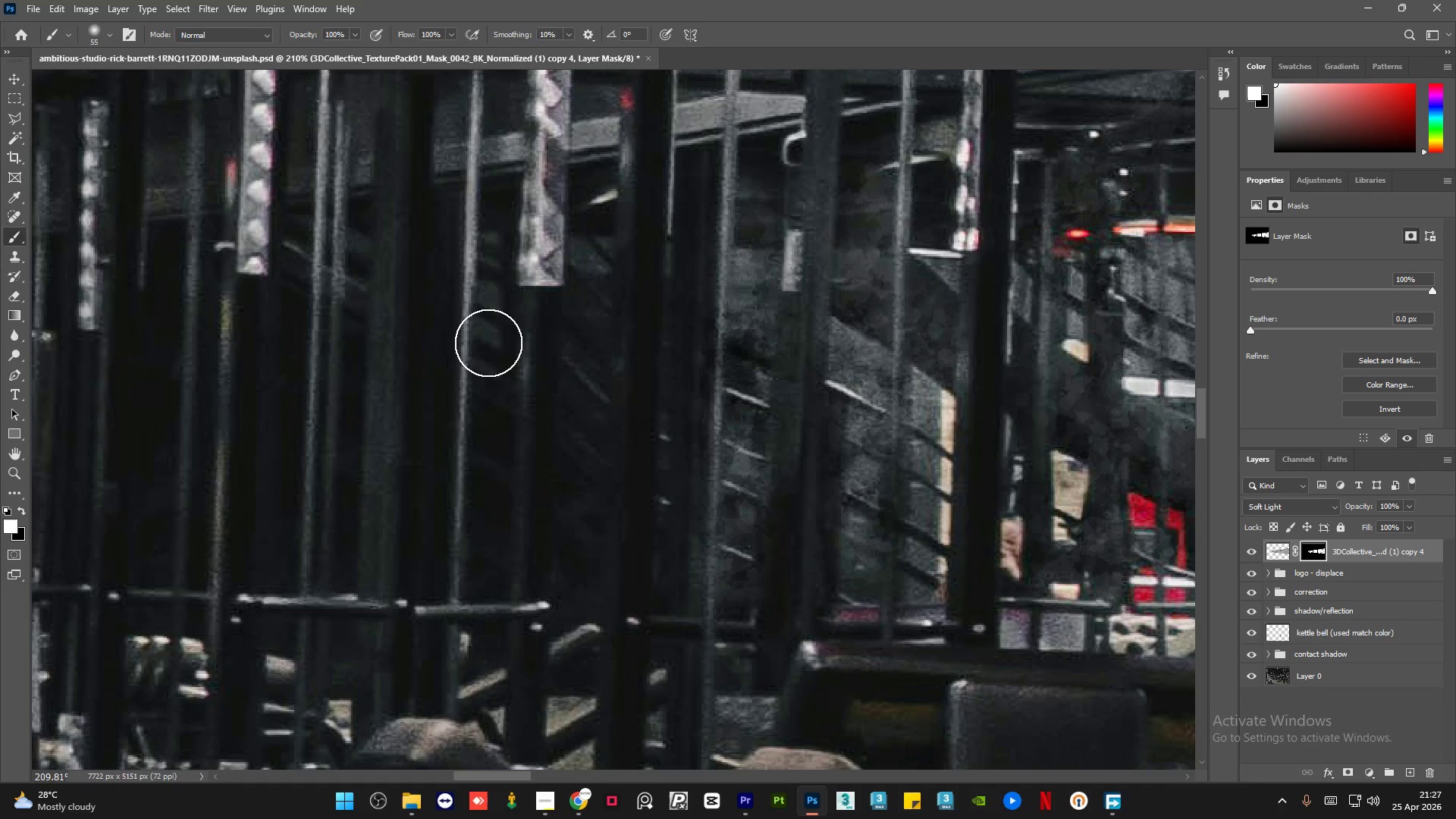 
left_click_drag(start_coordinate=[489, 325], to_coordinate=[485, 560])
 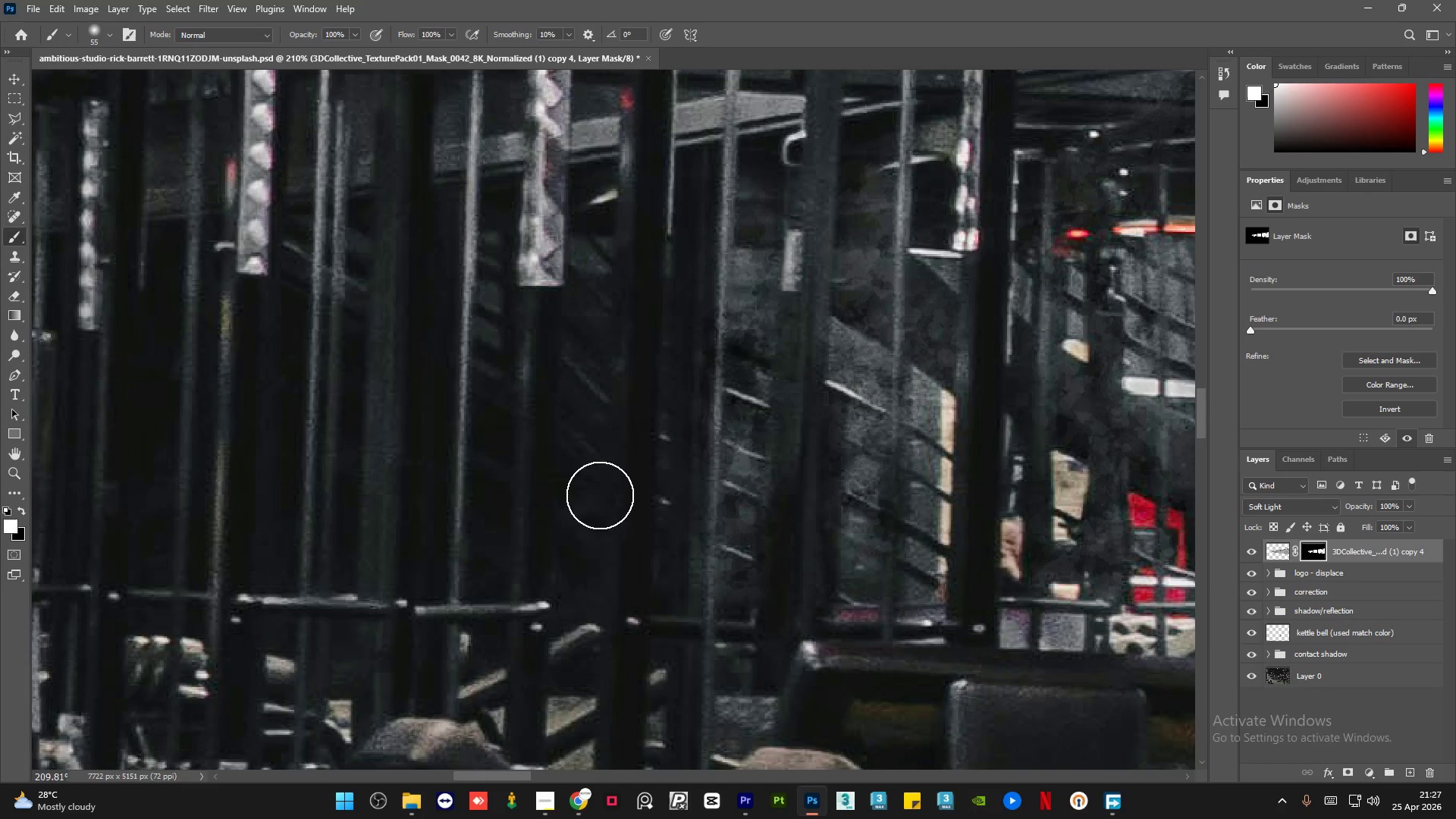 
hold_key(key=AltLeft, duration=0.64)
scroll: coordinate [453, 418], scroll_direction: none, amount: 0.0
 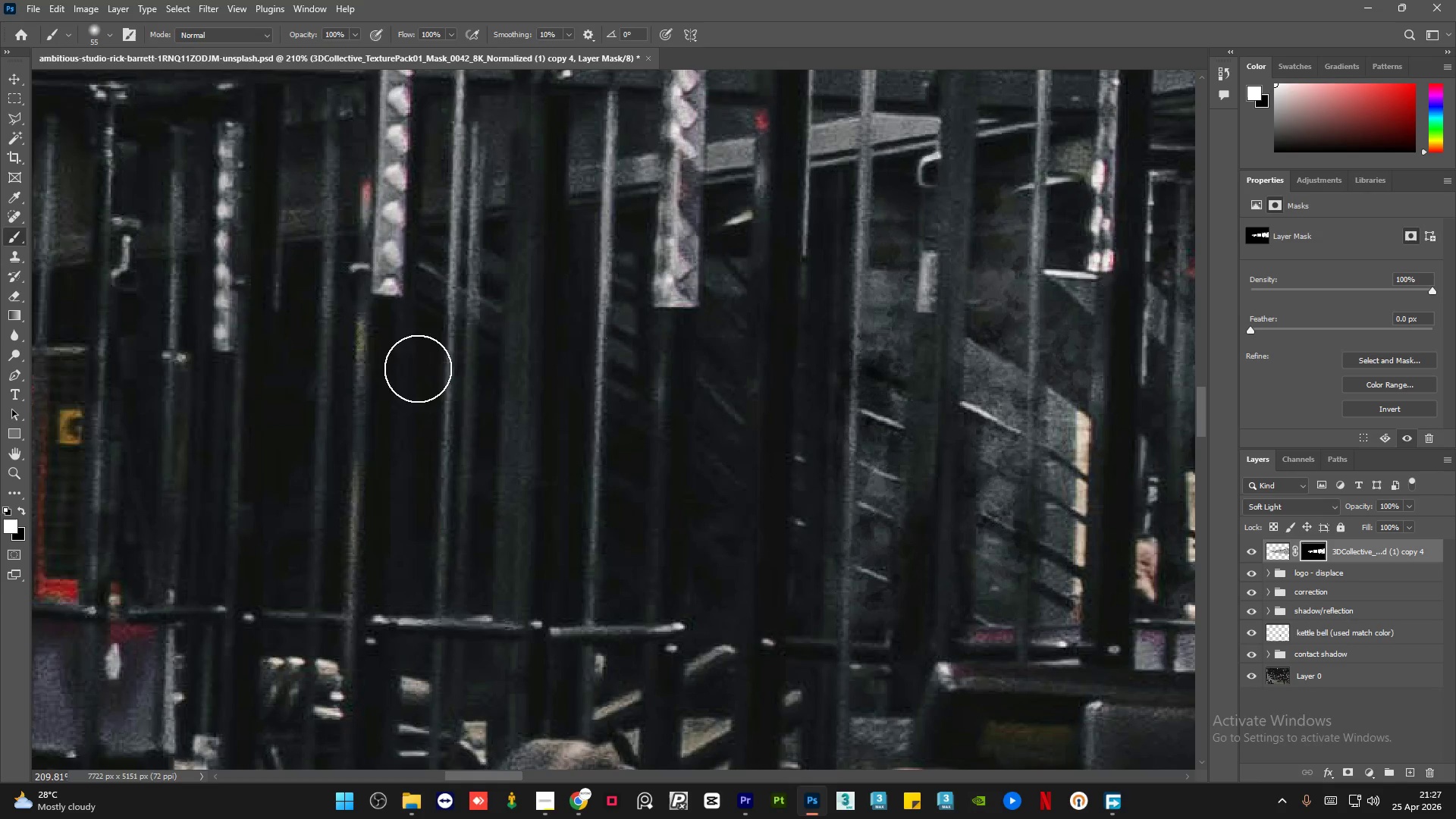 
left_click_drag(start_coordinate=[412, 336], to_coordinate=[411, 596])
 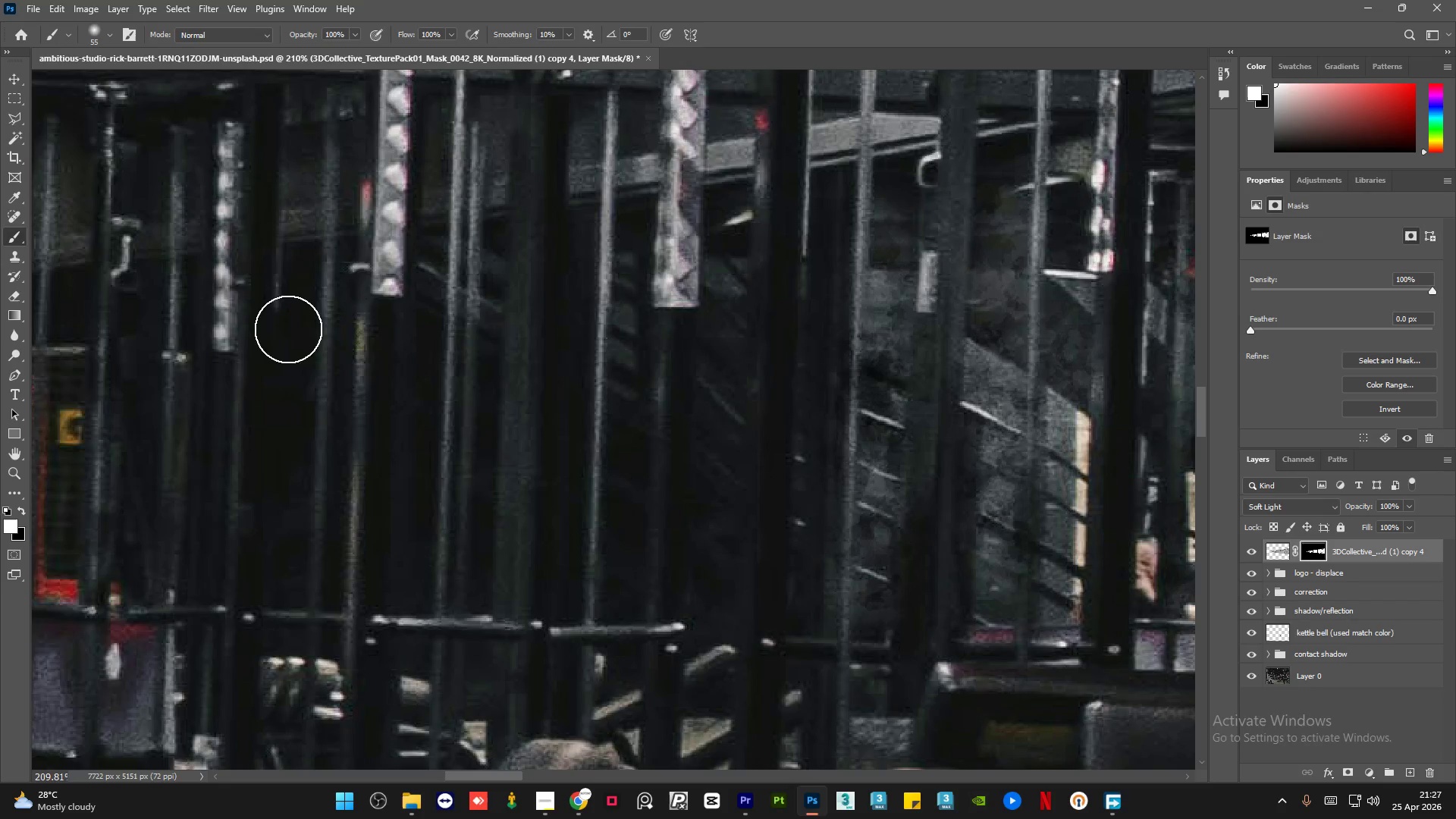 
left_click_drag(start_coordinate=[285, 323], to_coordinate=[287, 588])
 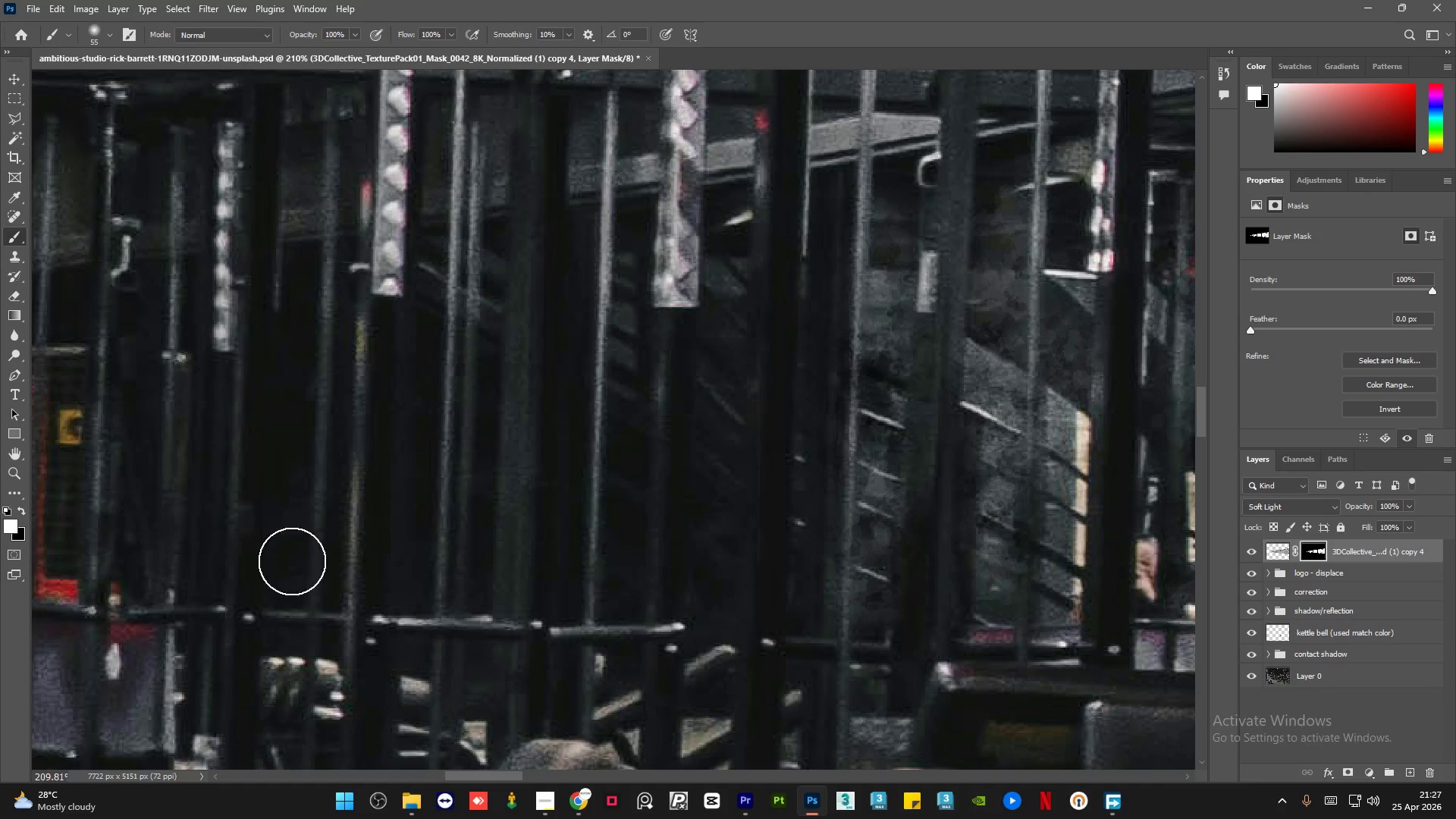 
hold_key(key=AltLeft, duration=1.98)
scroll: coordinate [559, 386], scroll_direction: up, amount: 4.0
 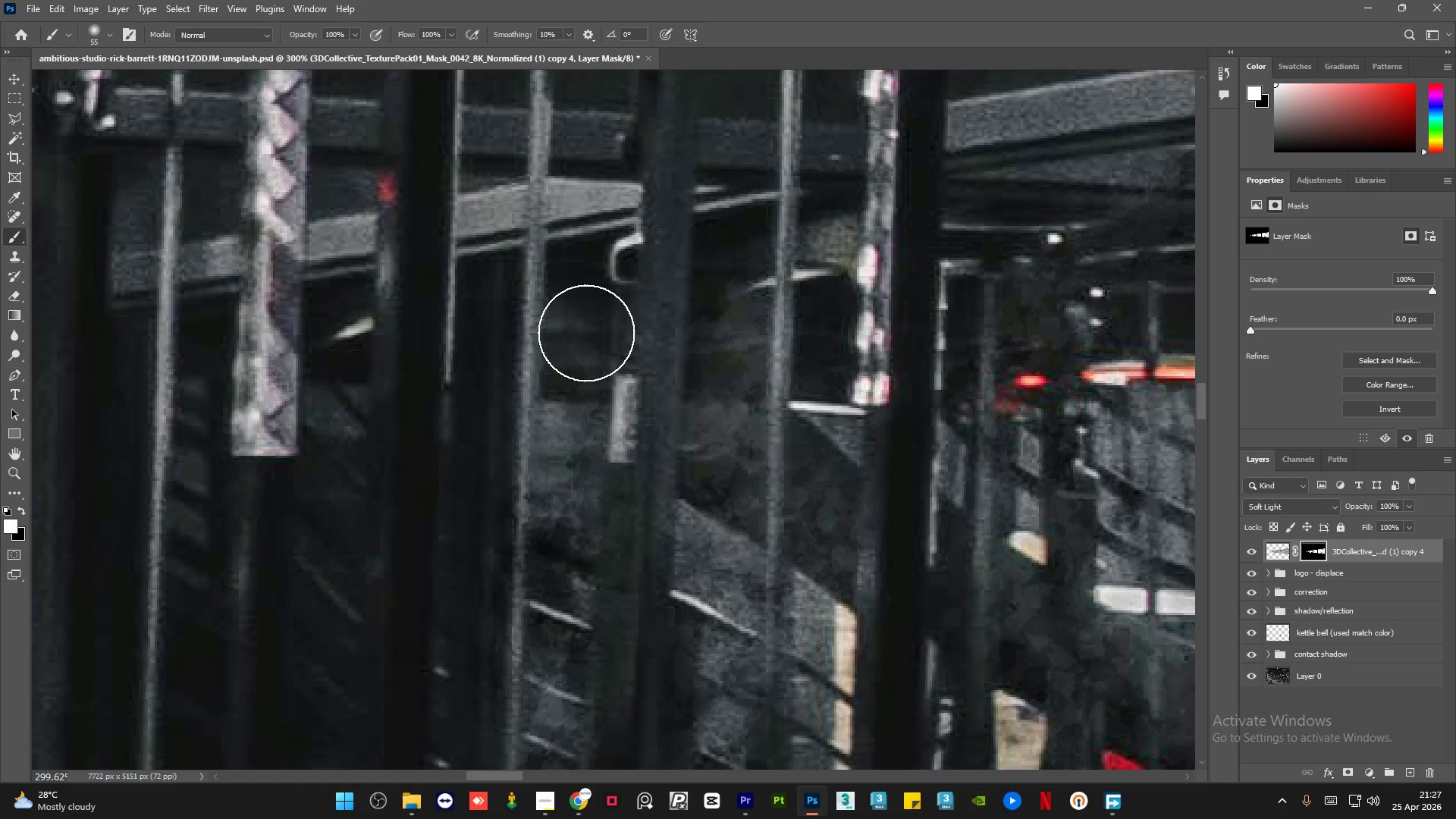 
left_click_drag(start_coordinate=[586, 329], to_coordinate=[579, 466])
 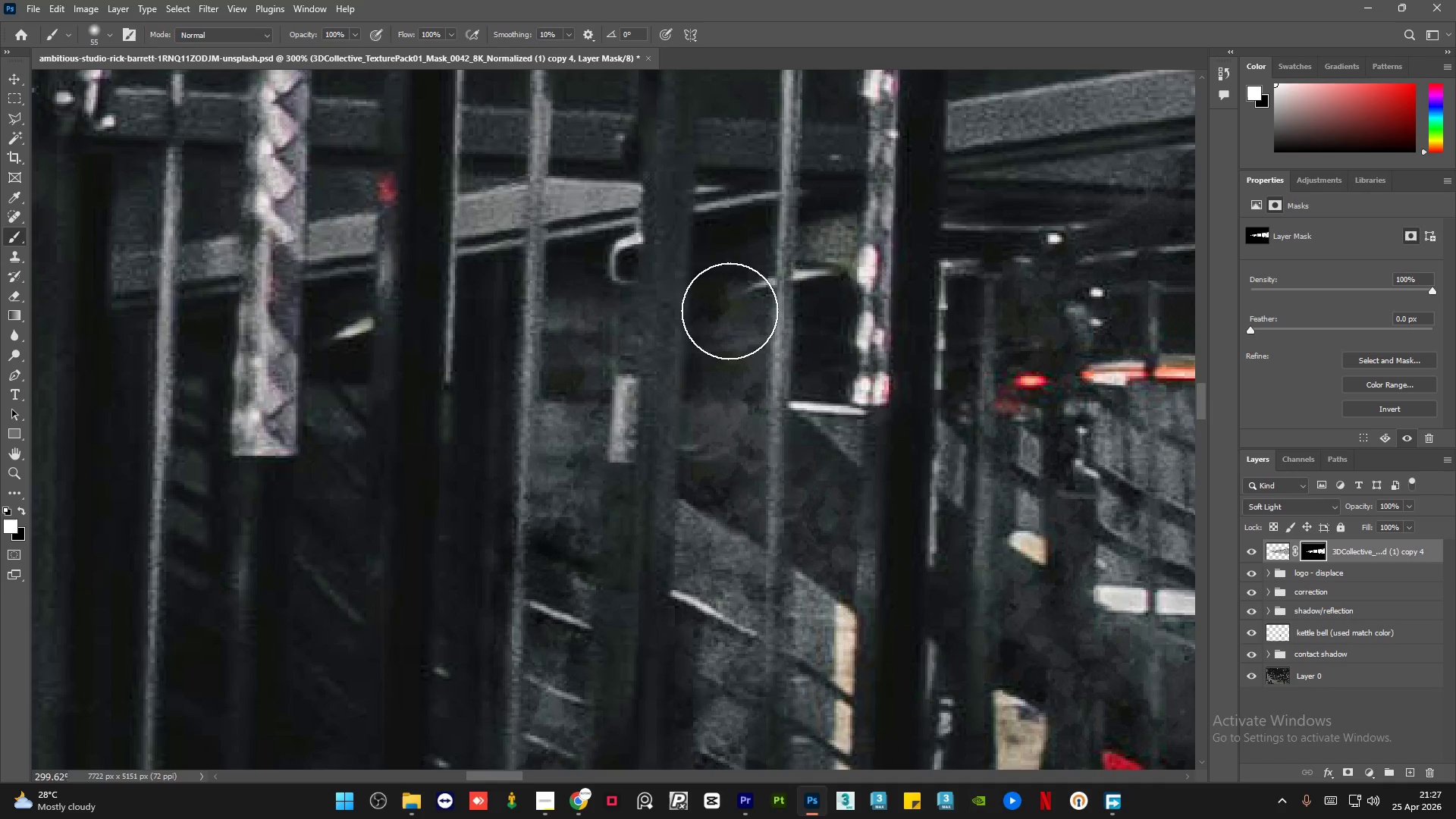 
left_click_drag(start_coordinate=[726, 290], to_coordinate=[717, 397])
 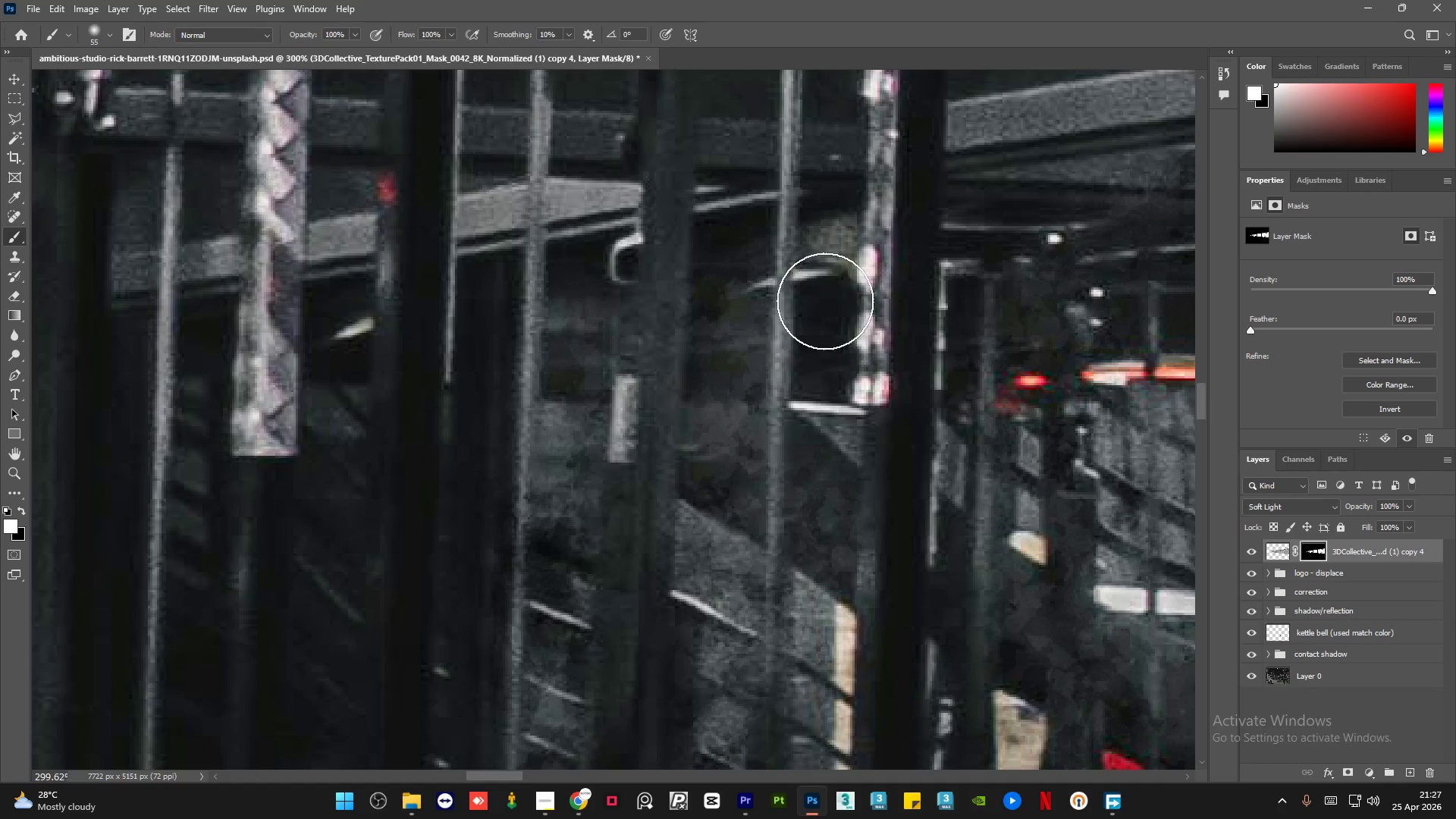 
left_click_drag(start_coordinate=[826, 300], to_coordinate=[812, 511])
 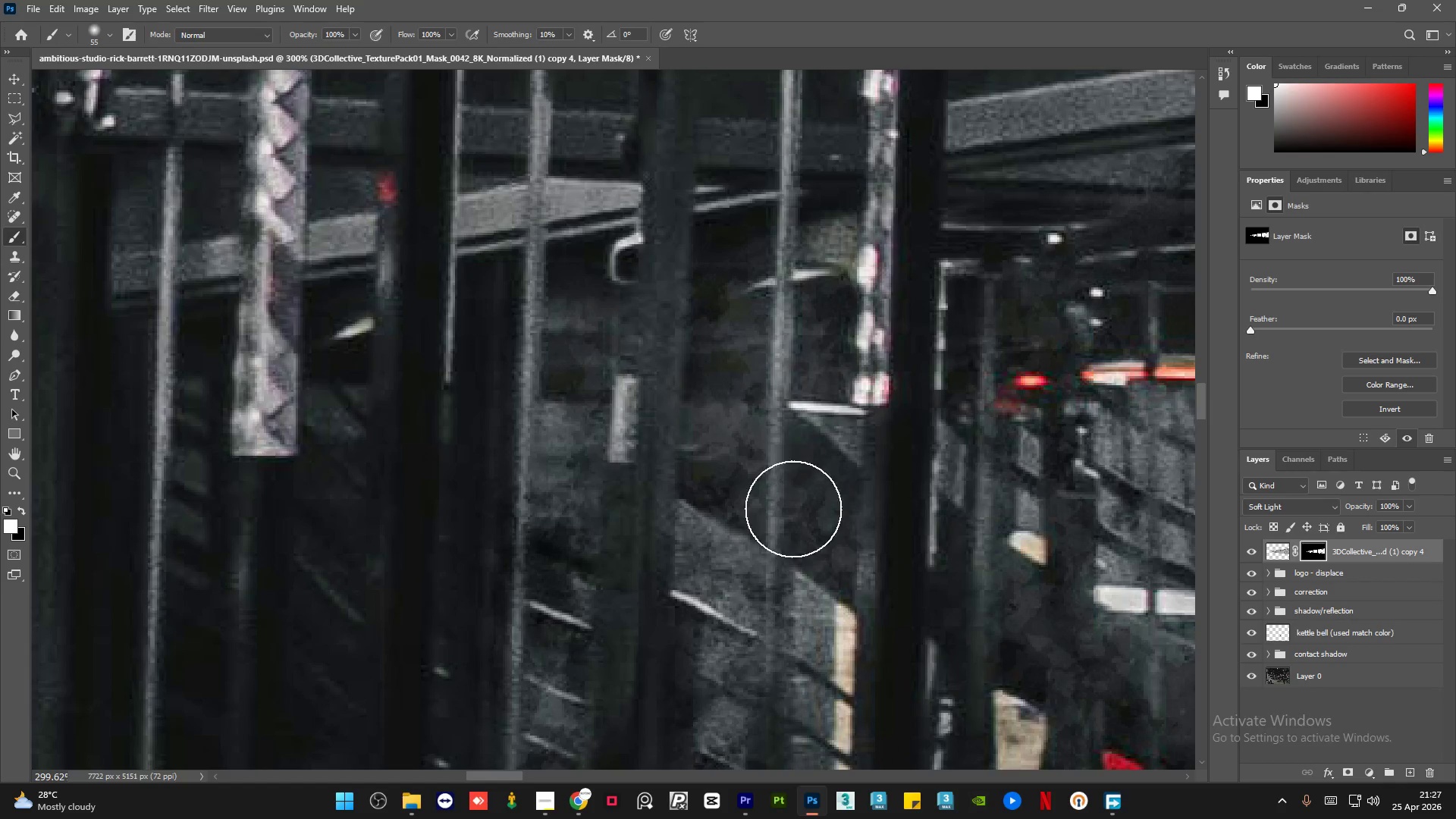 
hold_key(key=AltLeft, duration=0.77)
 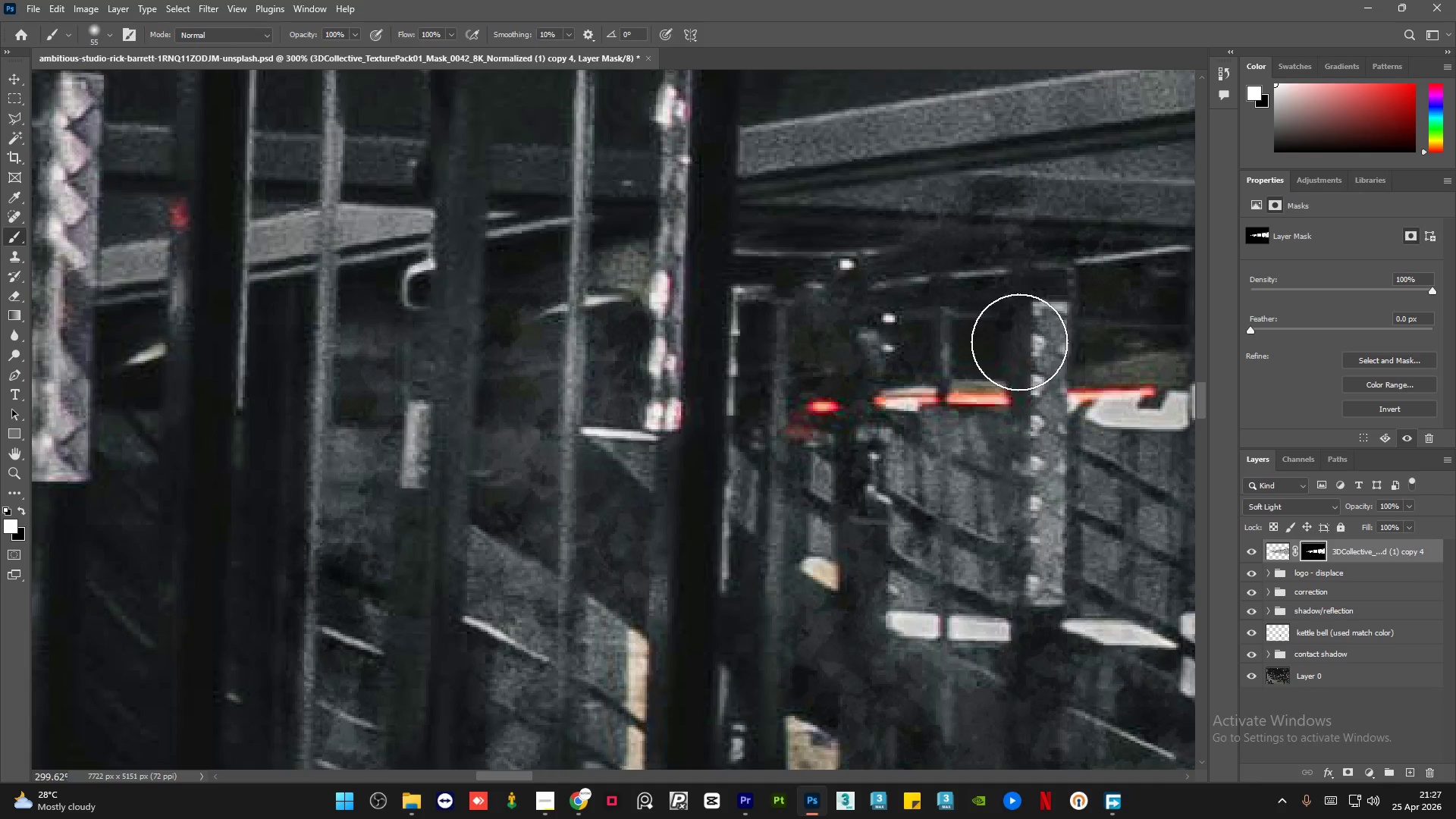 
left_click_drag(start_coordinate=[815, 315], to_coordinate=[953, 259])
 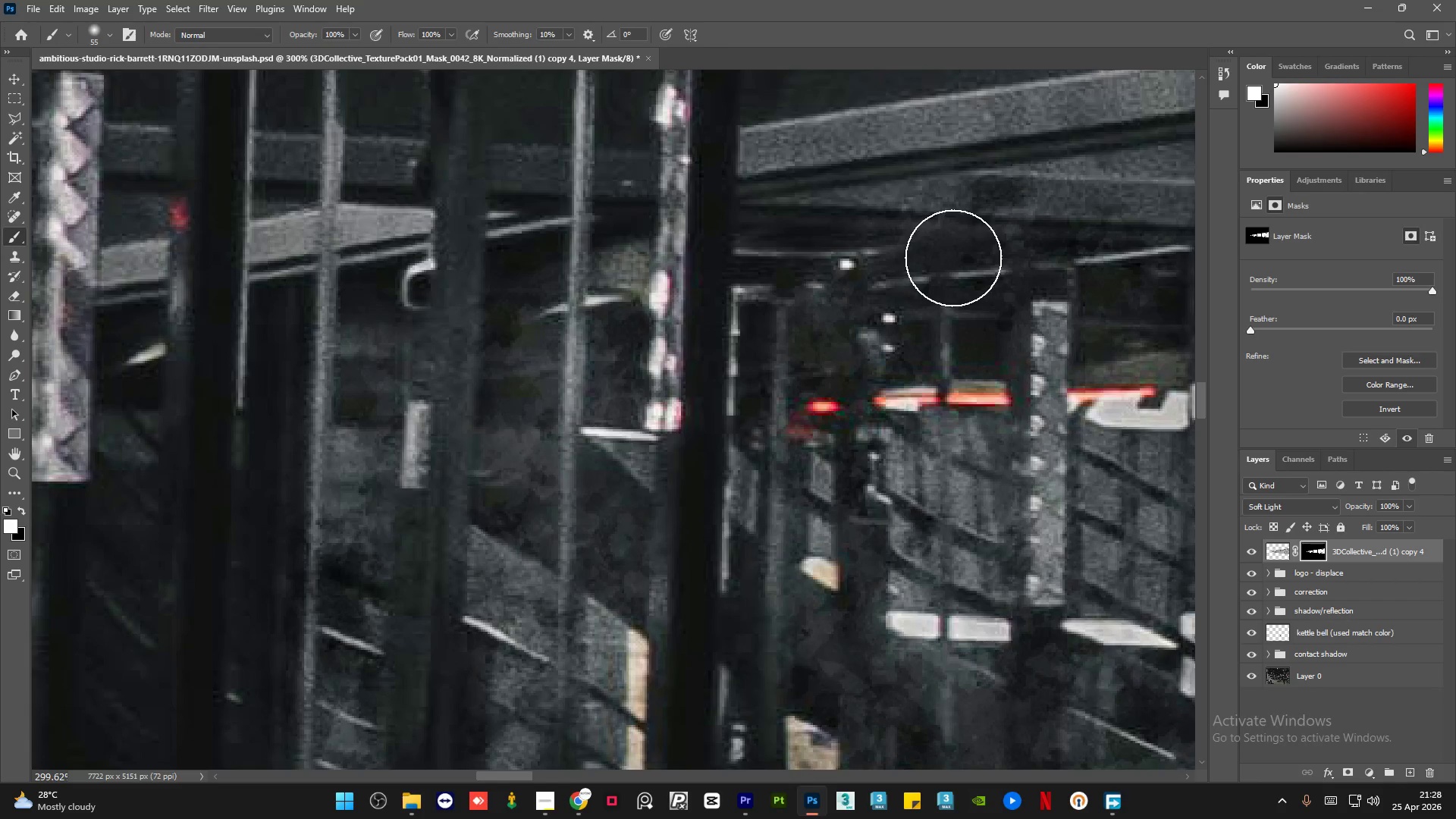 
scroll: coordinate [927, 369], scroll_direction: none, amount: 0.0
 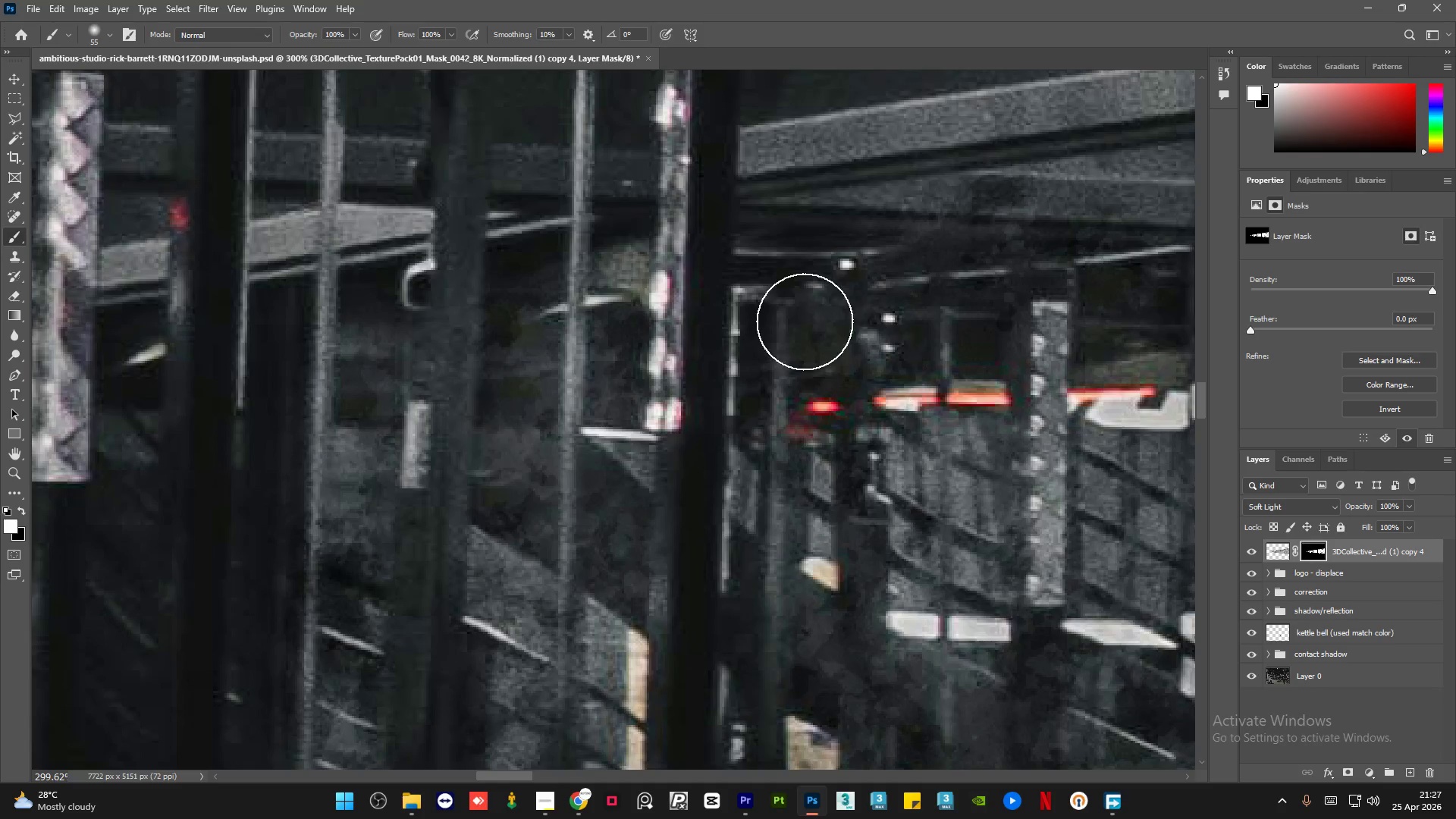 
hold_key(key=AltLeft, duration=1.38)
 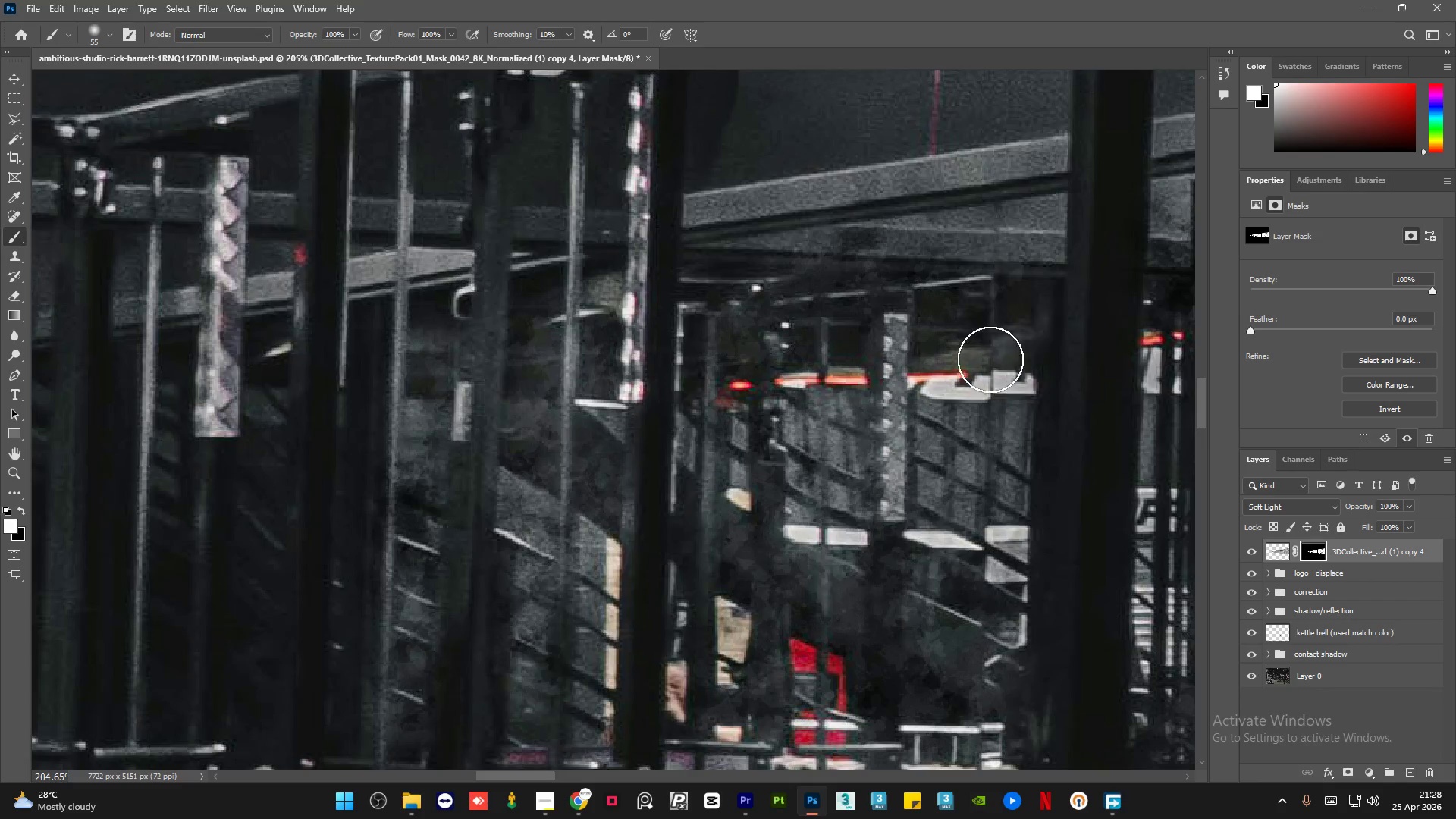 
left_click_drag(start_coordinate=[1025, 247], to_coordinate=[723, 544])
 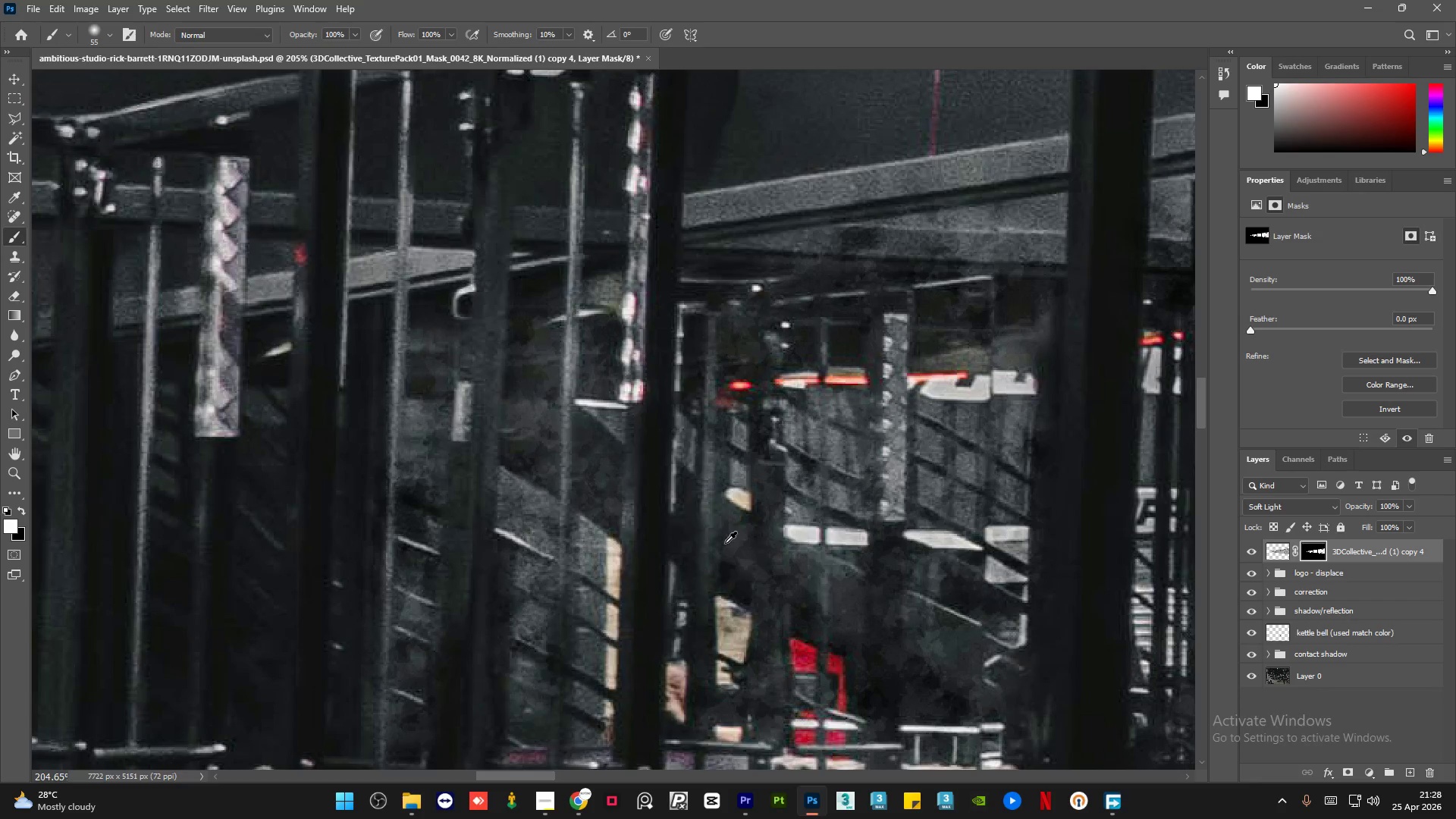 
scroll: coordinate [999, 235], scroll_direction: down, amount: 4.0
 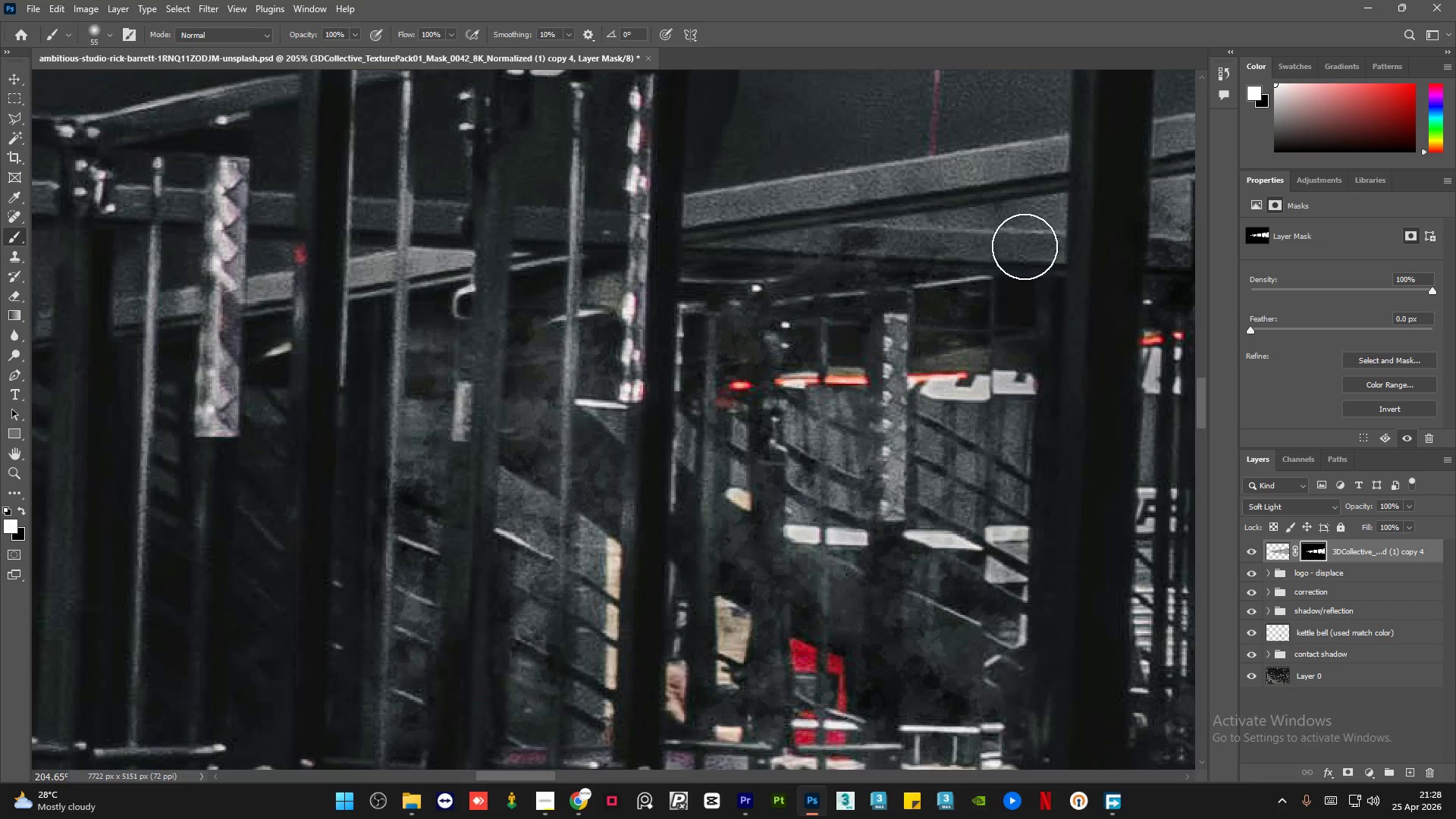 
hold_key(key=AltLeft, duration=3.42)
scroll: coordinate [1068, 626], scroll_direction: down, amount: 16.0
 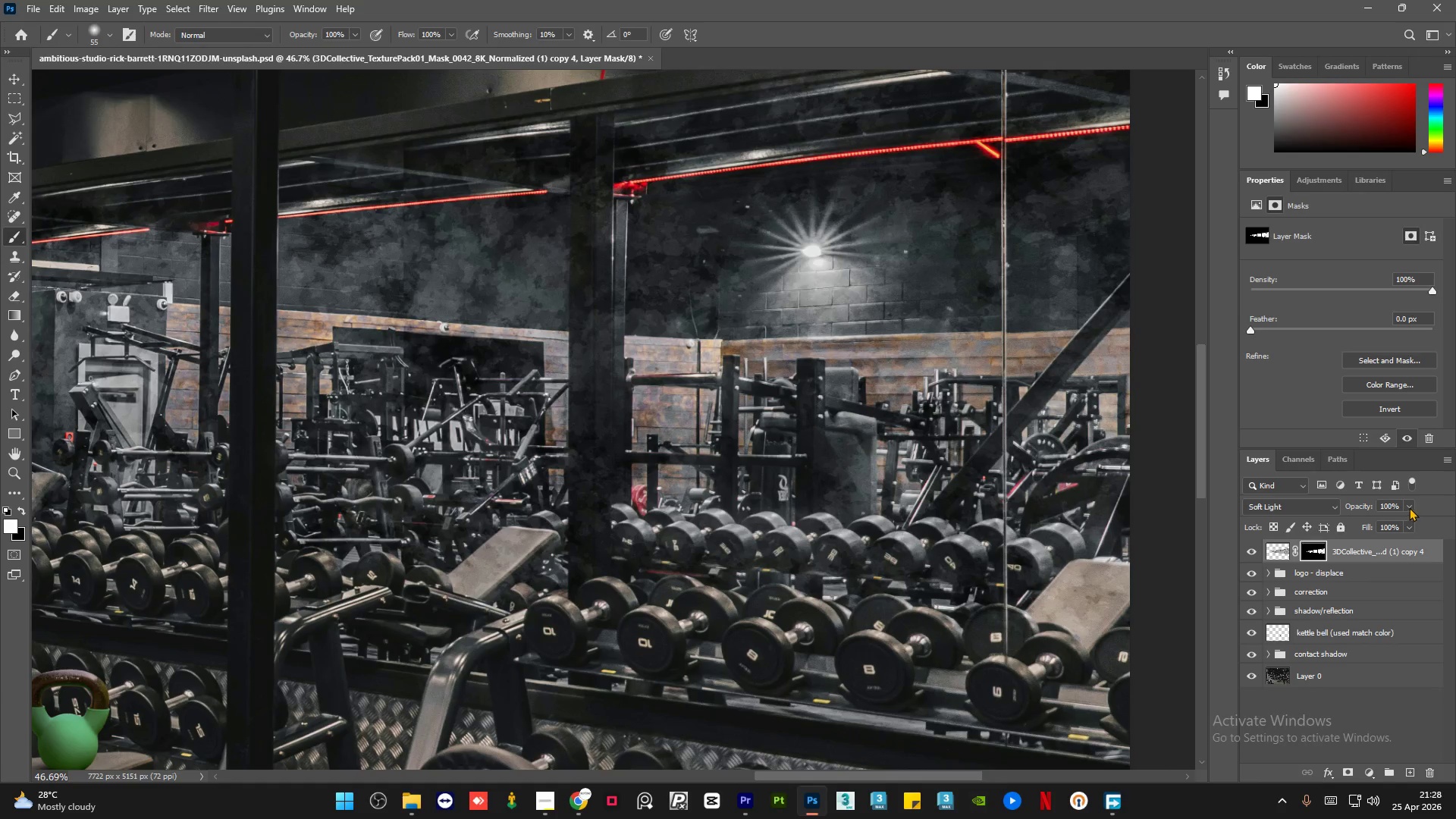 
left_click([1354, 522])
 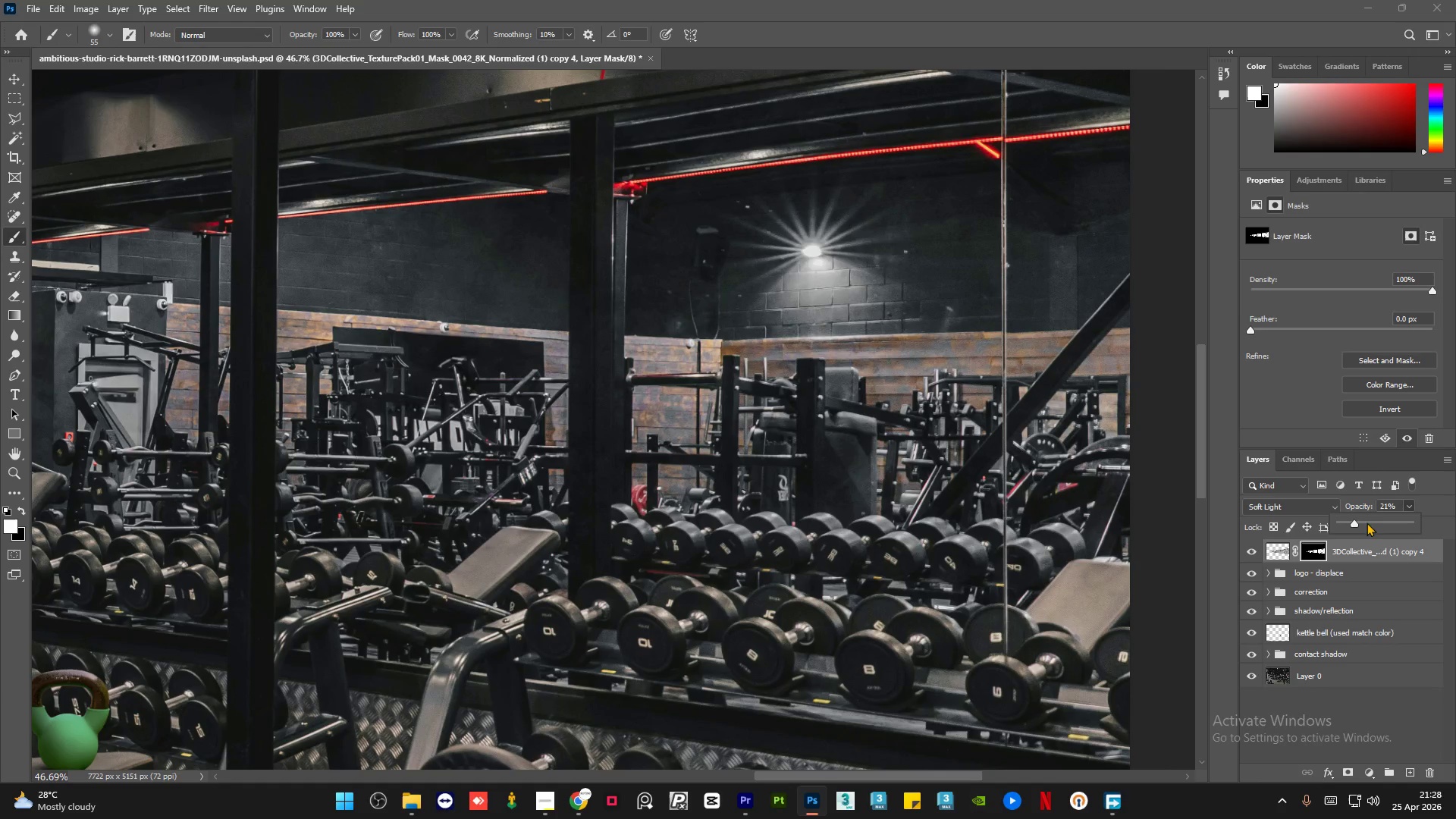 
left_click([1367, 522])
 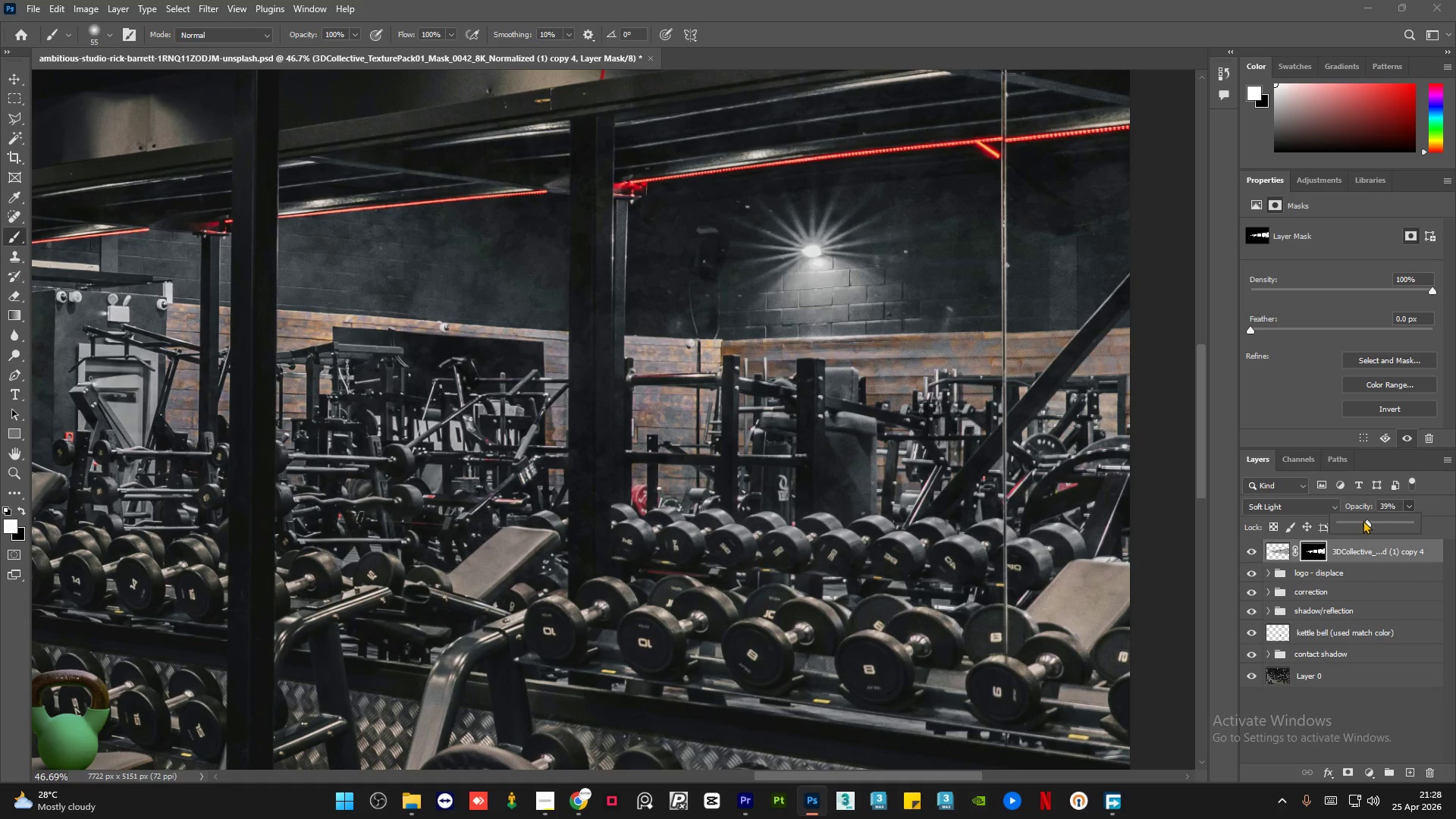 
left_click([1360, 520])
 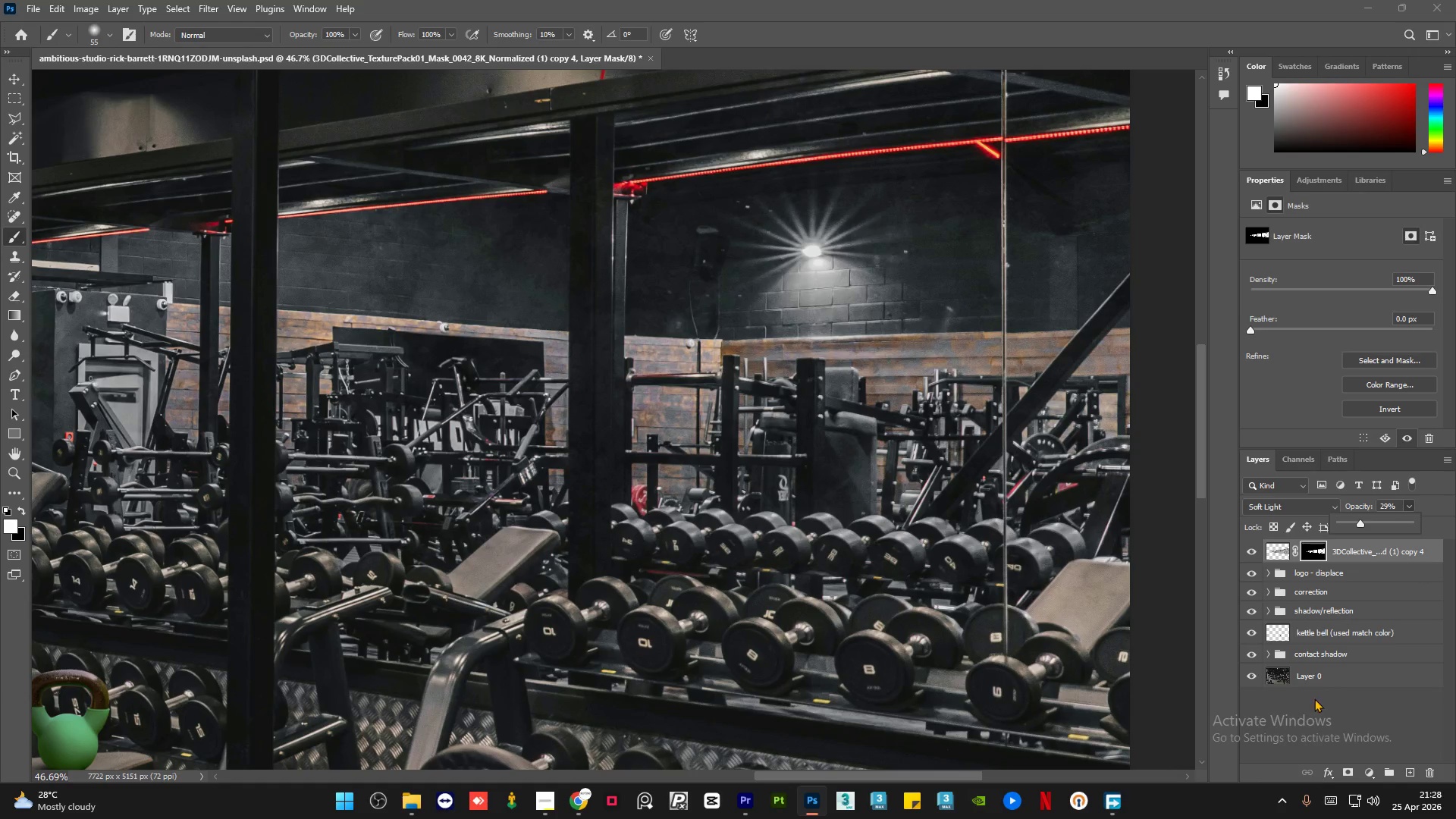 
left_click([1311, 715])
 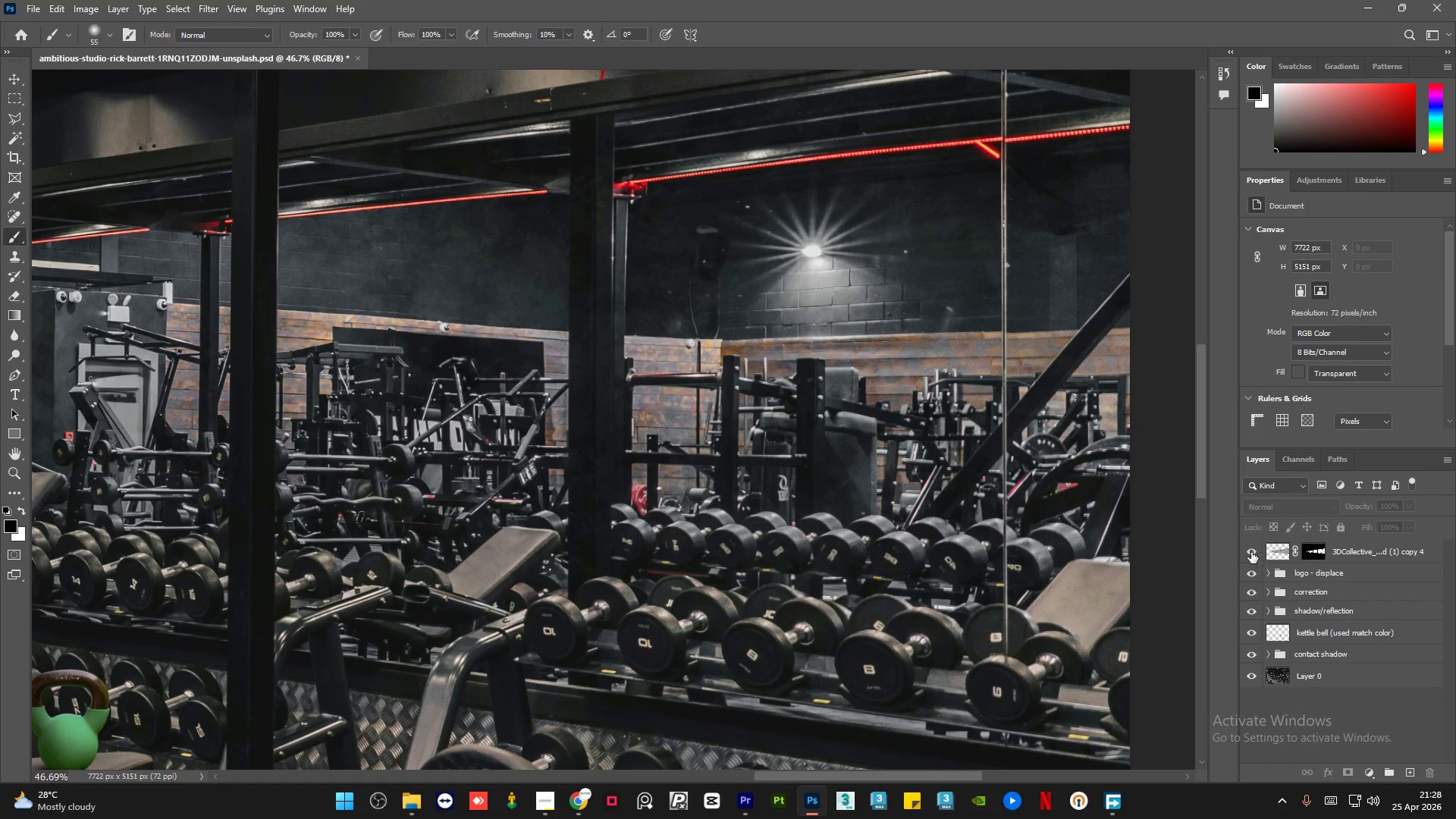 
hold_key(key=AltLeft, duration=1.26)
scroll: coordinate [998, 493], scroll_direction: down, amount: 13.0
 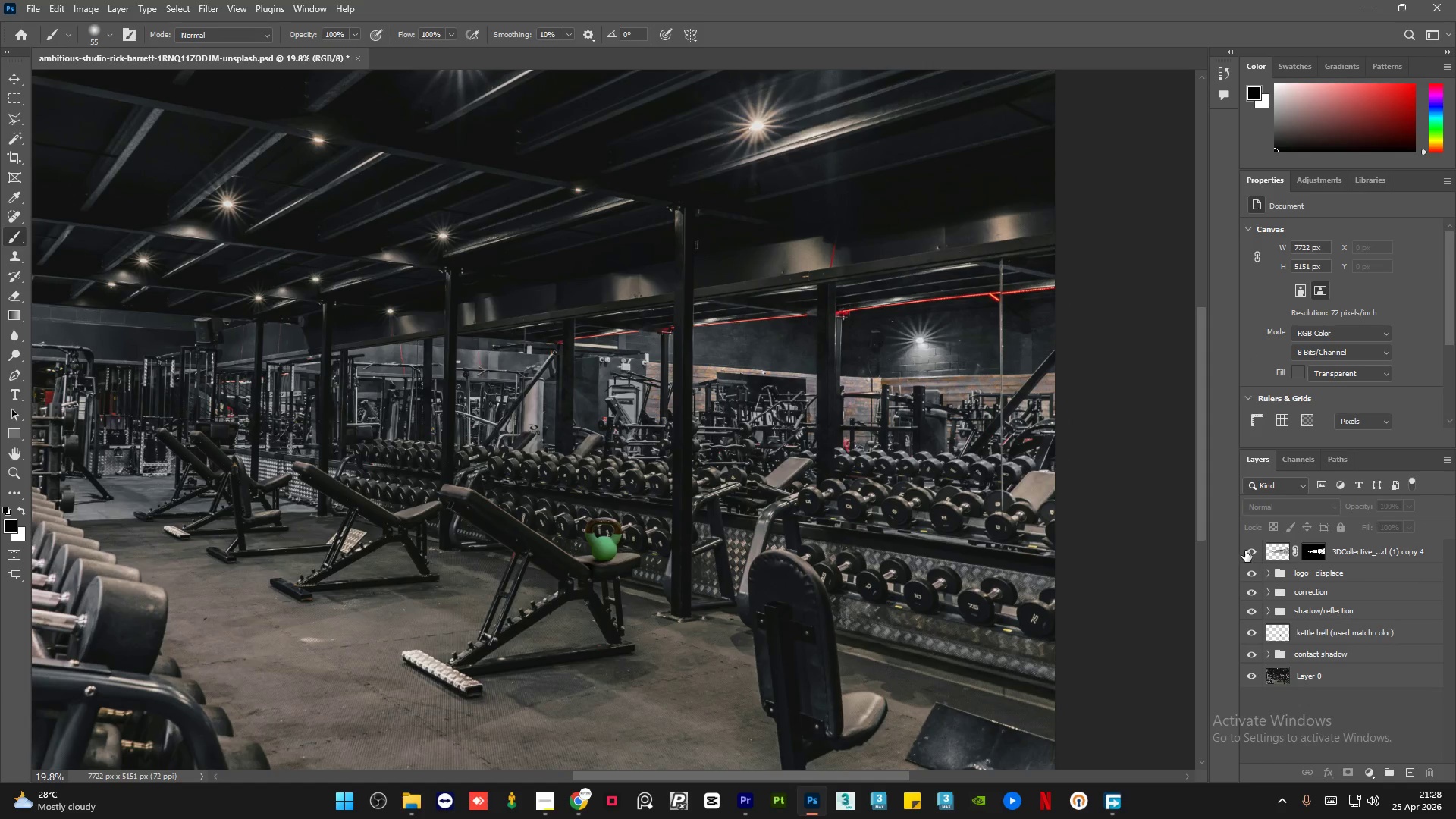 
left_click([1245, 550])
 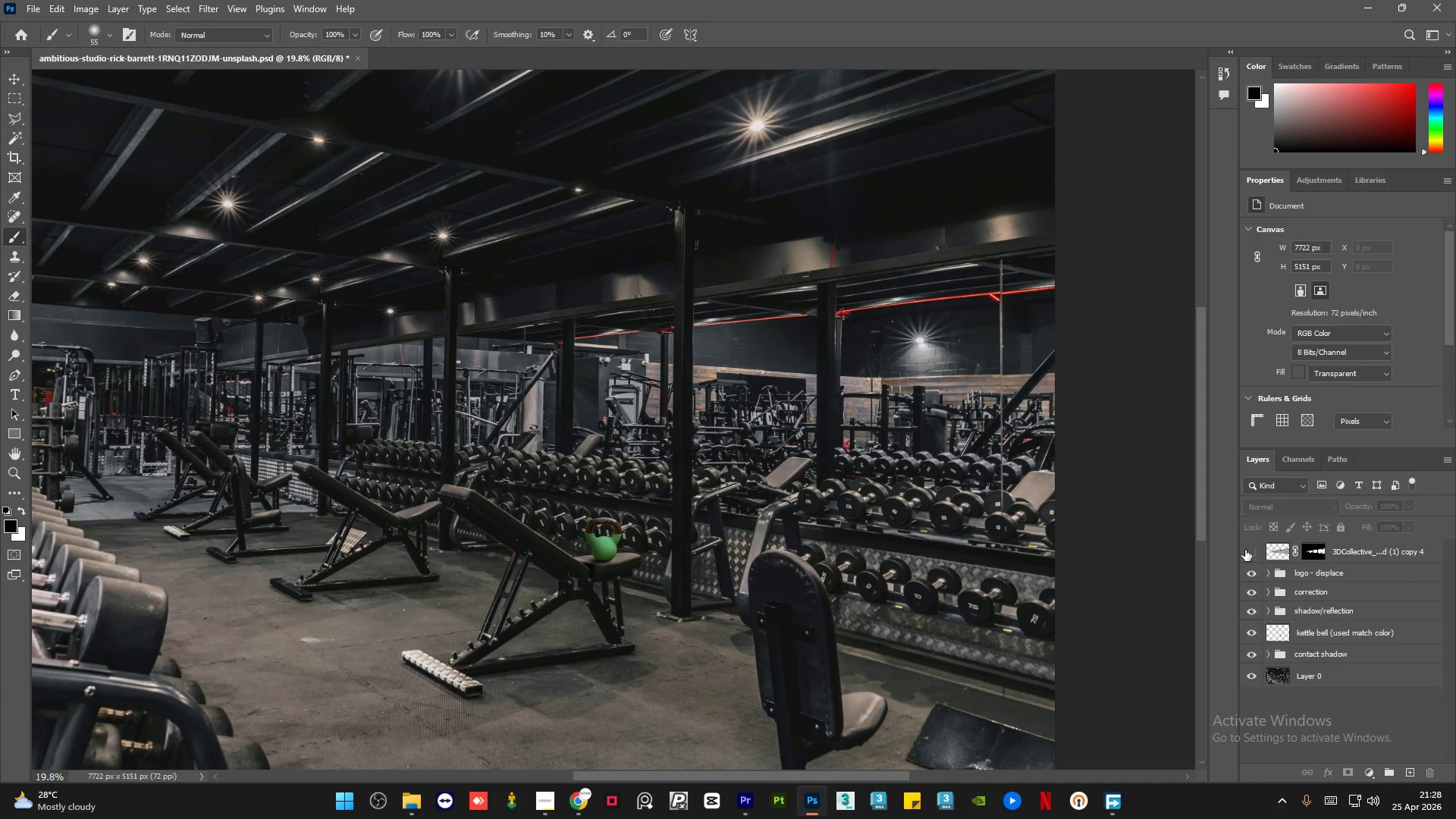 
left_click([1245, 550])
 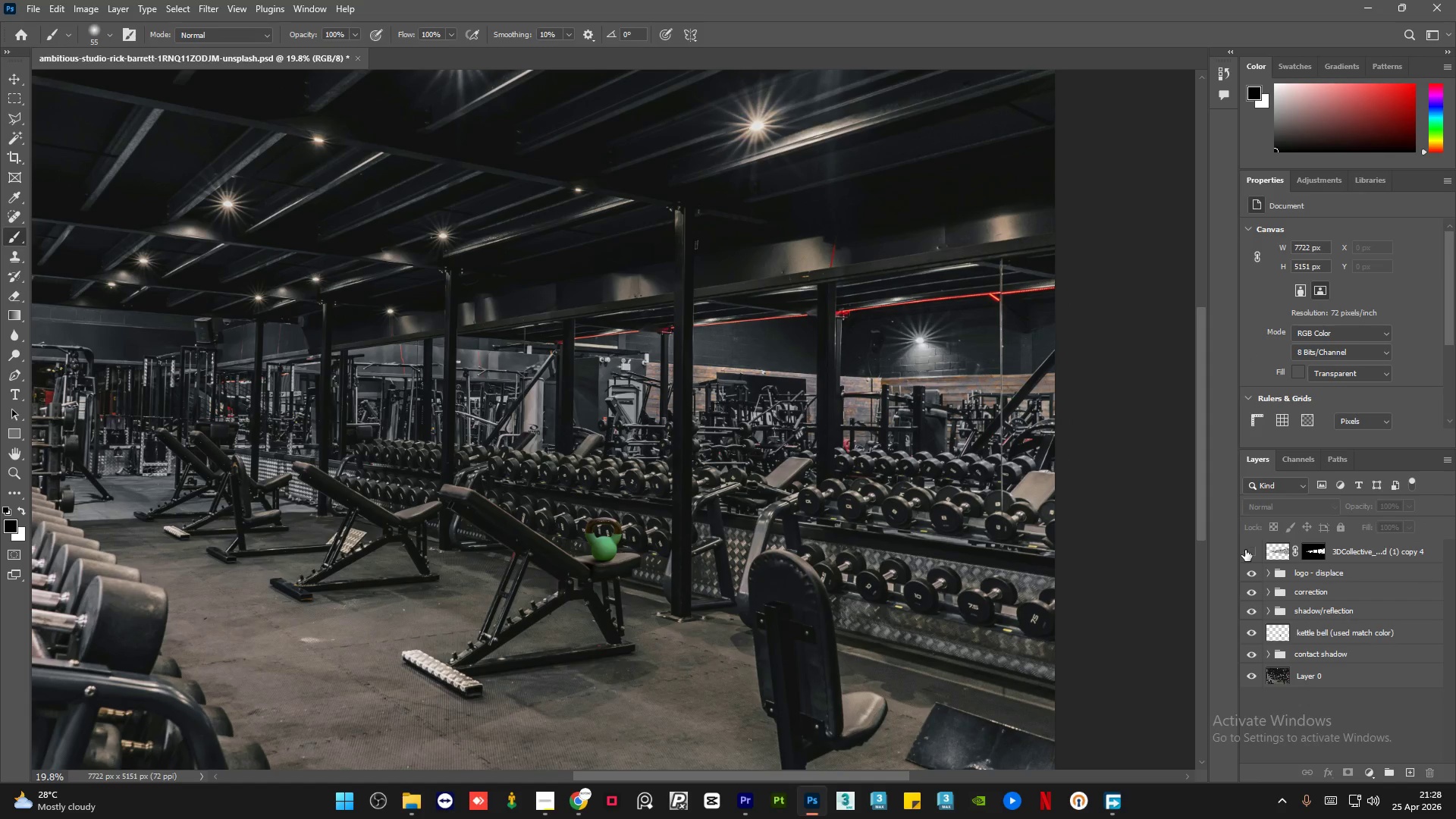 
double_click([1245, 550])
 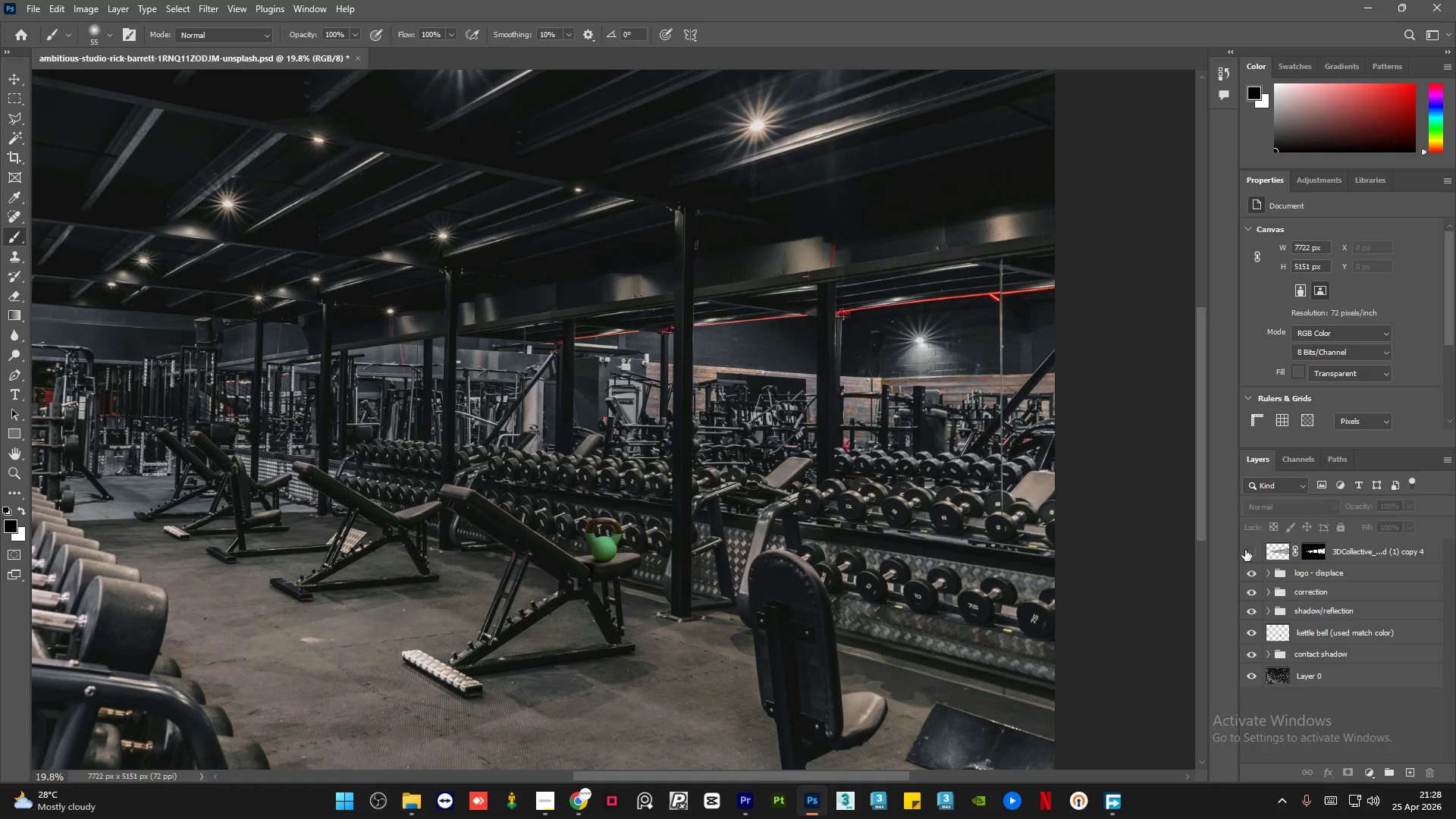 
double_click([1245, 550])
 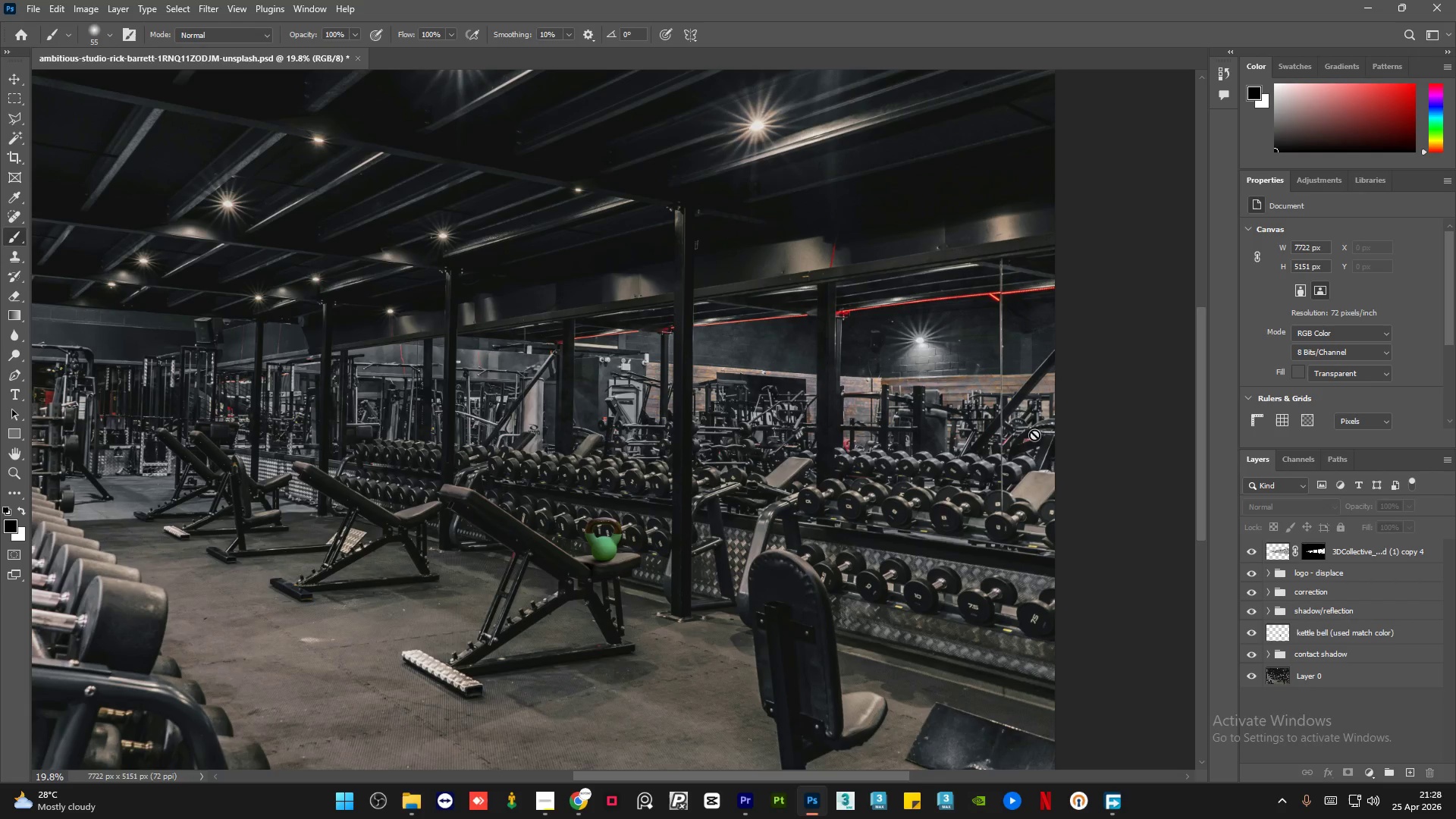 
hold_key(key=AltLeft, duration=0.45)
scroll: coordinate [999, 411], scroll_direction: down, amount: 5.0
 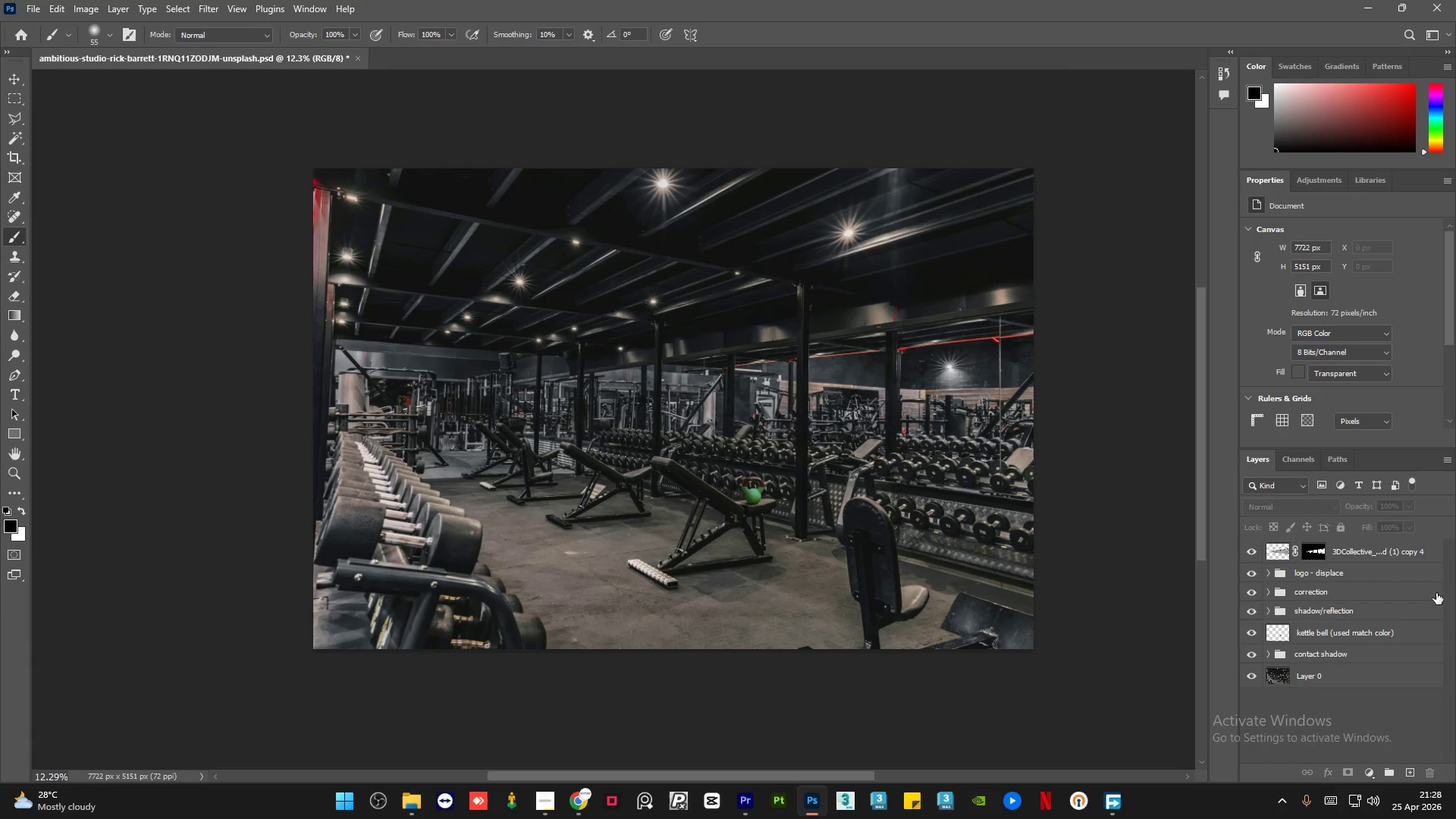 
left_click([583, 801])
 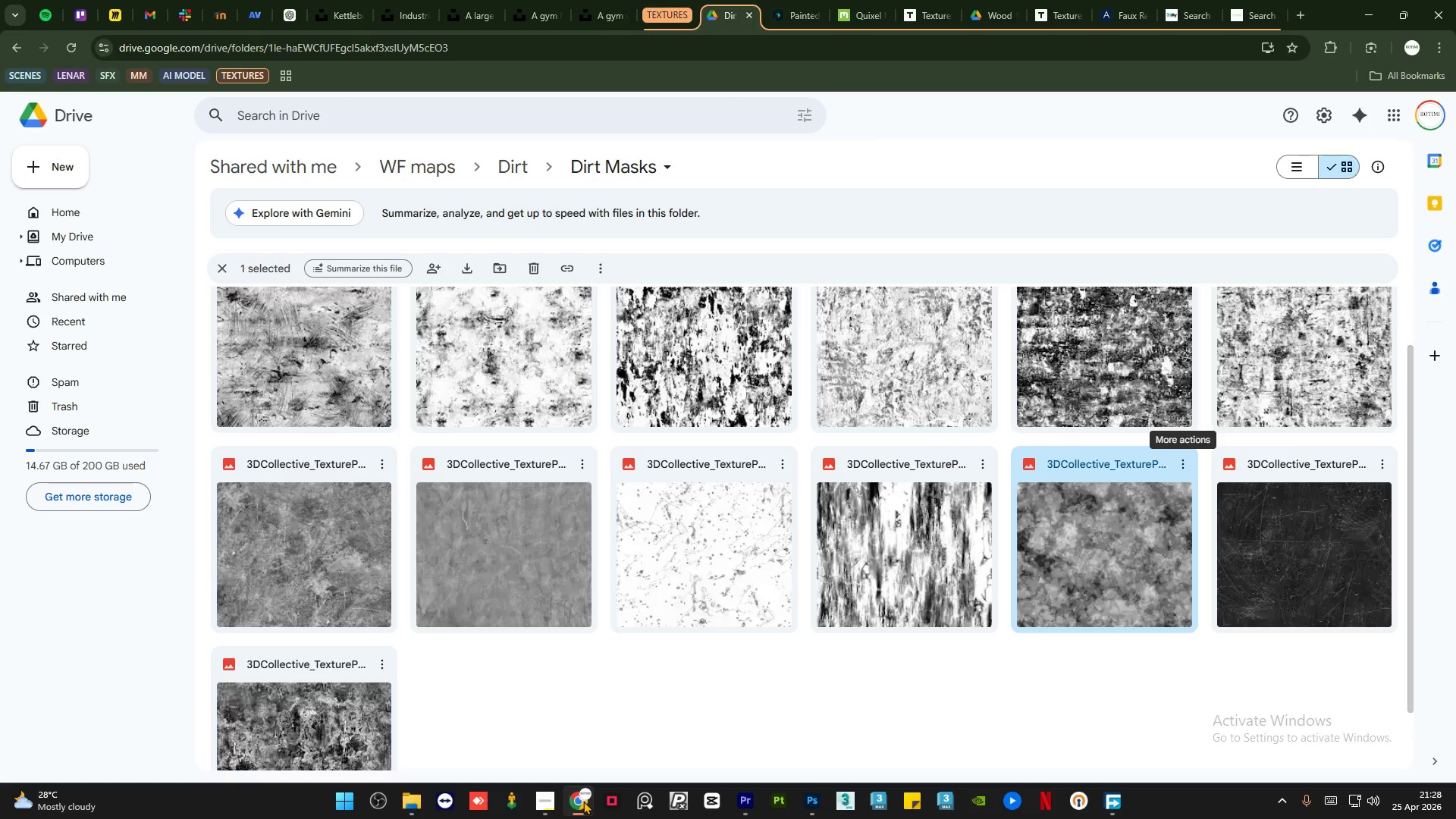 
left_click([583, 801])
 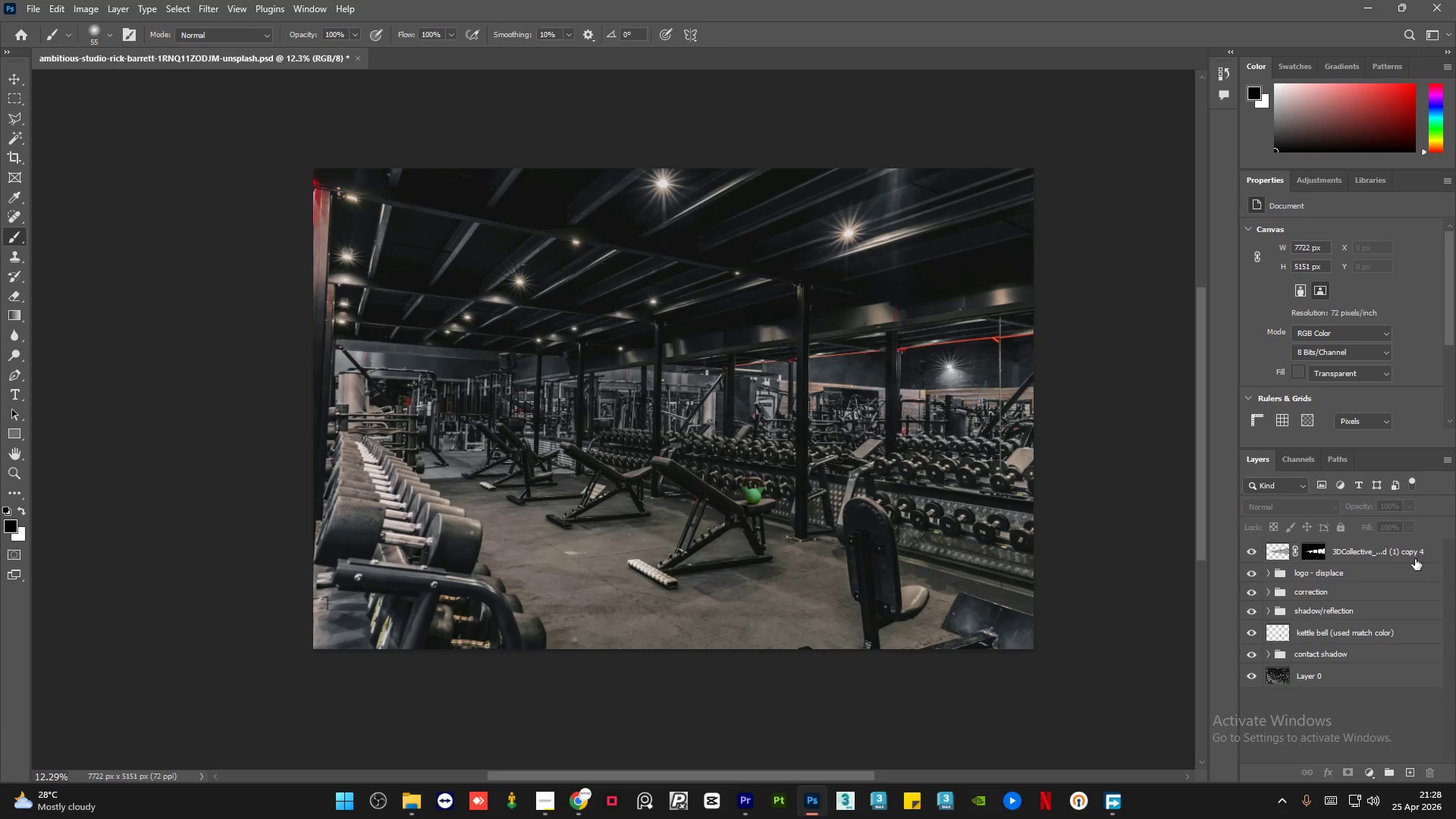 
left_click([1407, 554])
 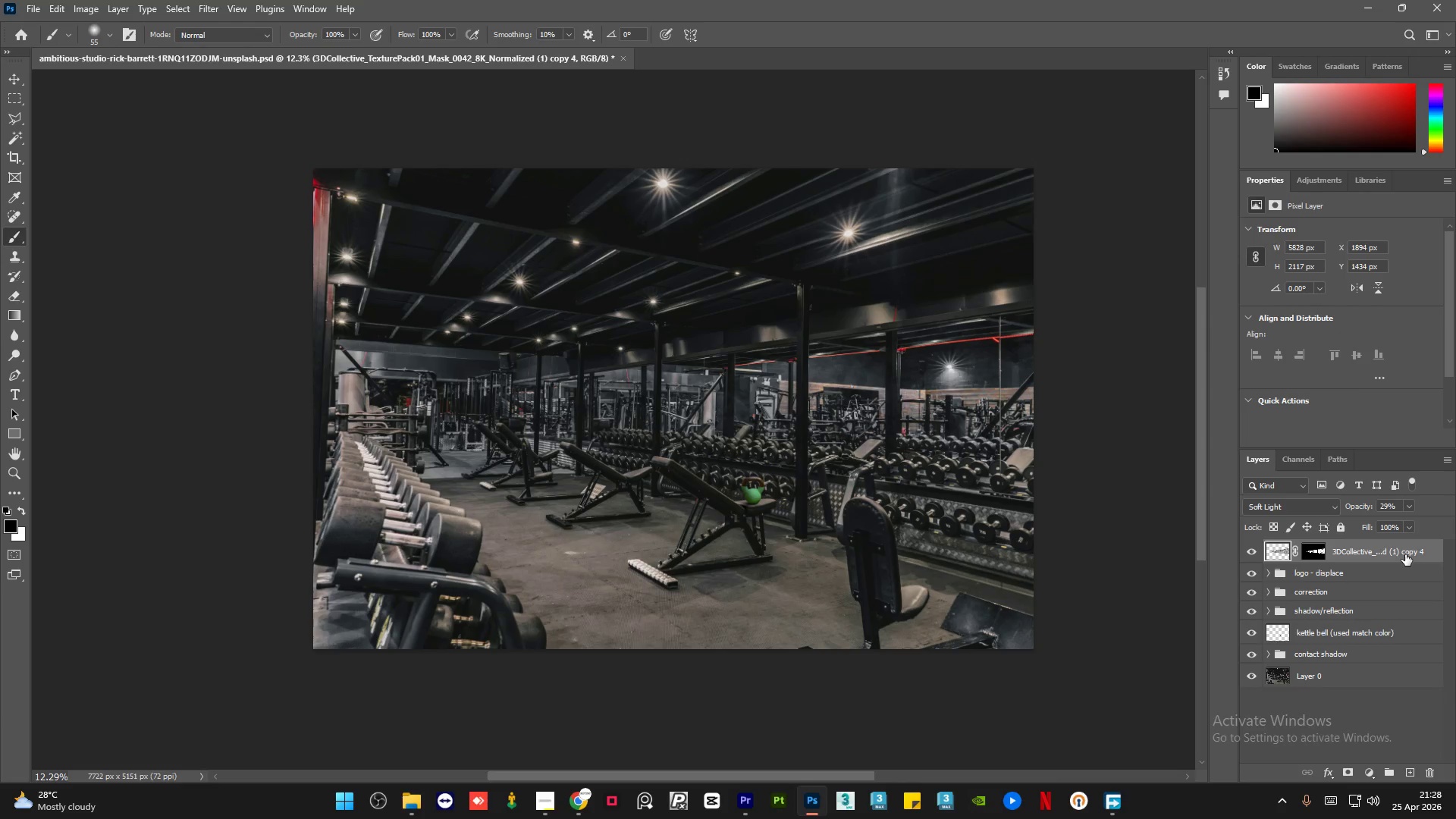 
right_click([1404, 554])
 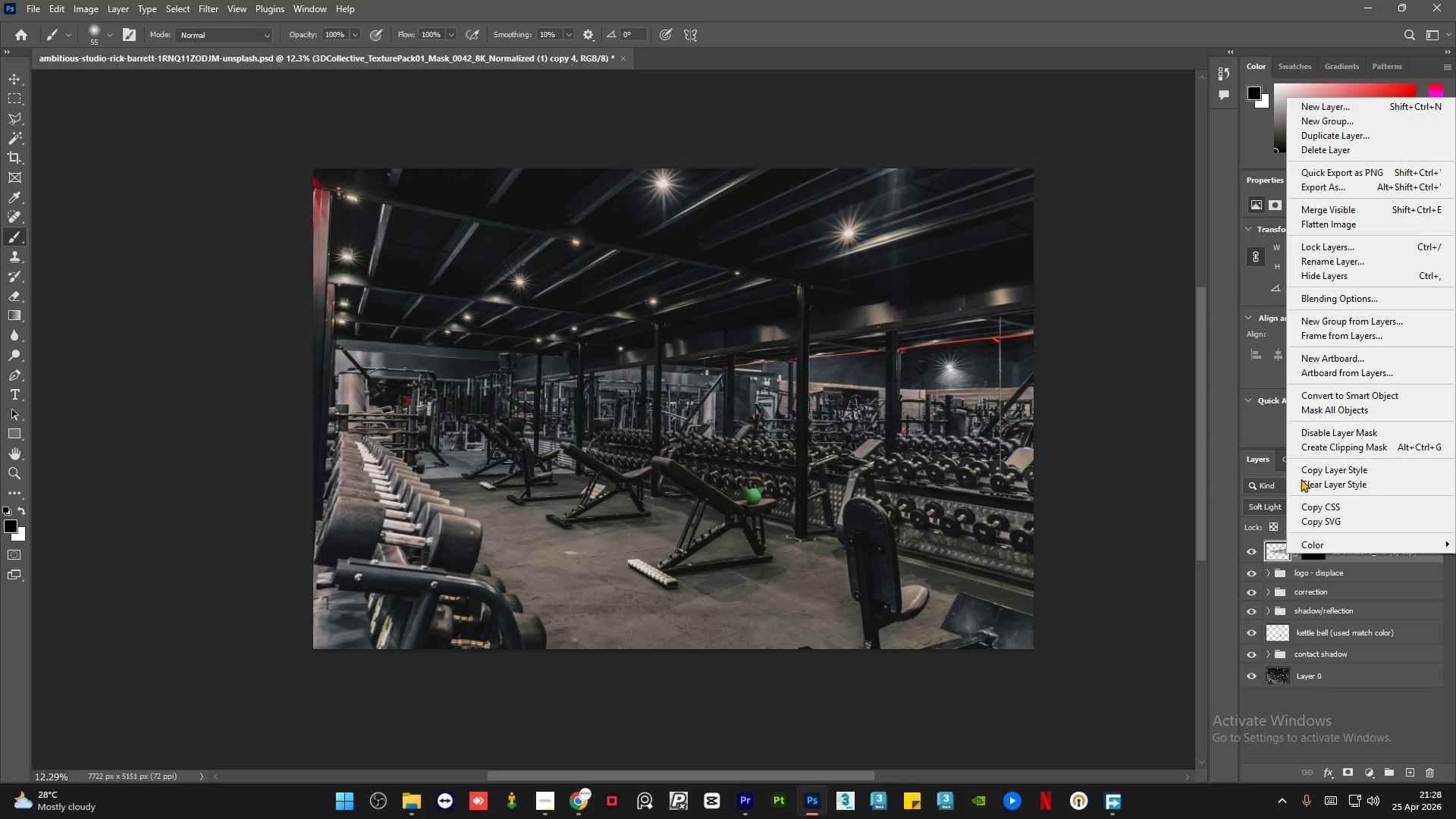 
left_click([1154, 550])
 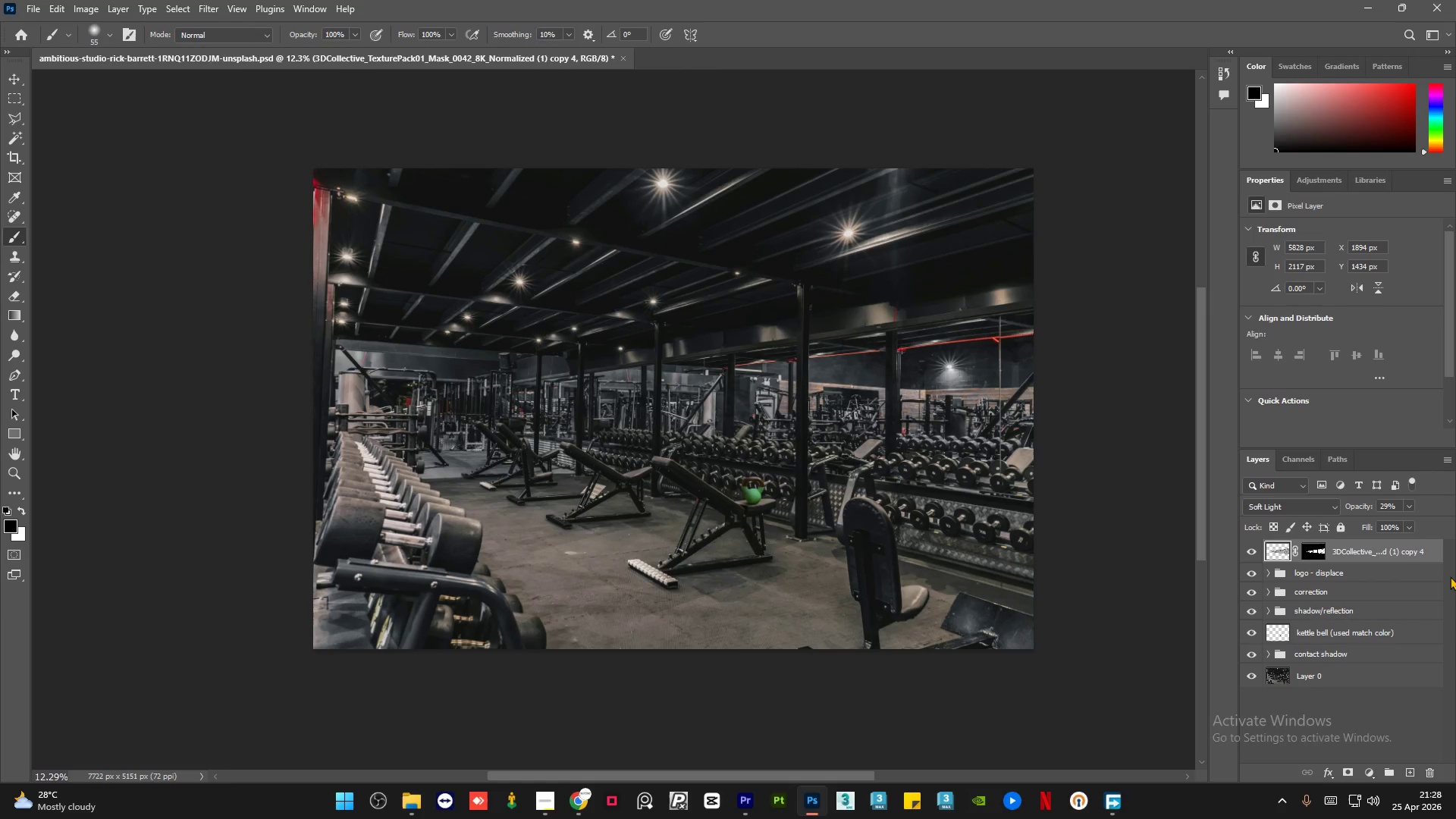 
hold_key(key=ControlLeft, duration=1.08)
left_click([1307, 548])
 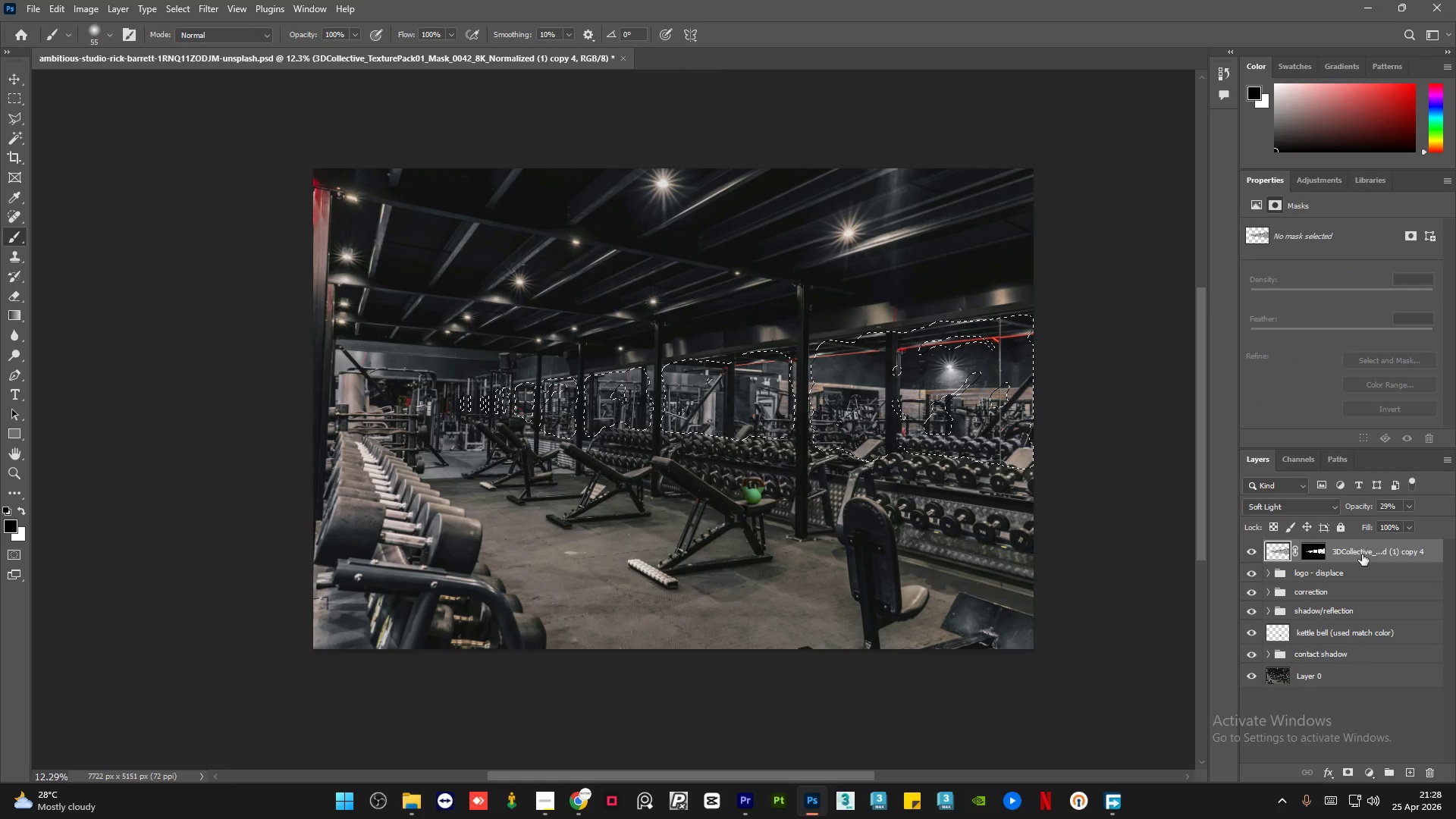 
right_click([1362, 554])
 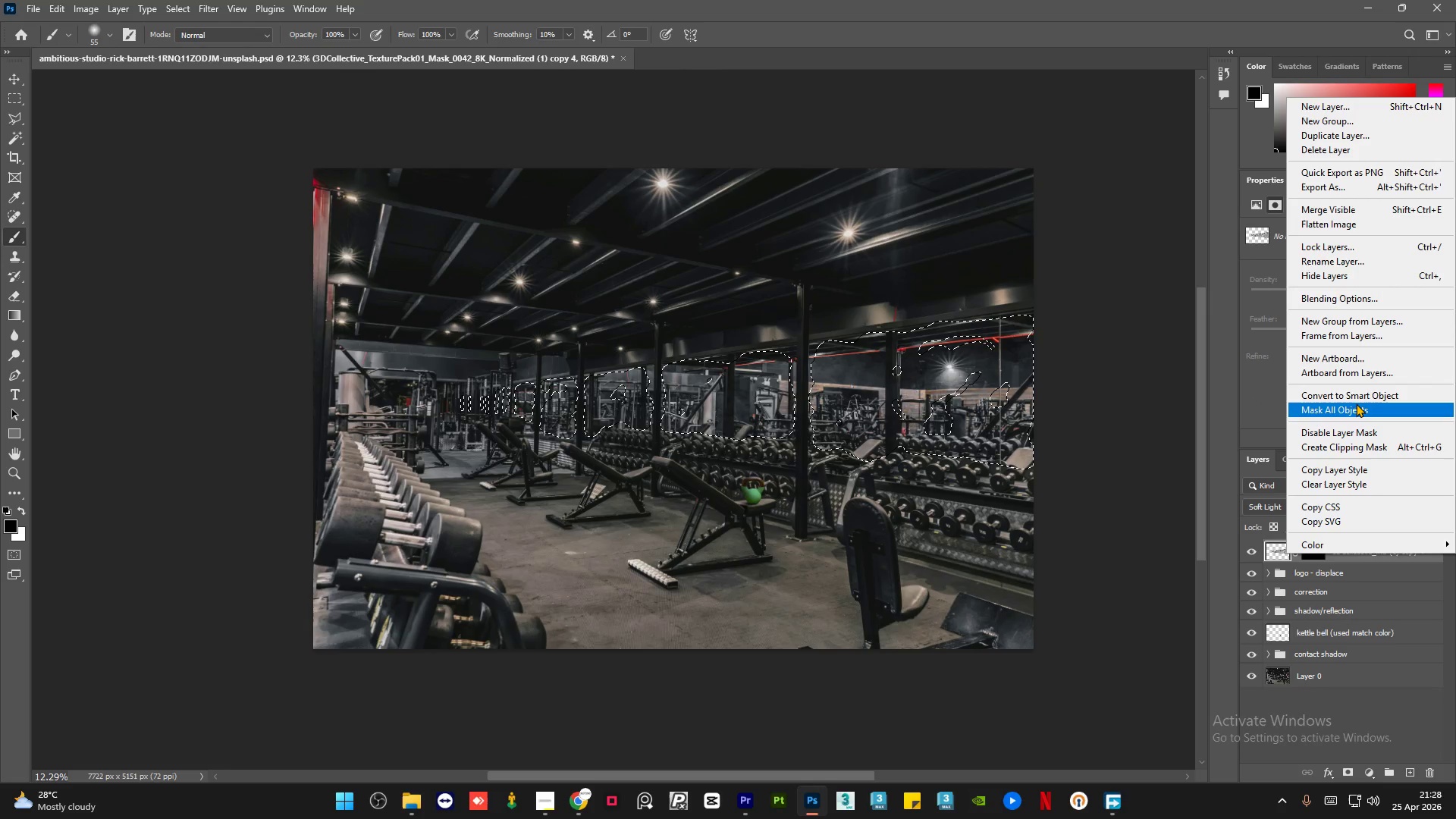 
left_click([1364, 393])
 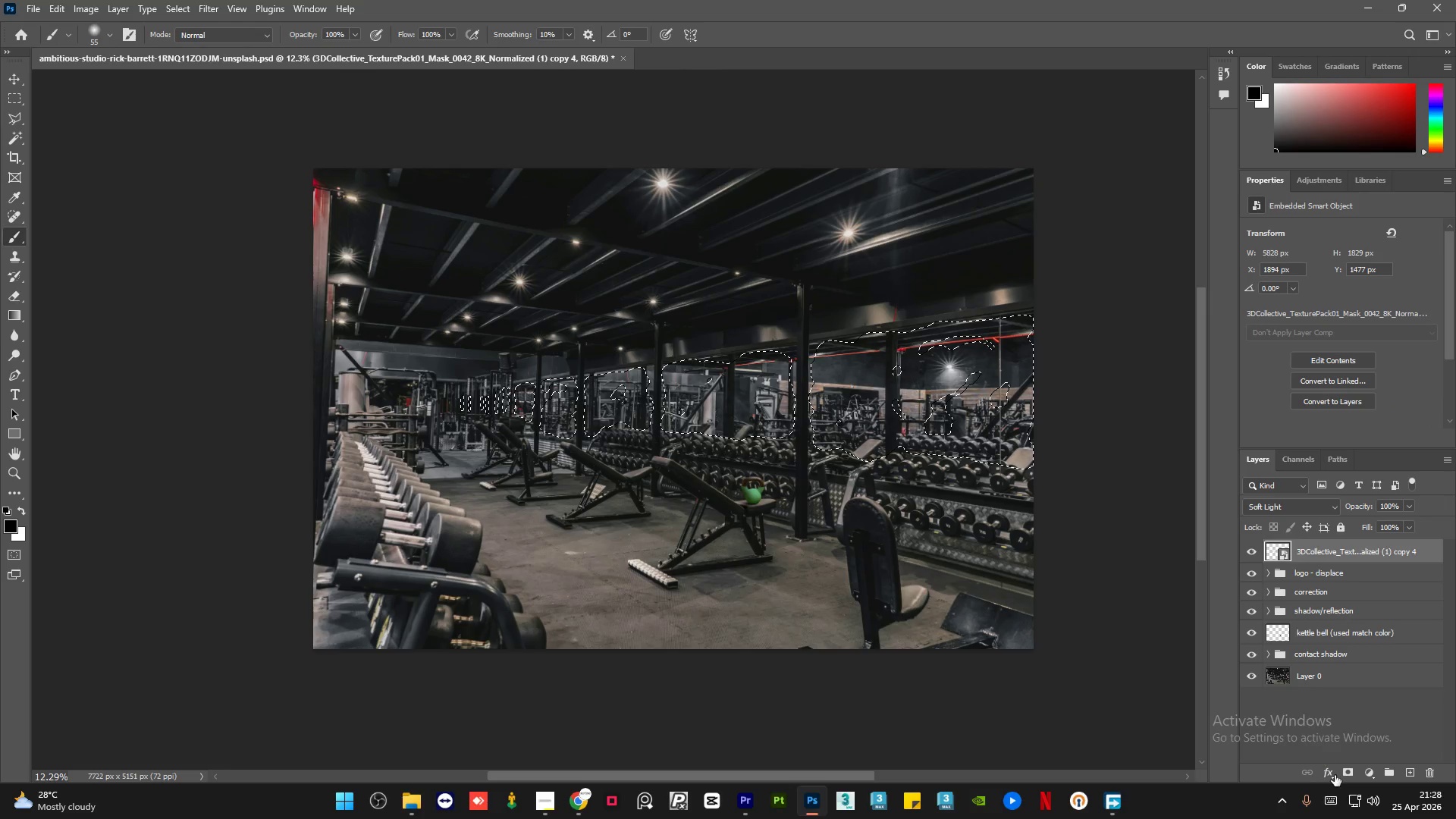 
left_click([1351, 773])
 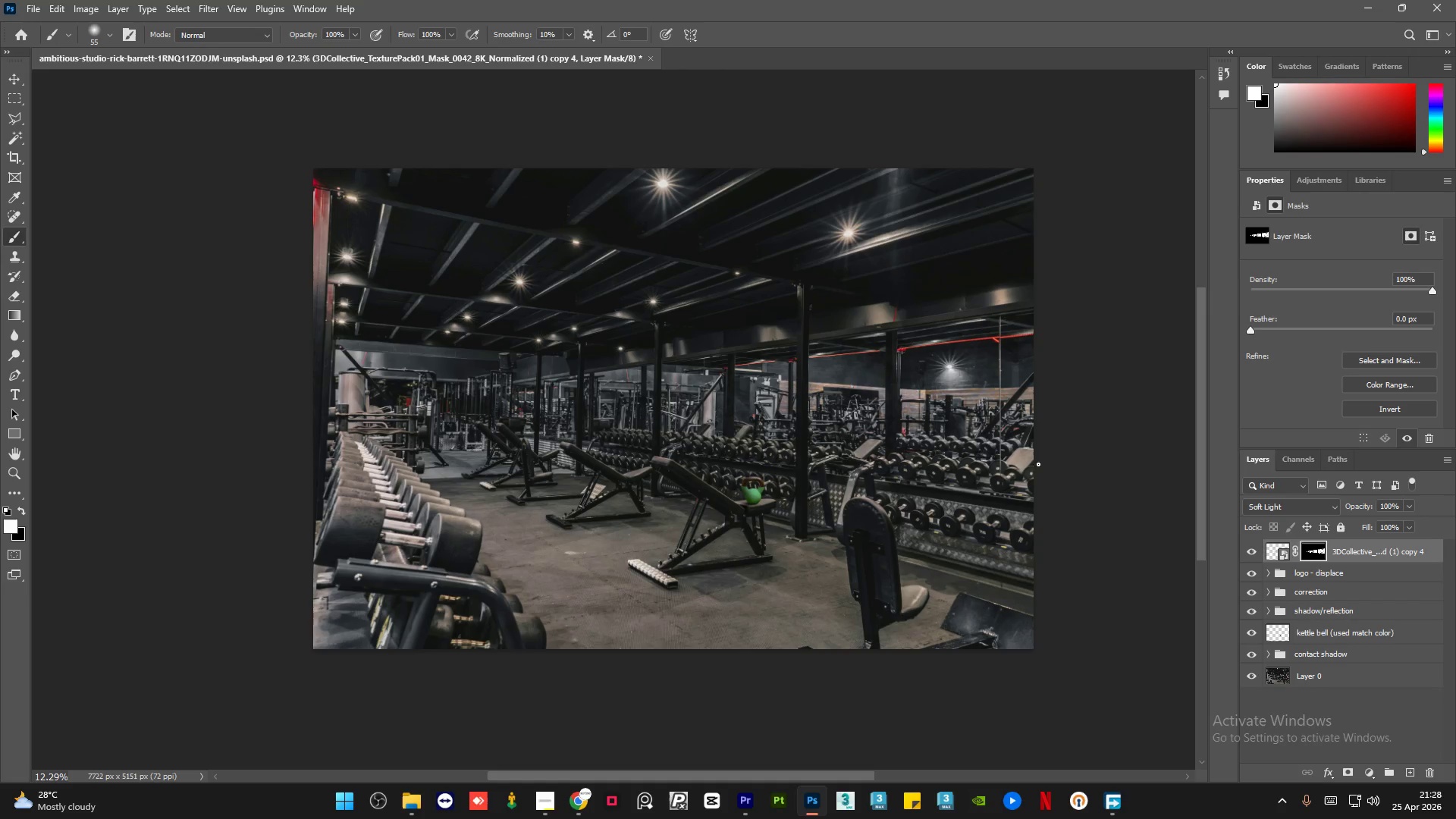 
hold_key(key=AltLeft, duration=0.94)
scroll: coordinate [1013, 400], scroll_direction: up, amount: 12.0
 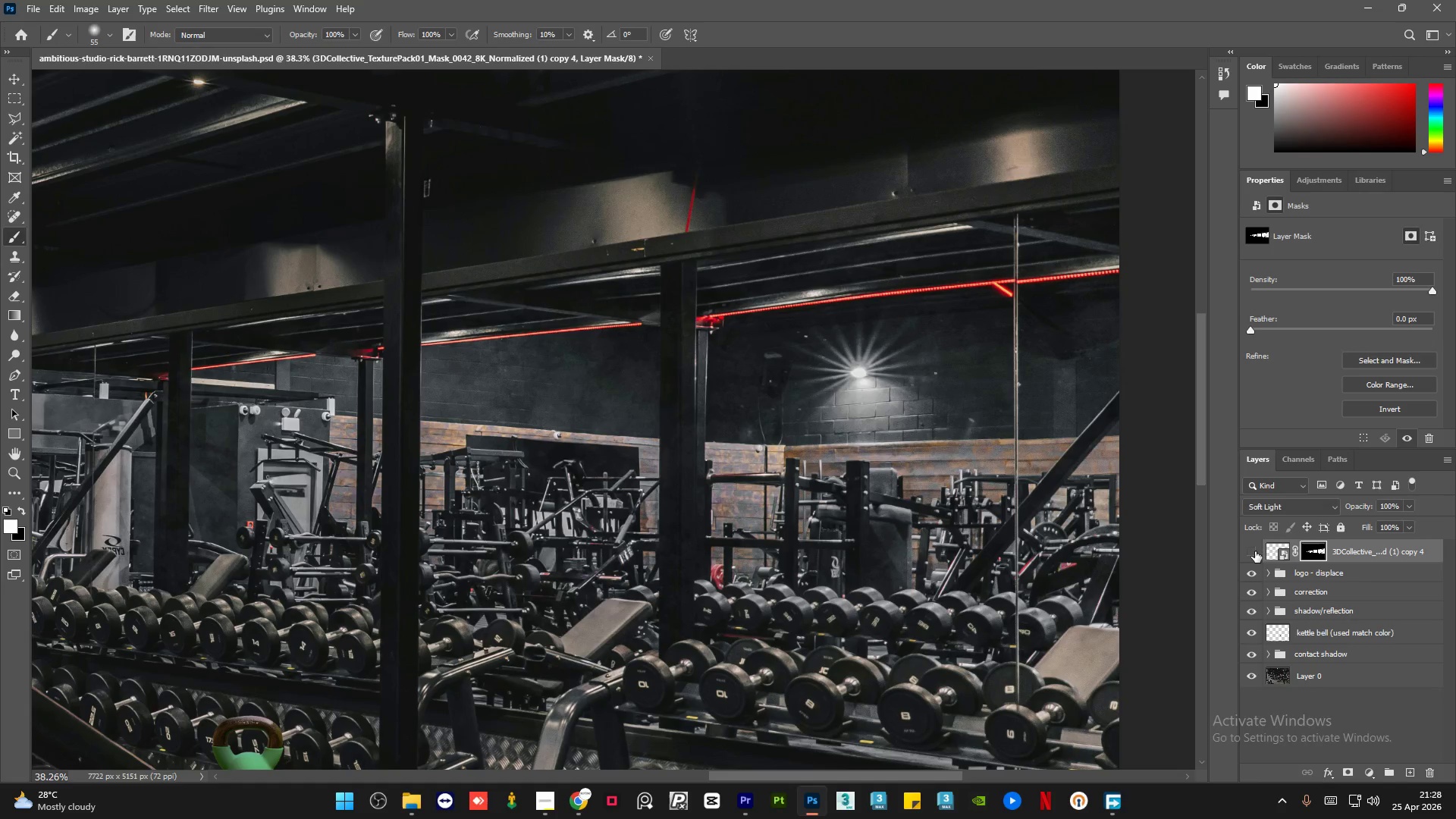 
double_click([1255, 551])
 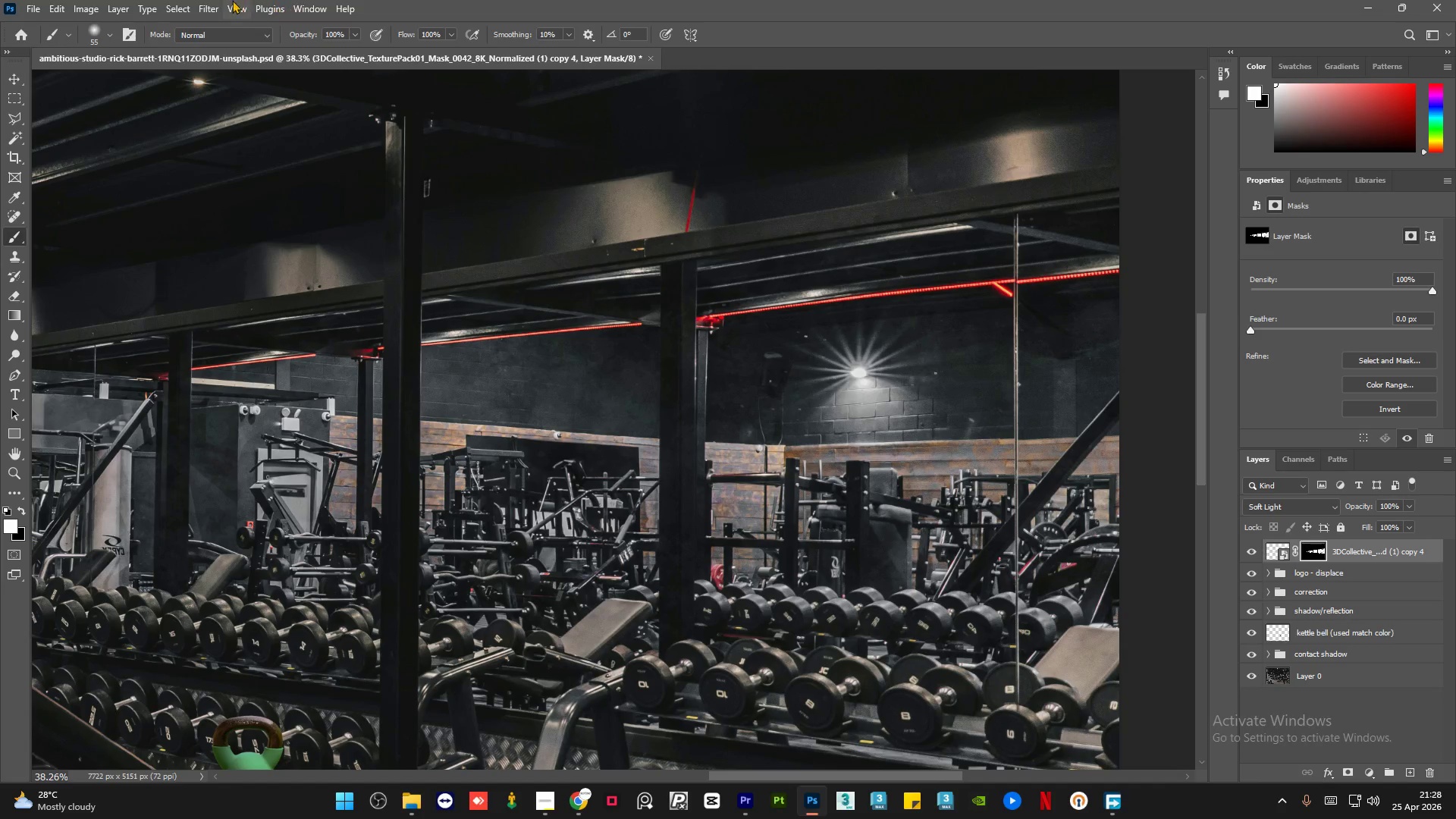 
left_click([214, 0])
 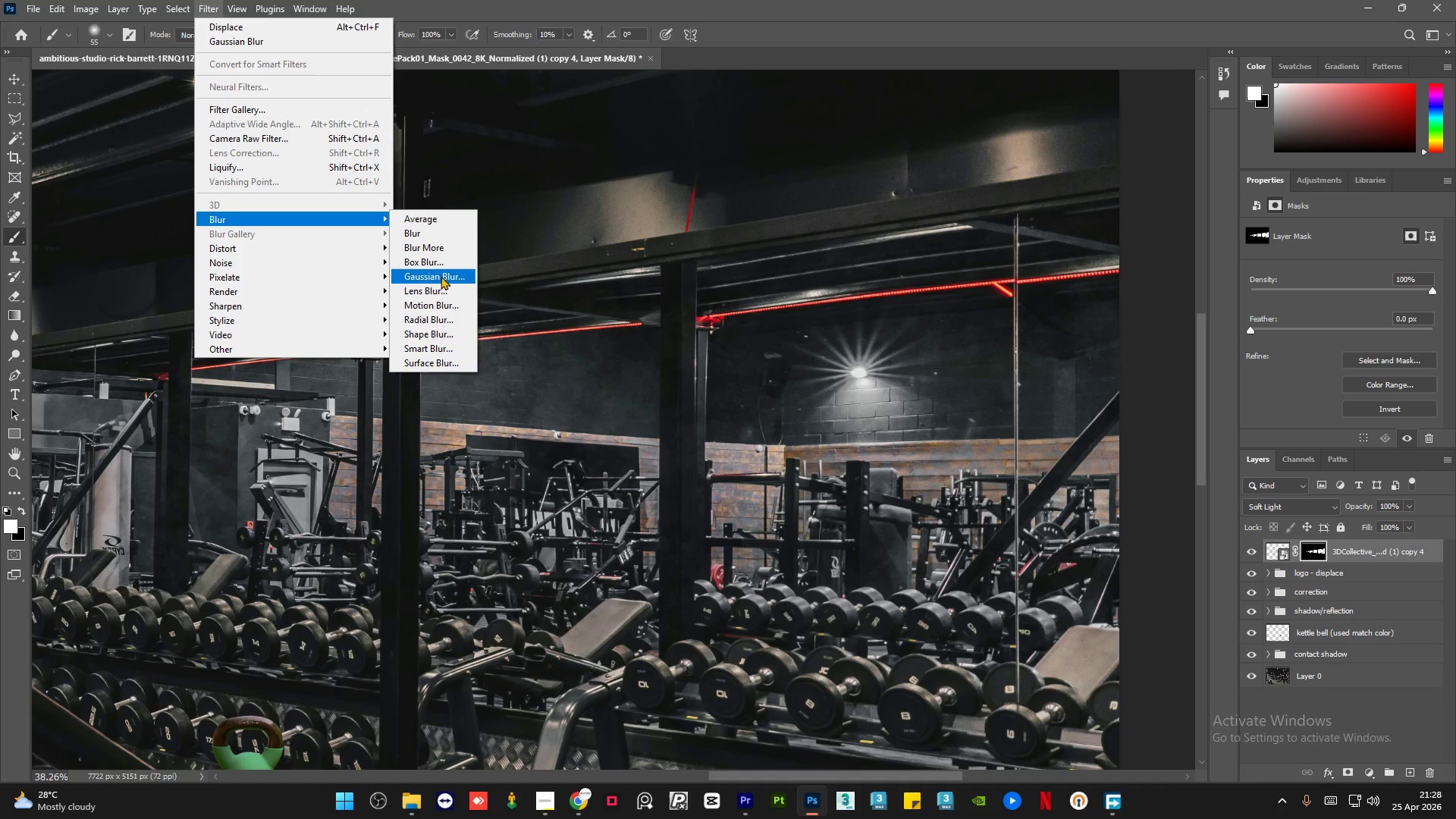 
left_click([1173, 447])
 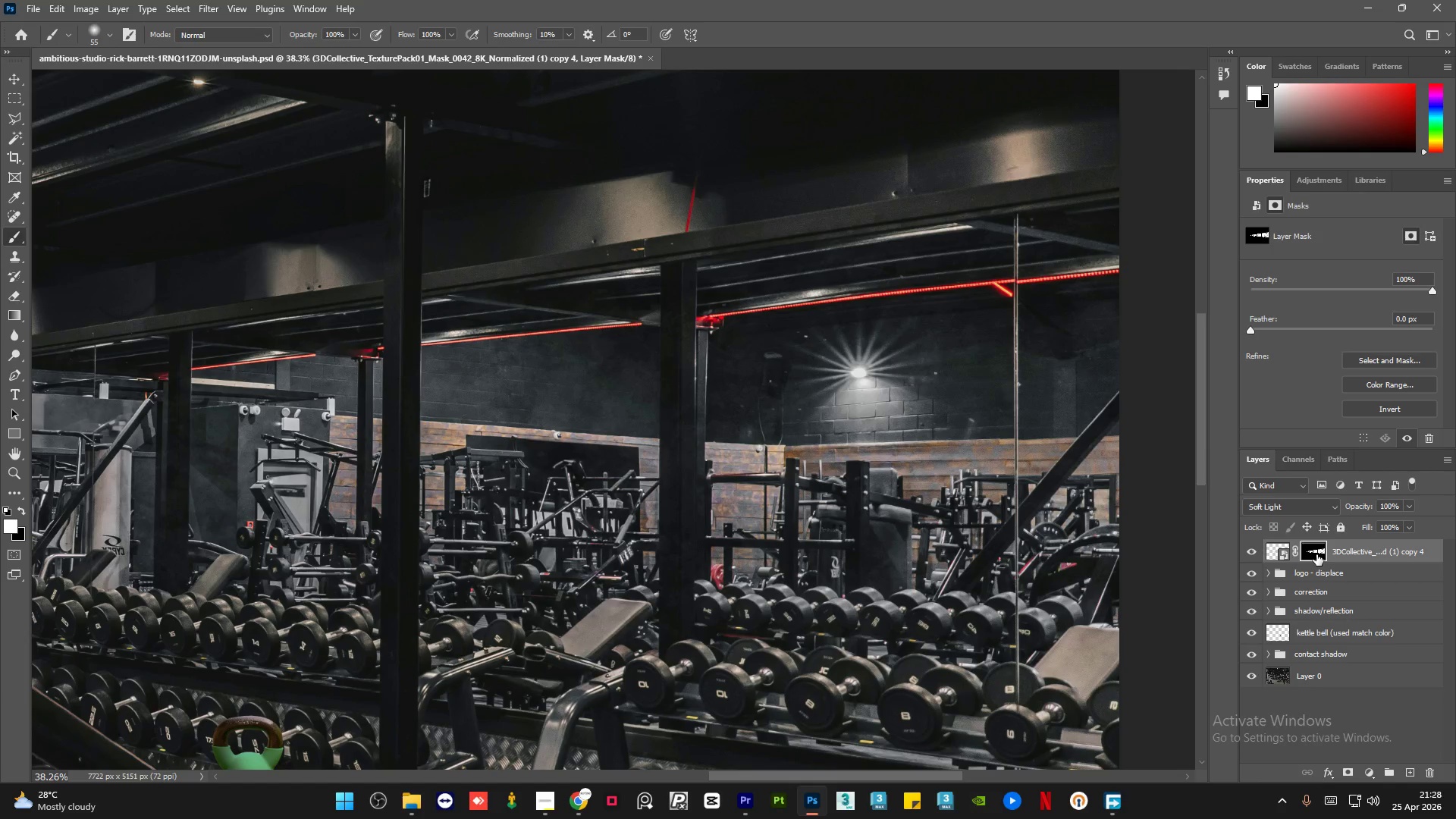 
hold_key(key=ControlLeft, duration=0.36)
left_click([1316, 554])
 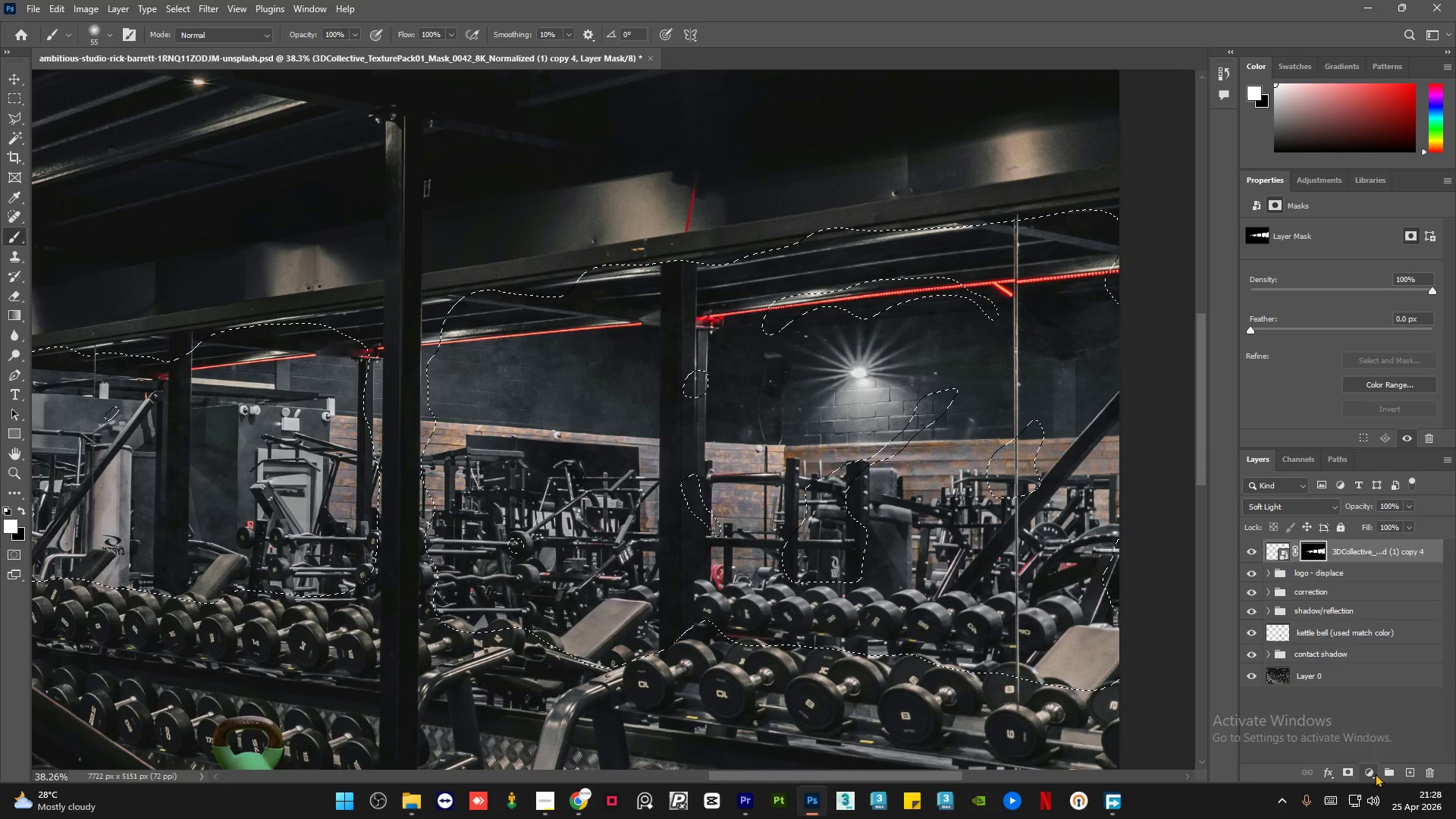 
left_click([1337, 505])
 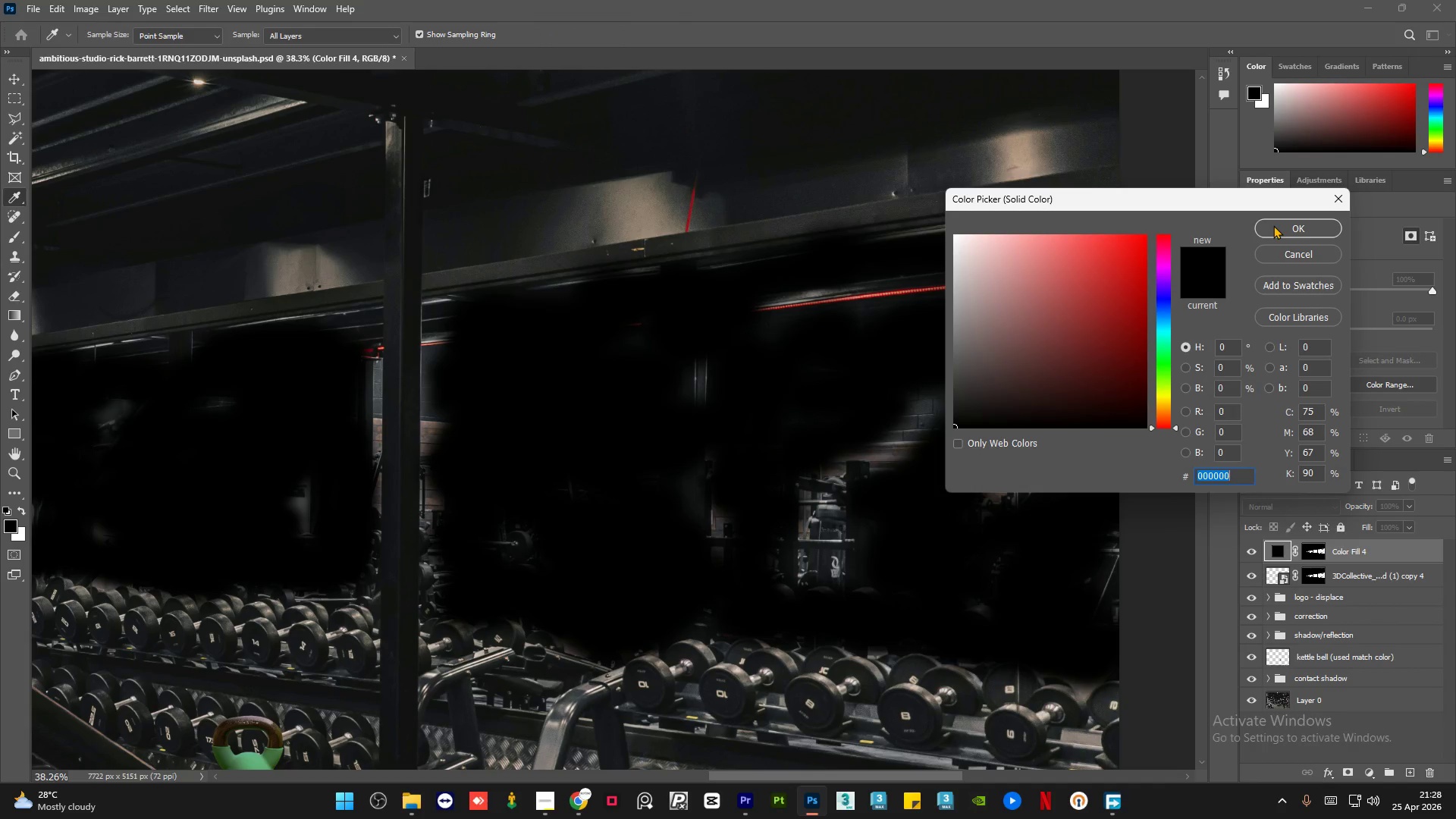 
left_click([1273, 225])
 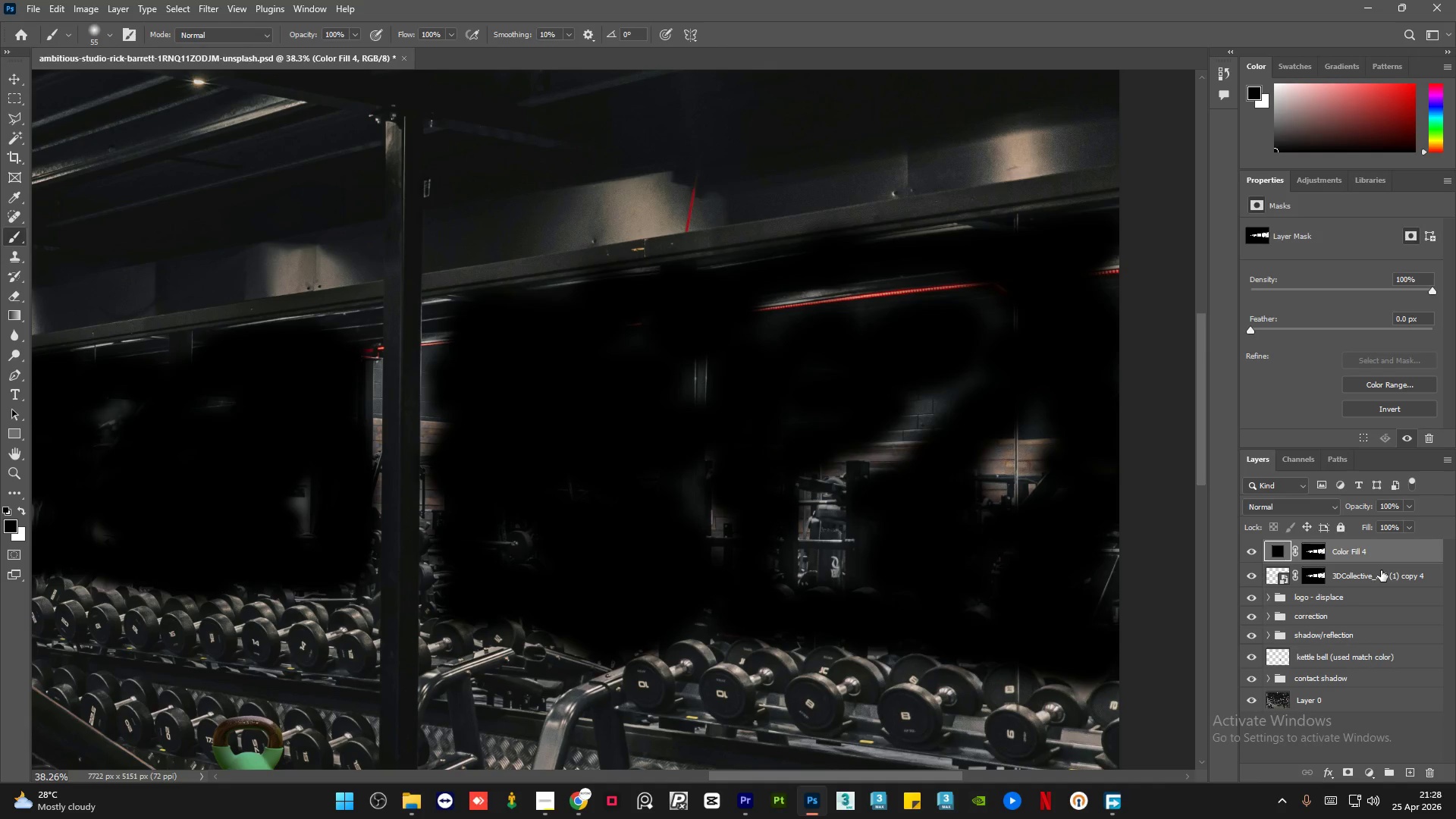 
left_click([1364, 577])
 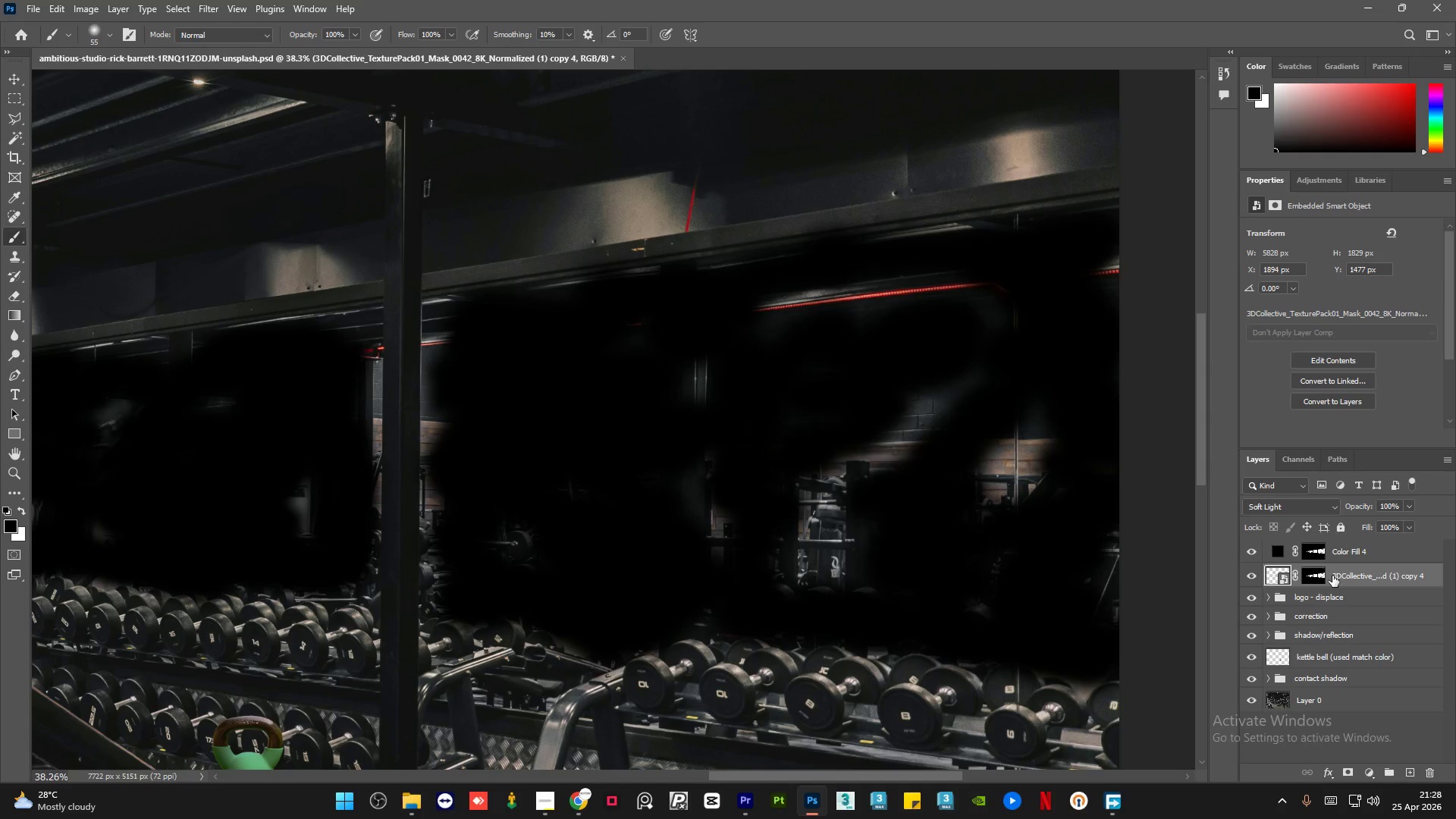 
left_click([1316, 574])
 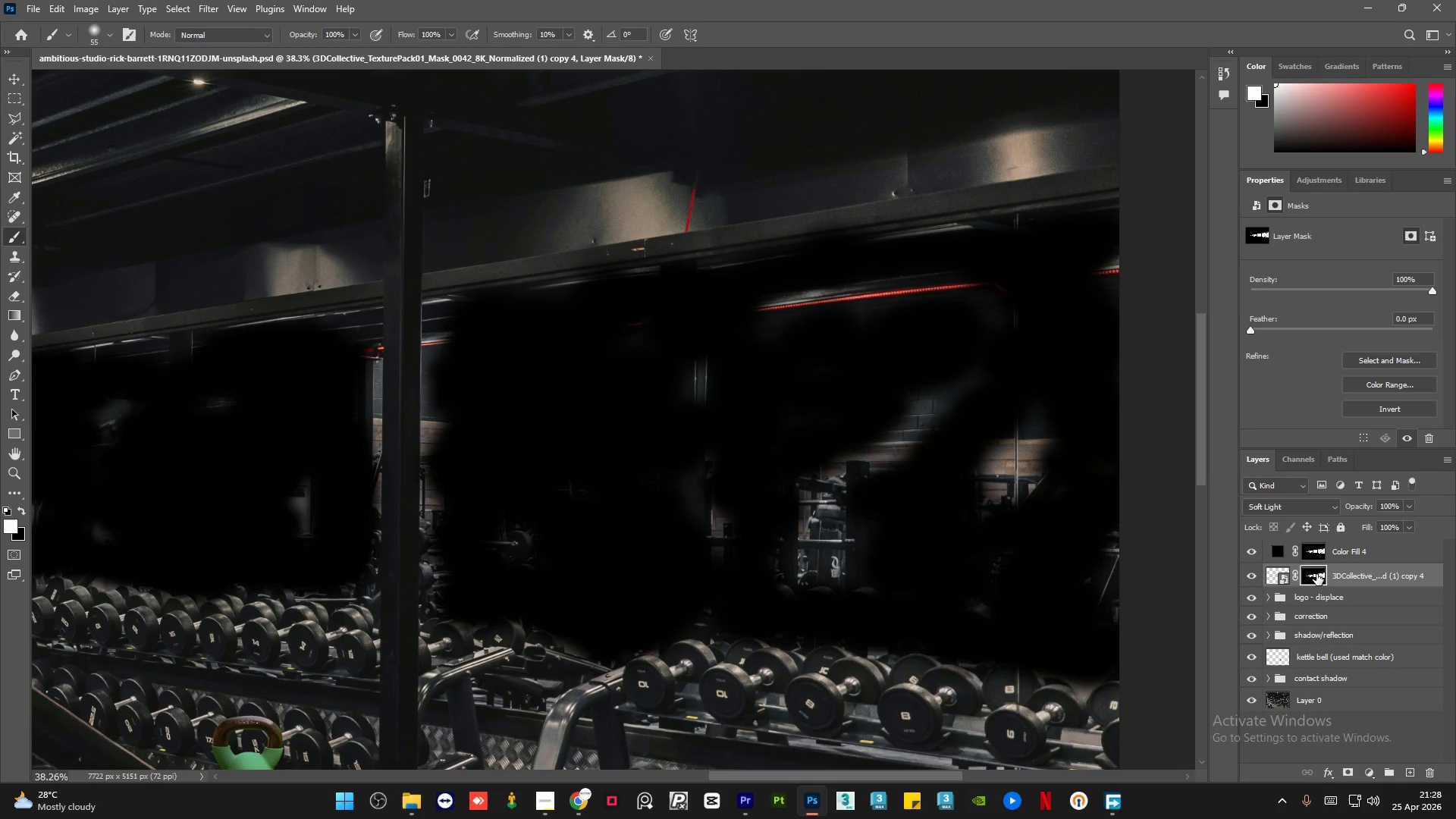 
right_click([1316, 574])
 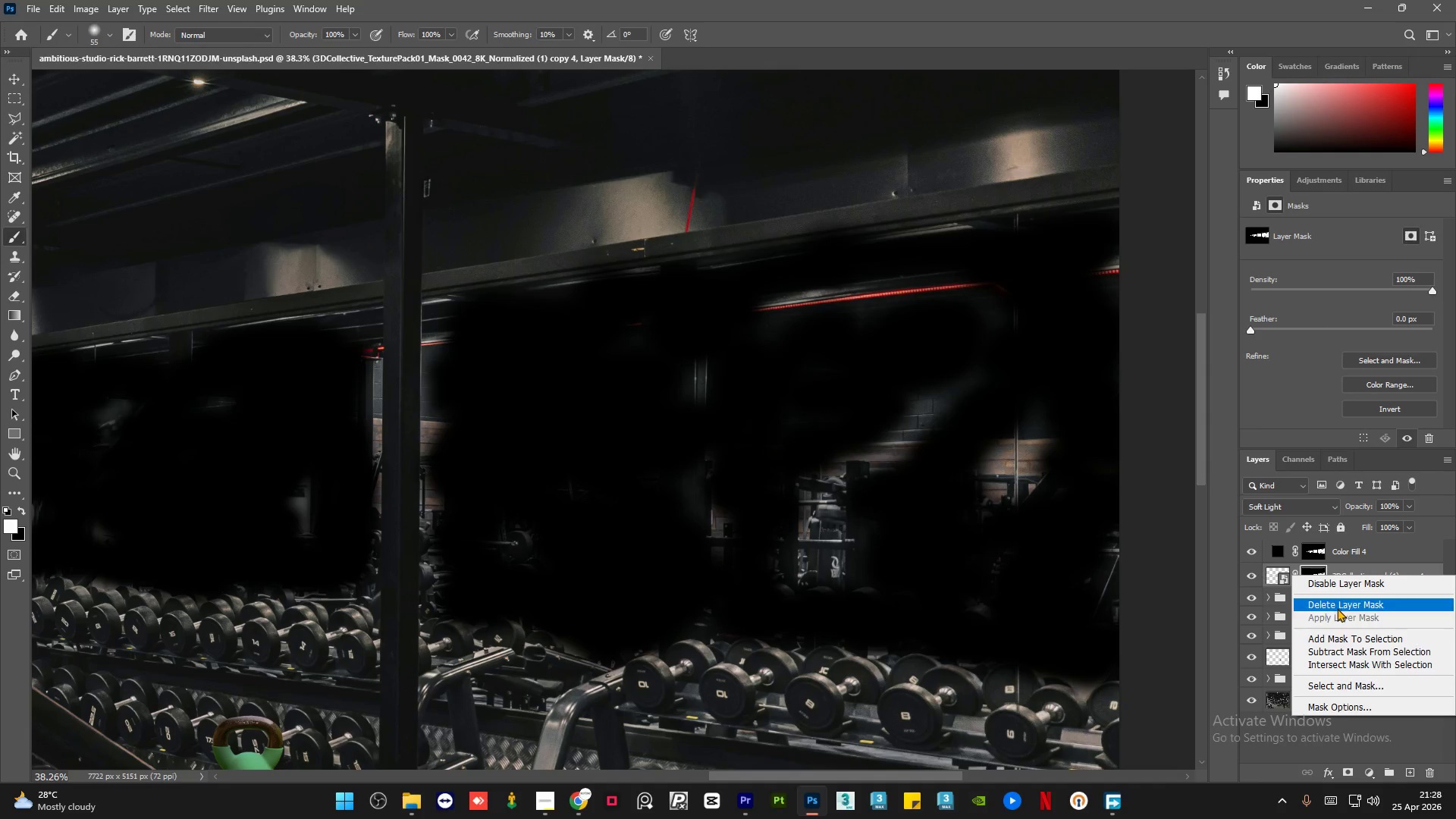 
left_click([1340, 600])
 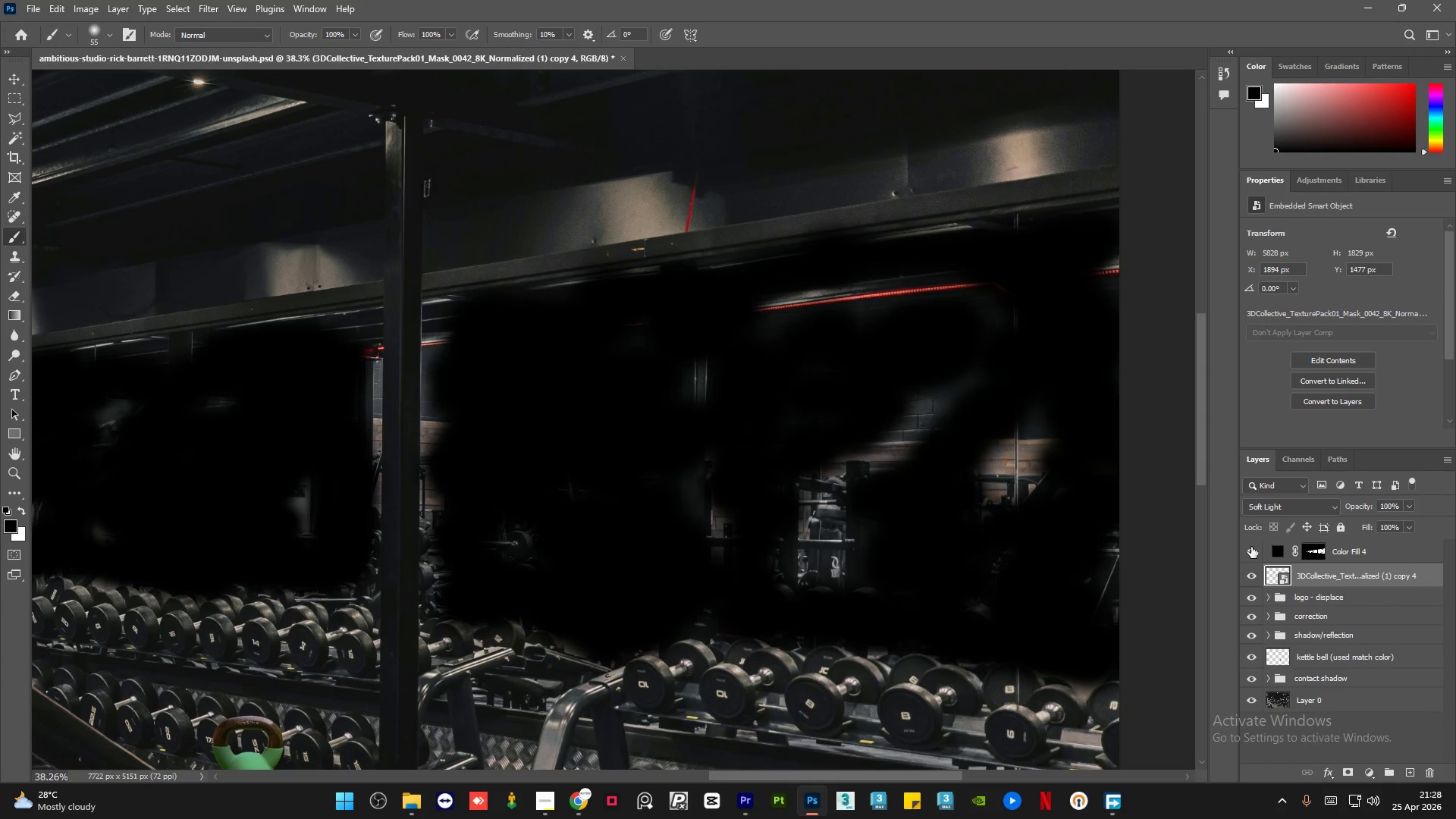 
left_click([1252, 545])
 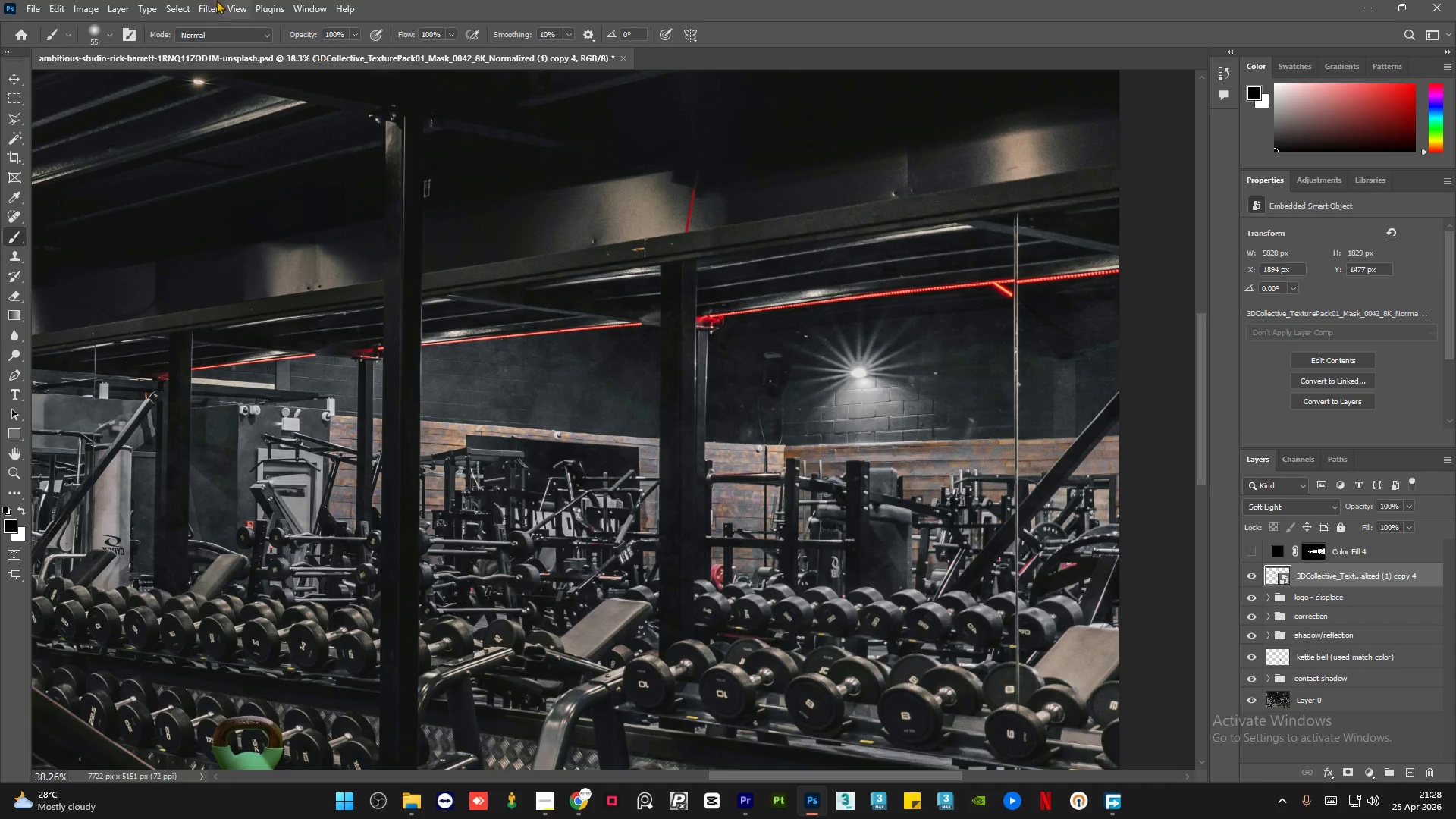 
left_click([206, 0])
 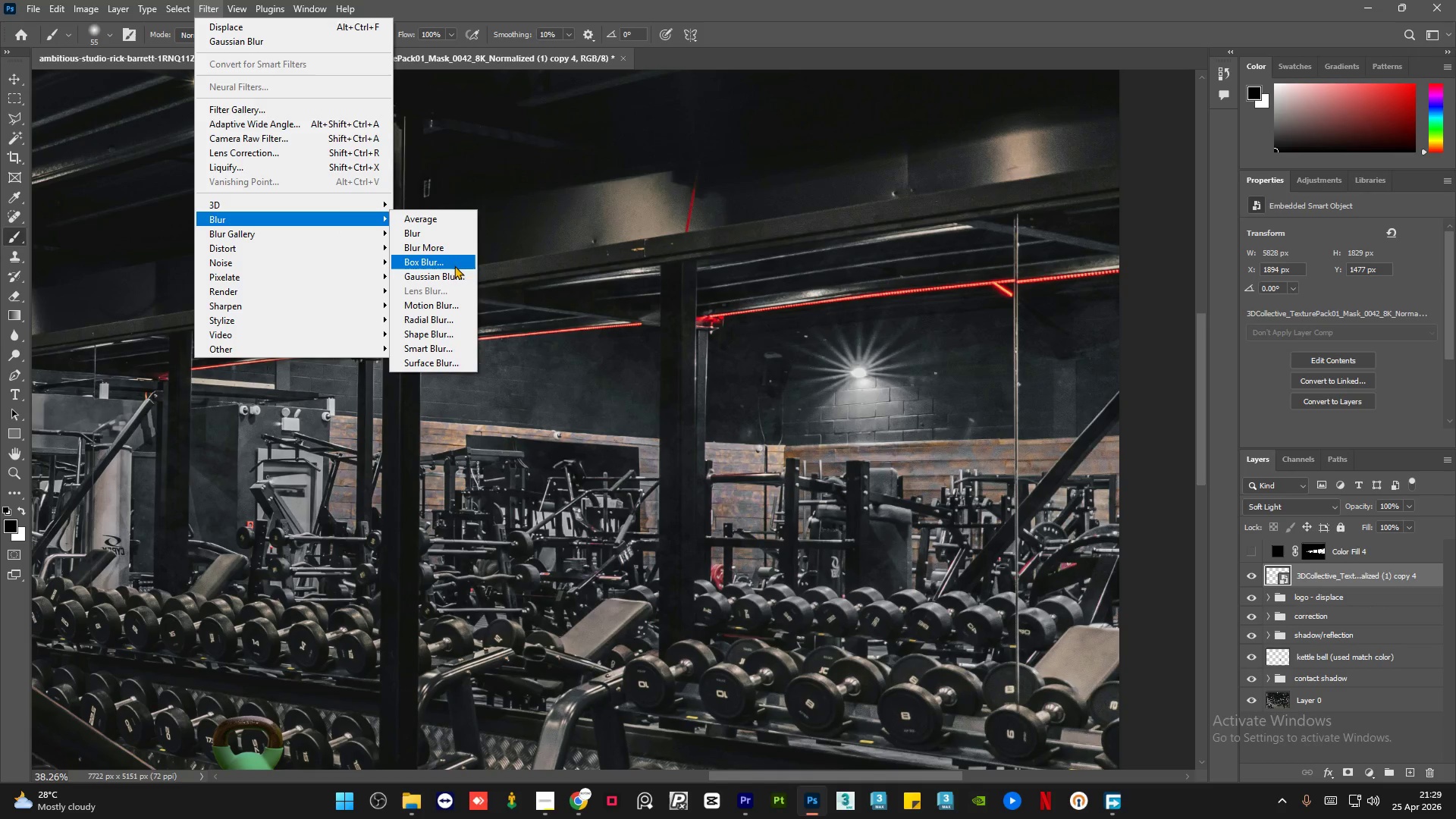 
left_click([451, 271])
 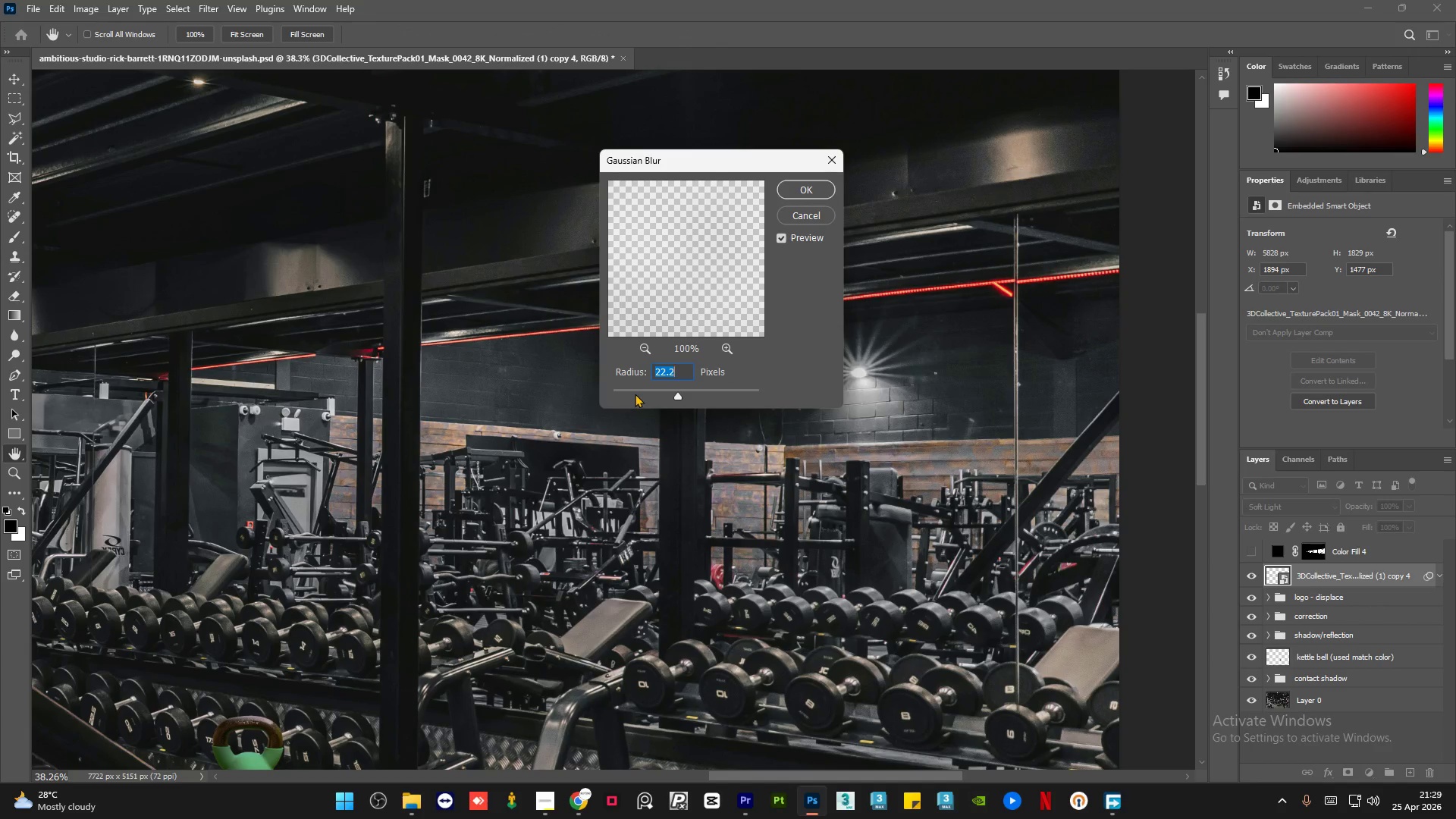 
left_click([625, 389])
 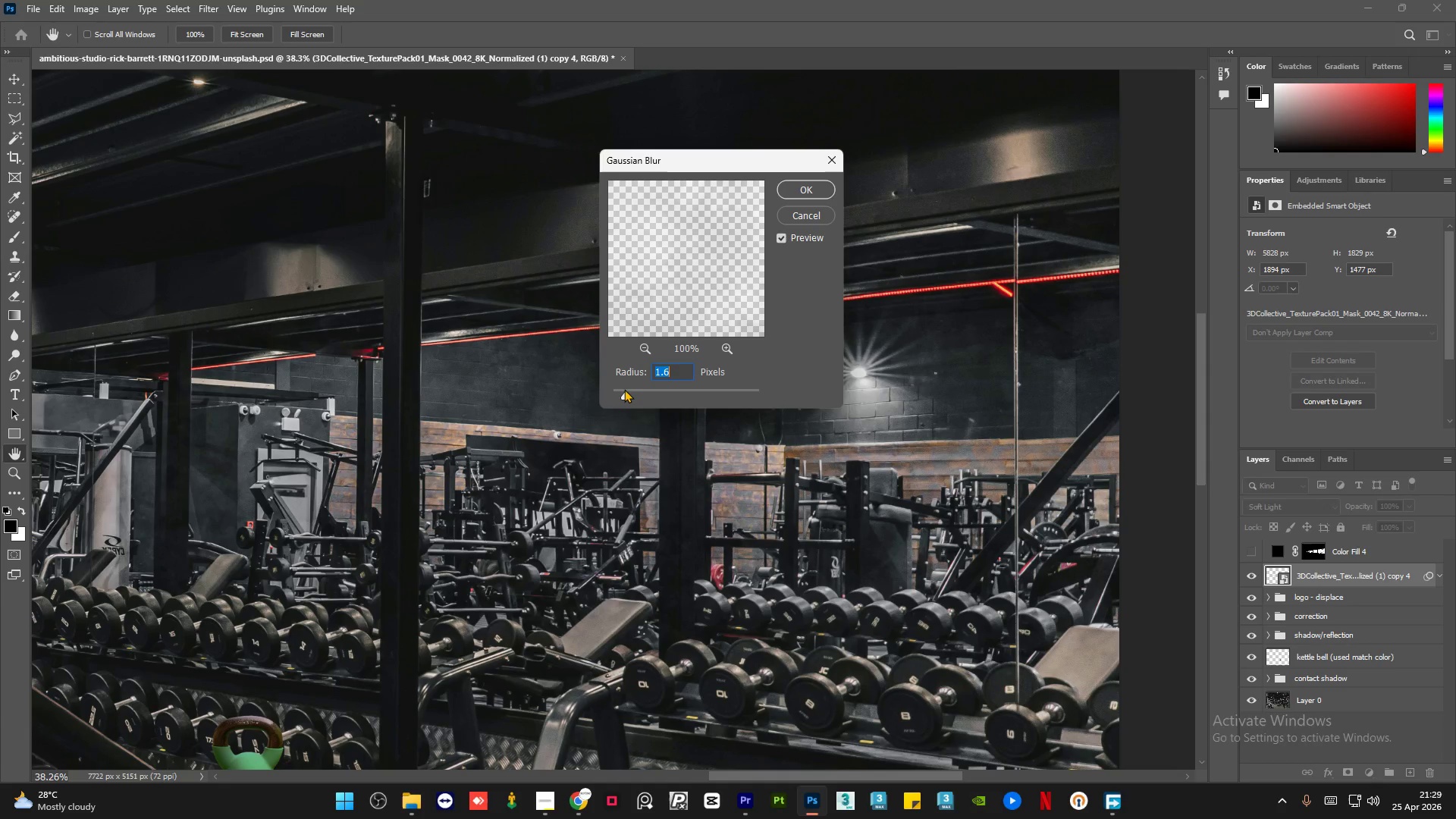 
left_click([626, 389])
 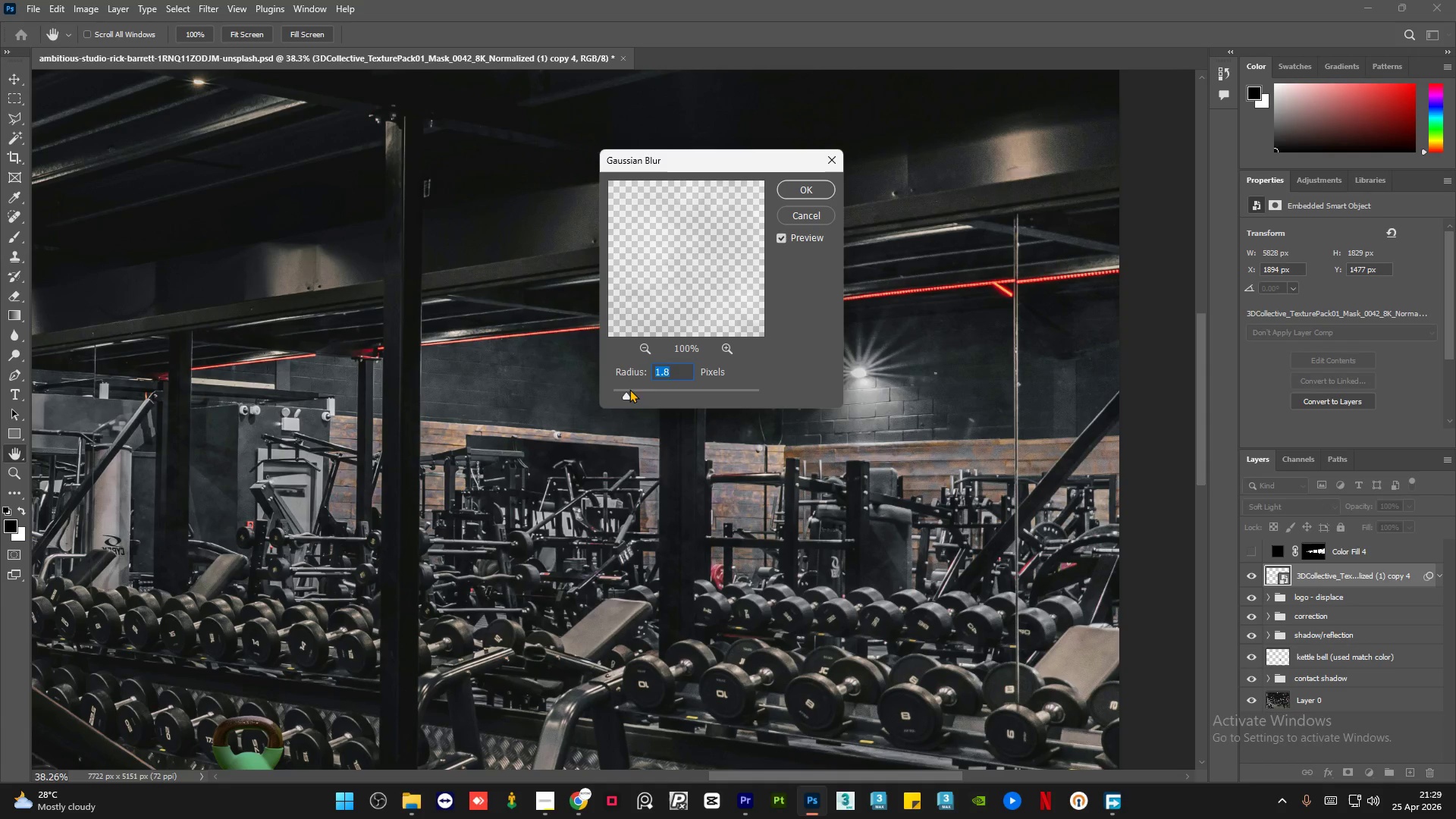 
left_click([631, 389])
 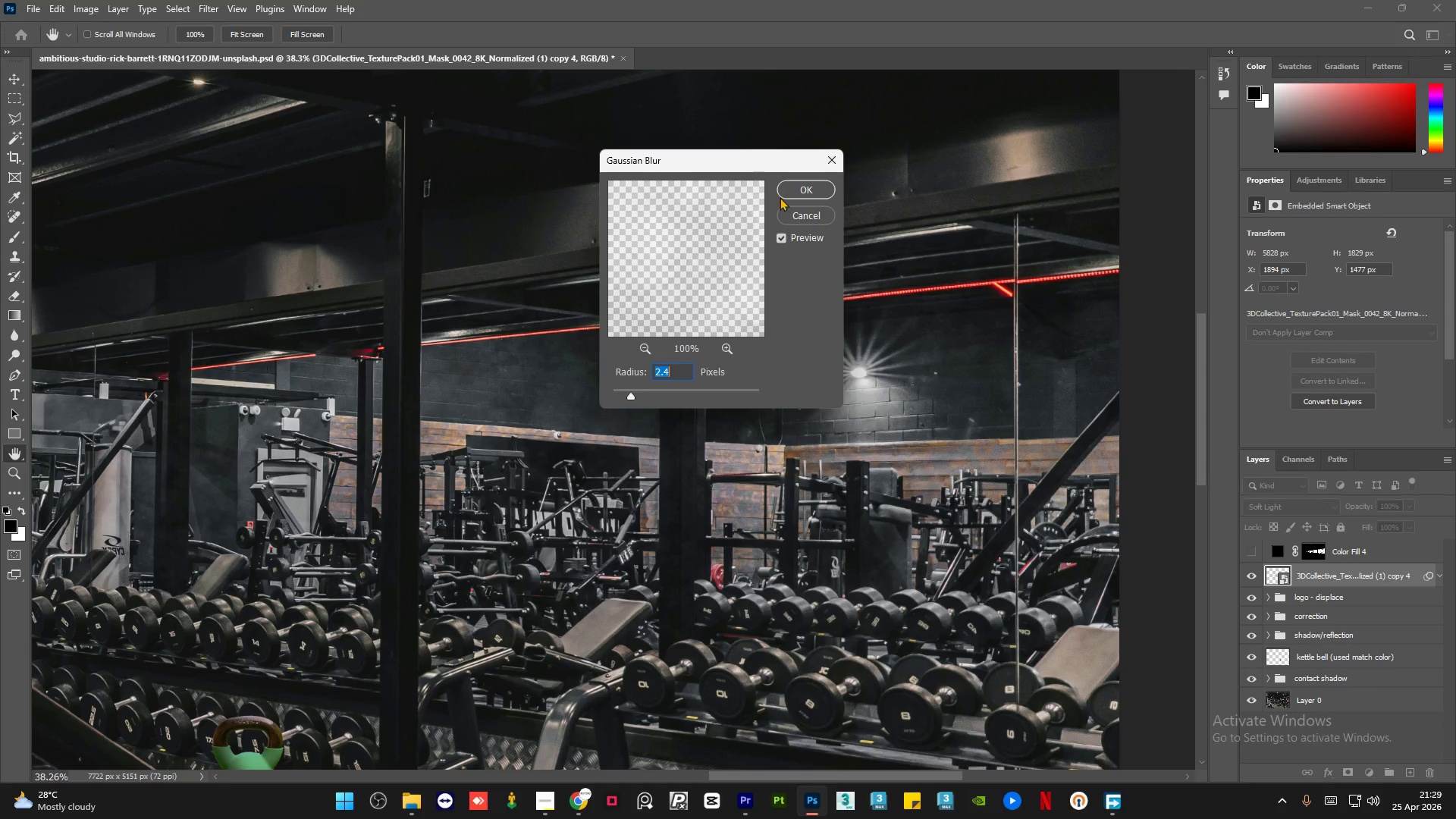 
left_click([785, 196])
 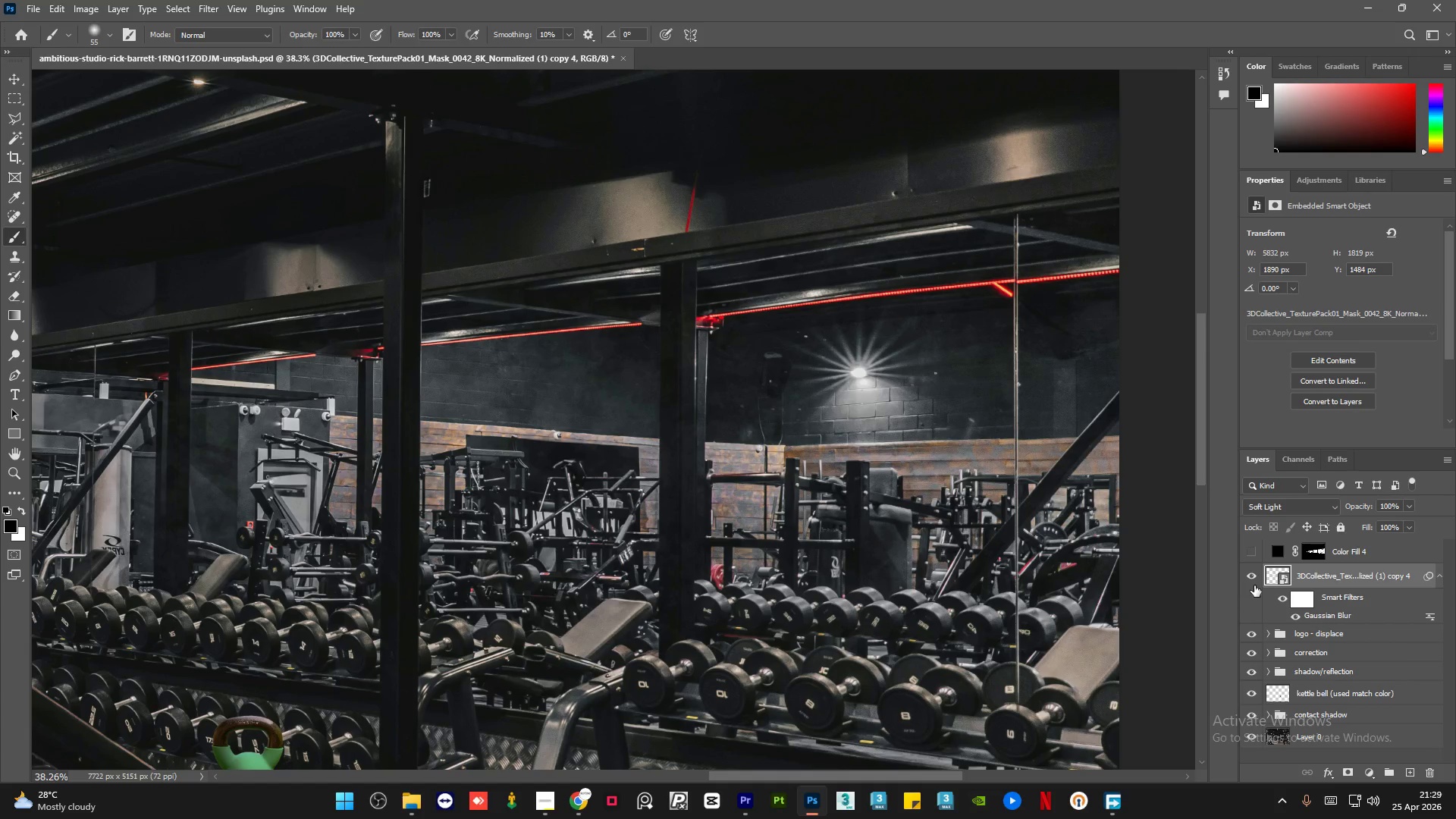 
left_click([1253, 579])
 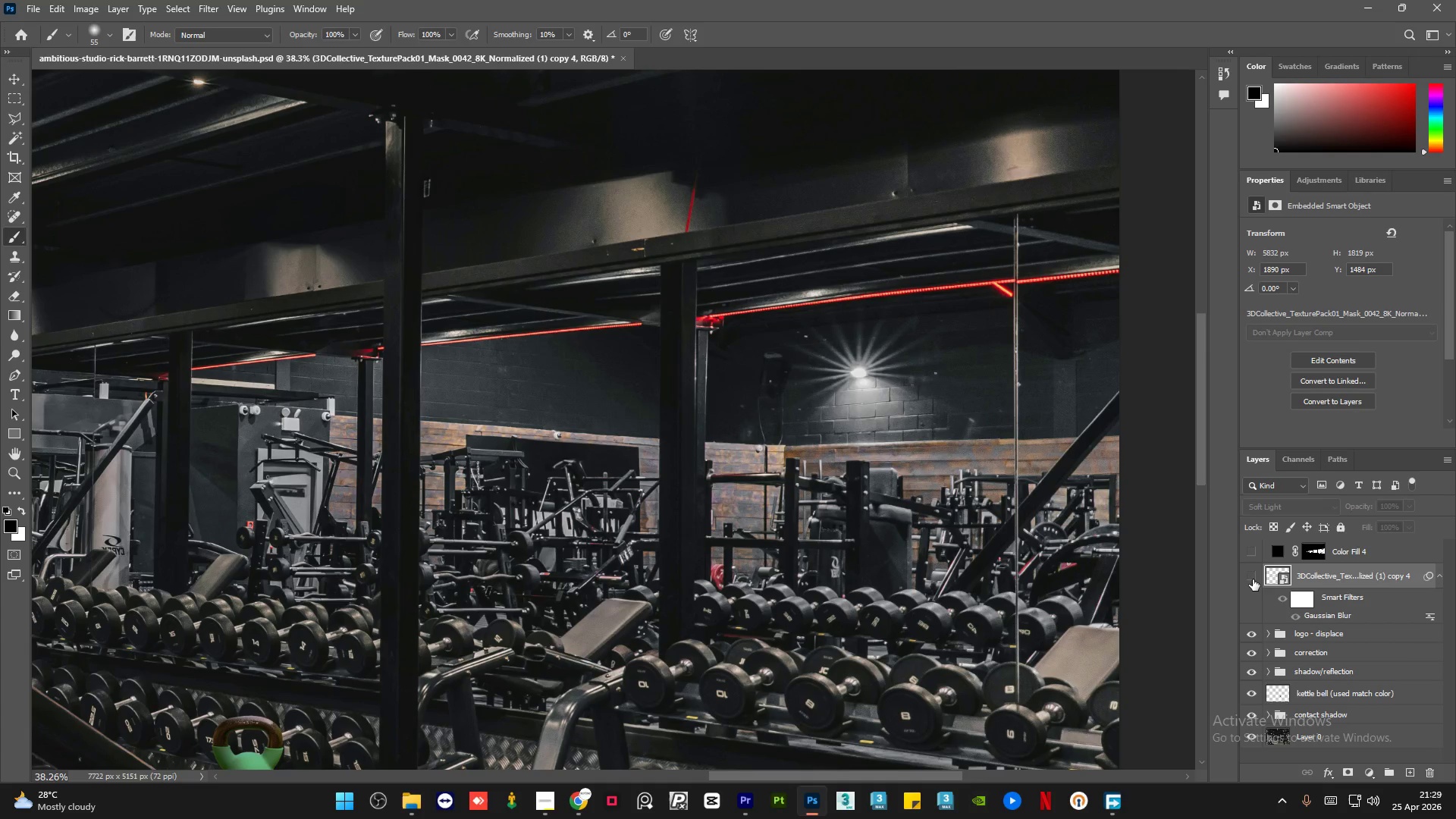 
left_click([1253, 579])
 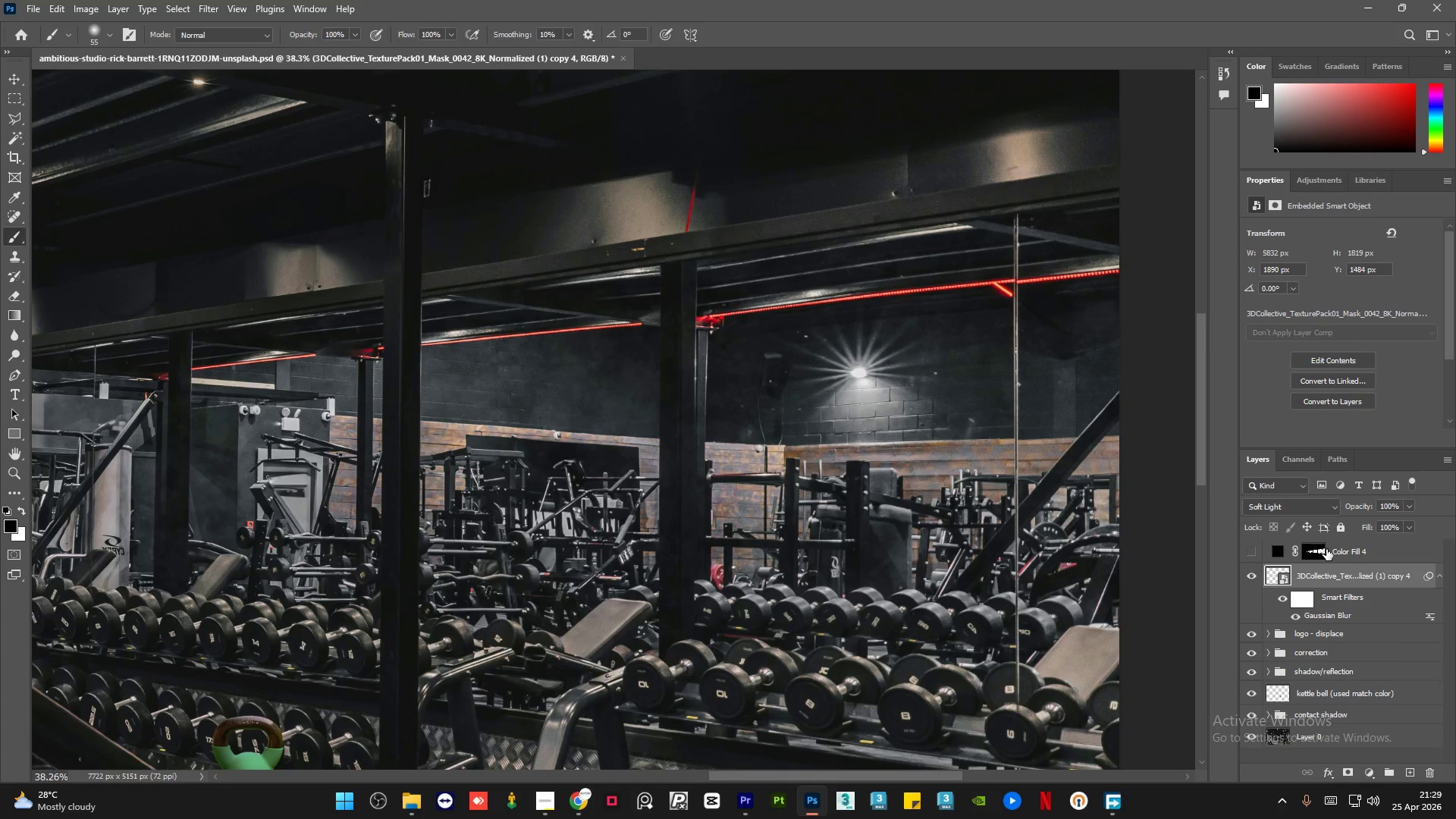 
hold_key(key=ControlLeft, duration=0.7)
left_click([1315, 550])
 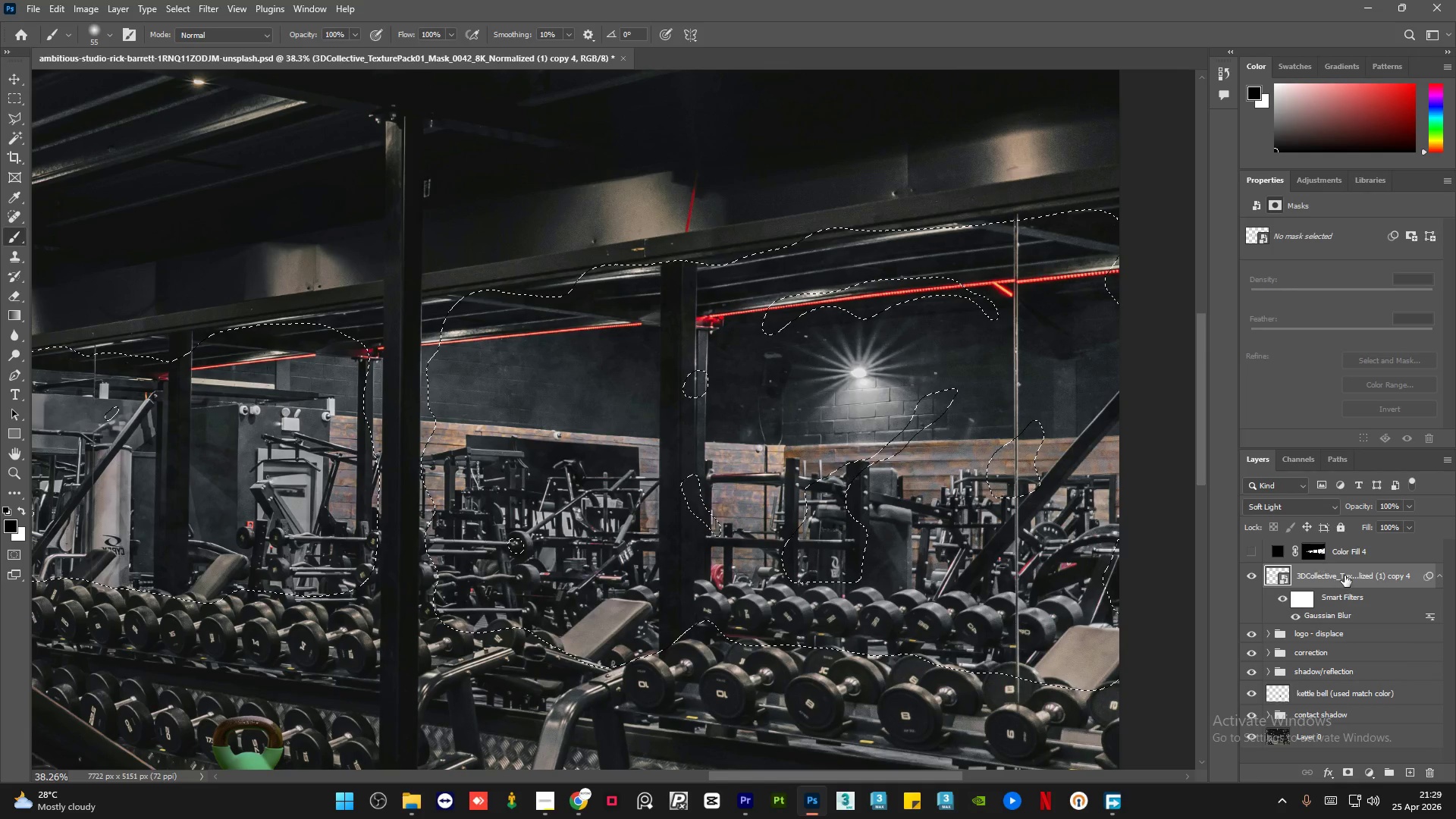 
left_click([1345, 576])
 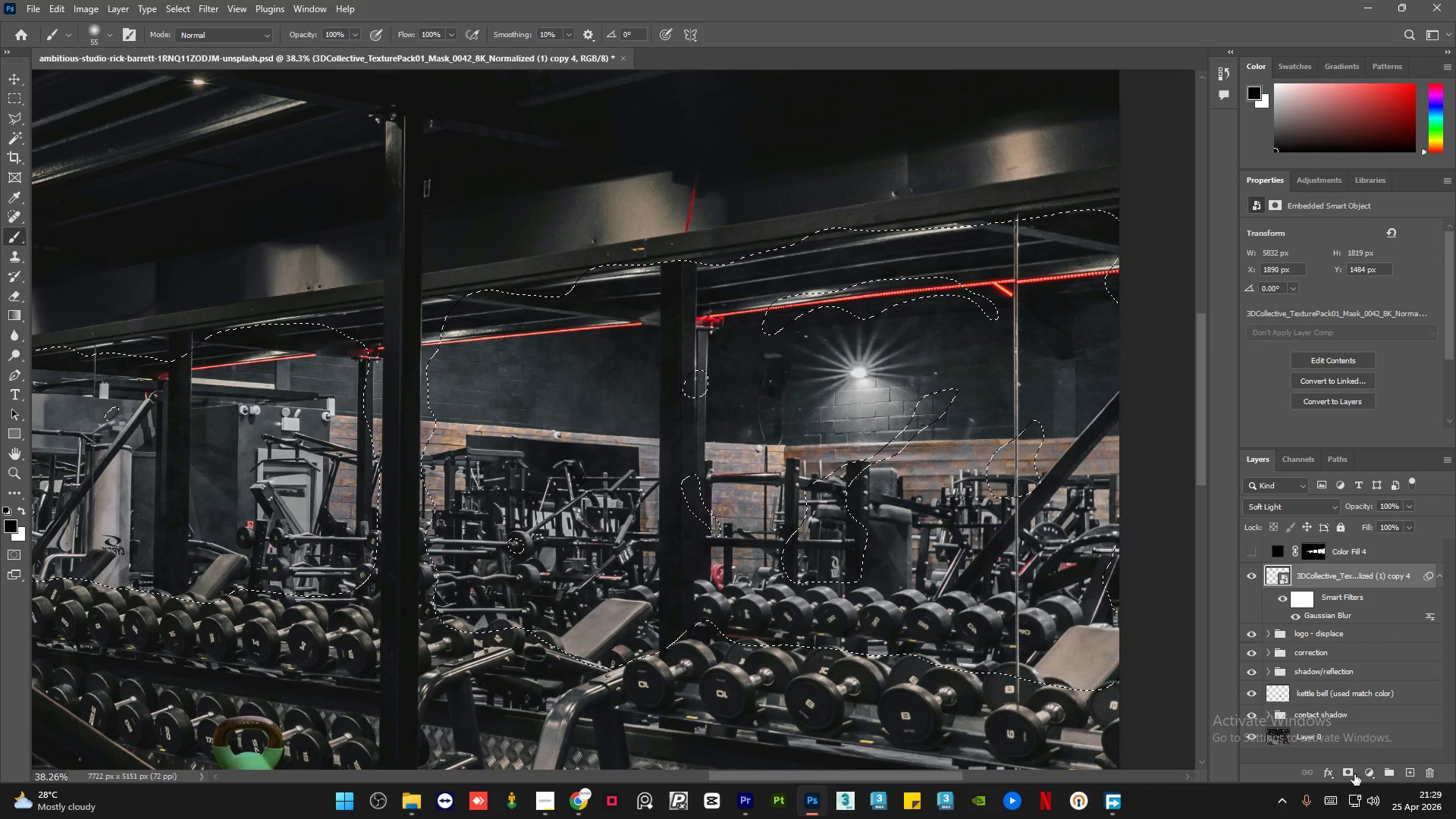 
left_click([1353, 776])
 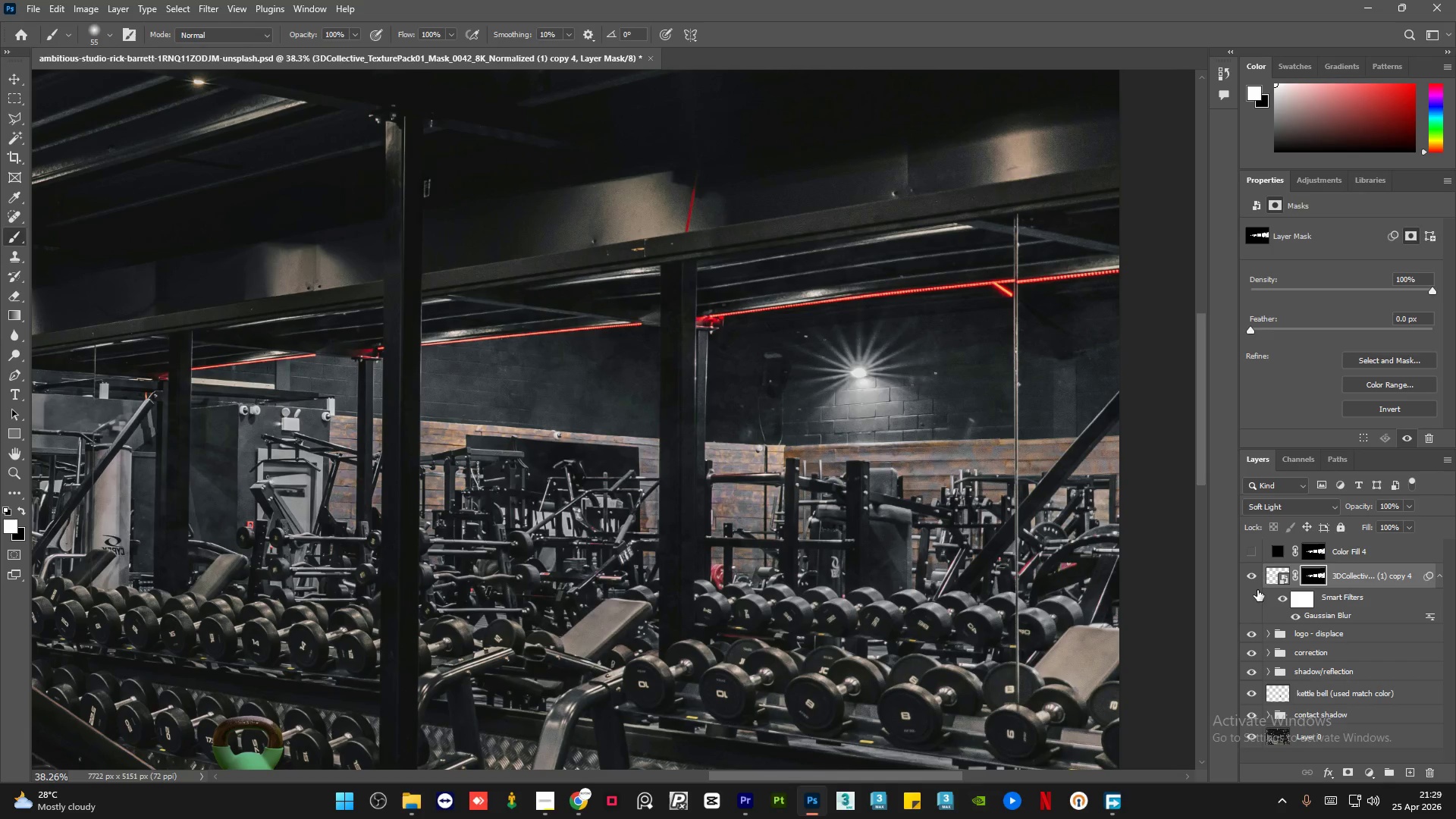 
left_click([1256, 579])
 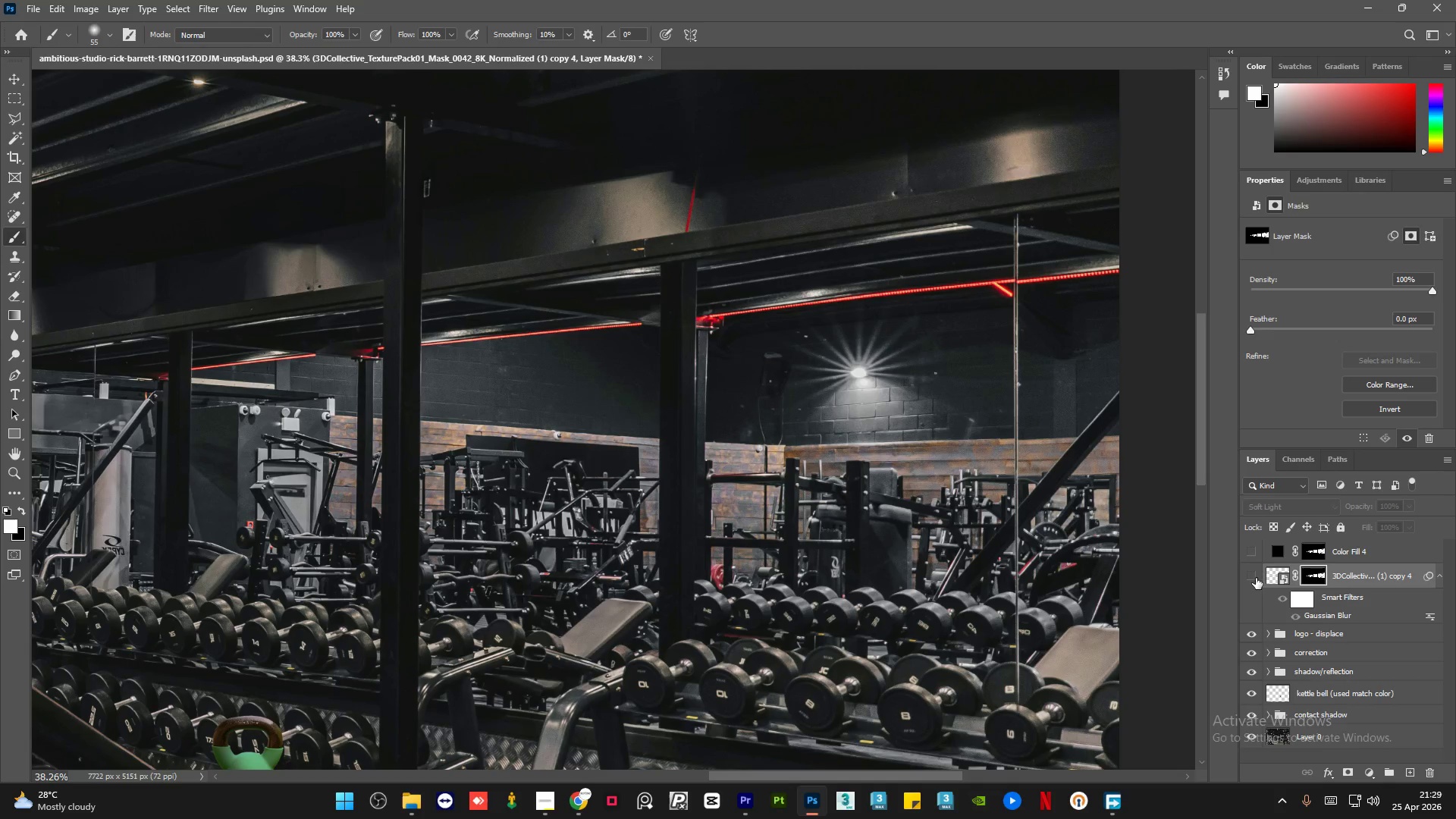 
left_click([1256, 578])
 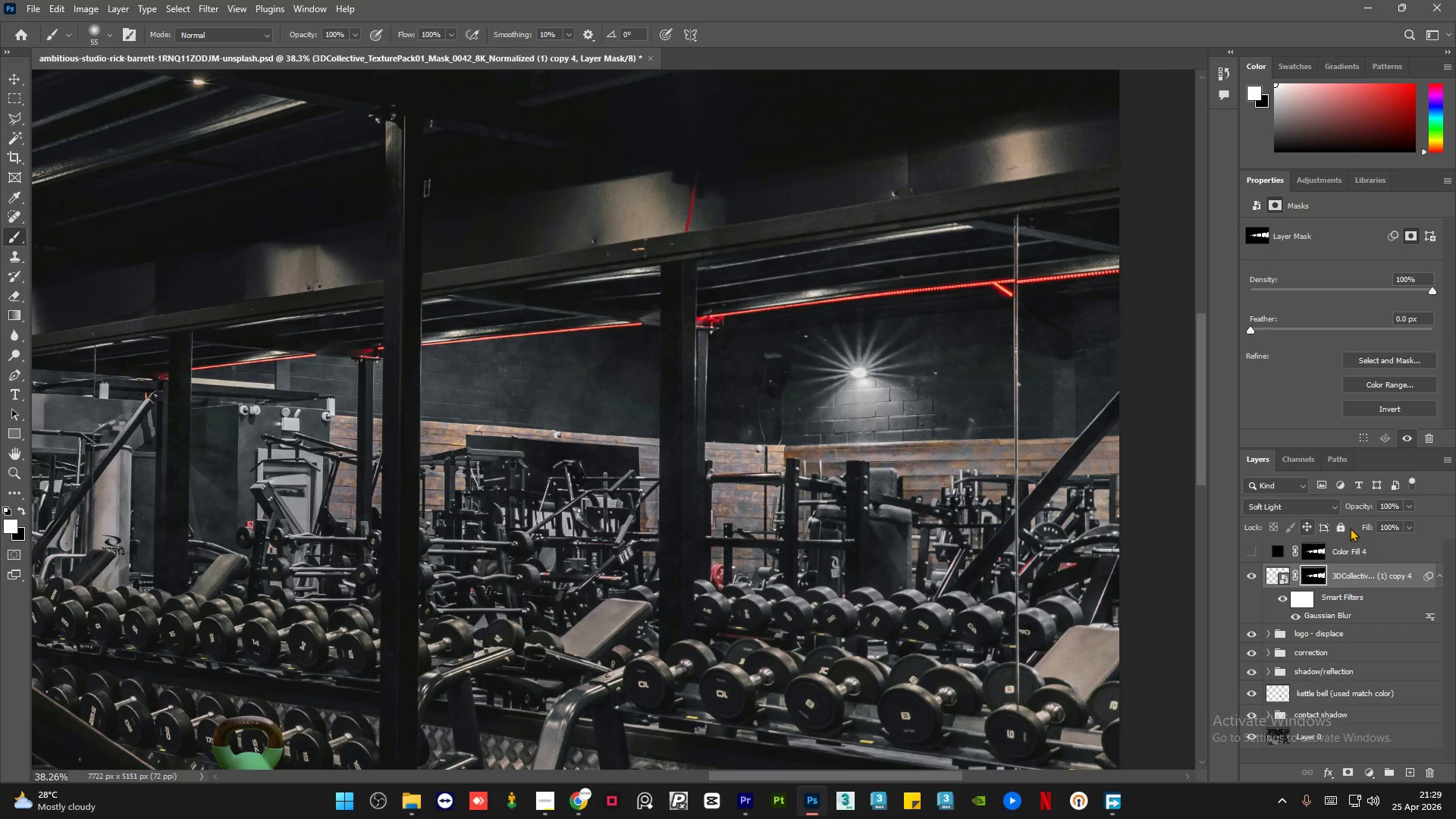 
left_click([1383, 554])
 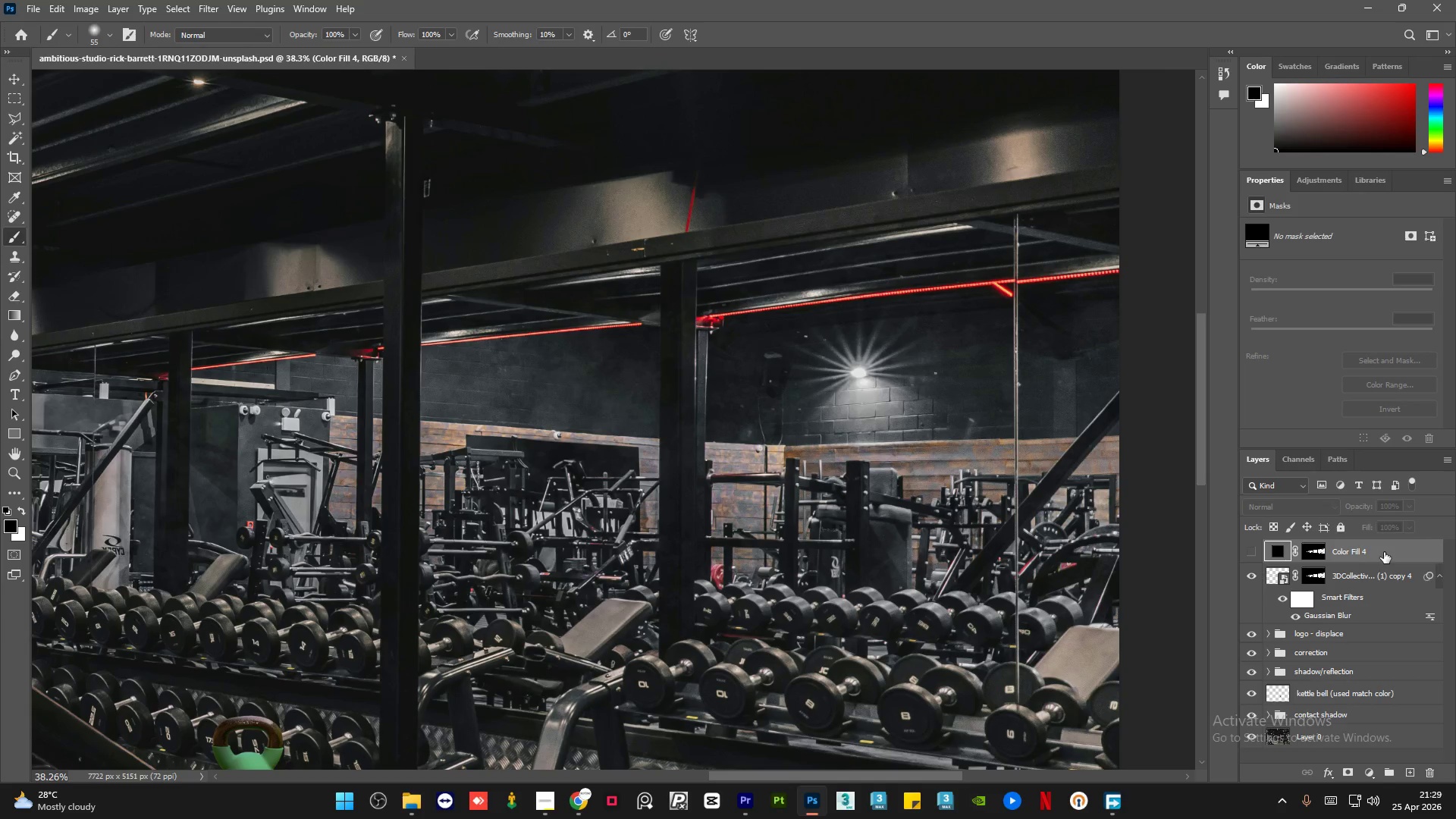 
right_click([1384, 552])
 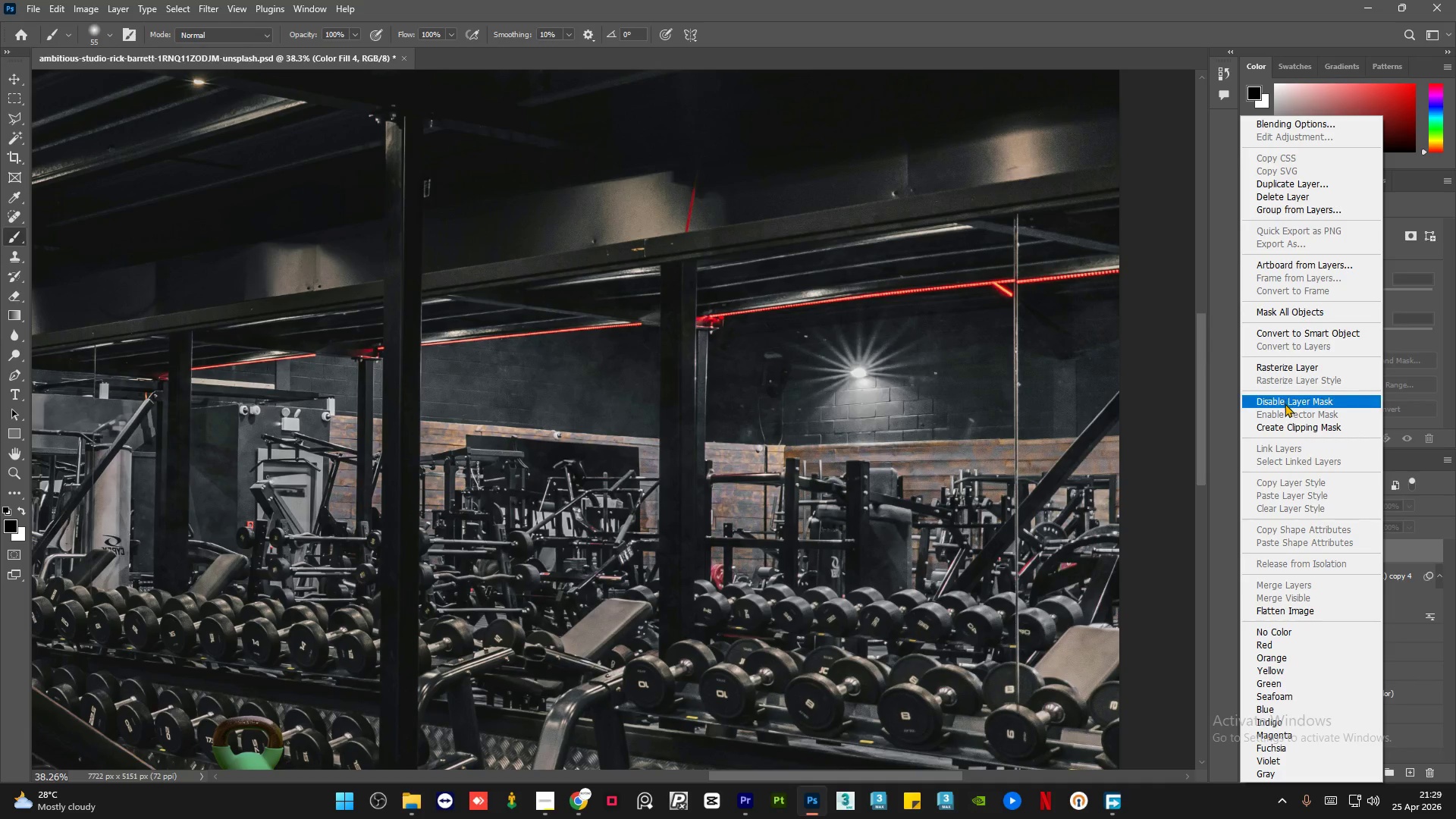 
left_click([1294, 196])
 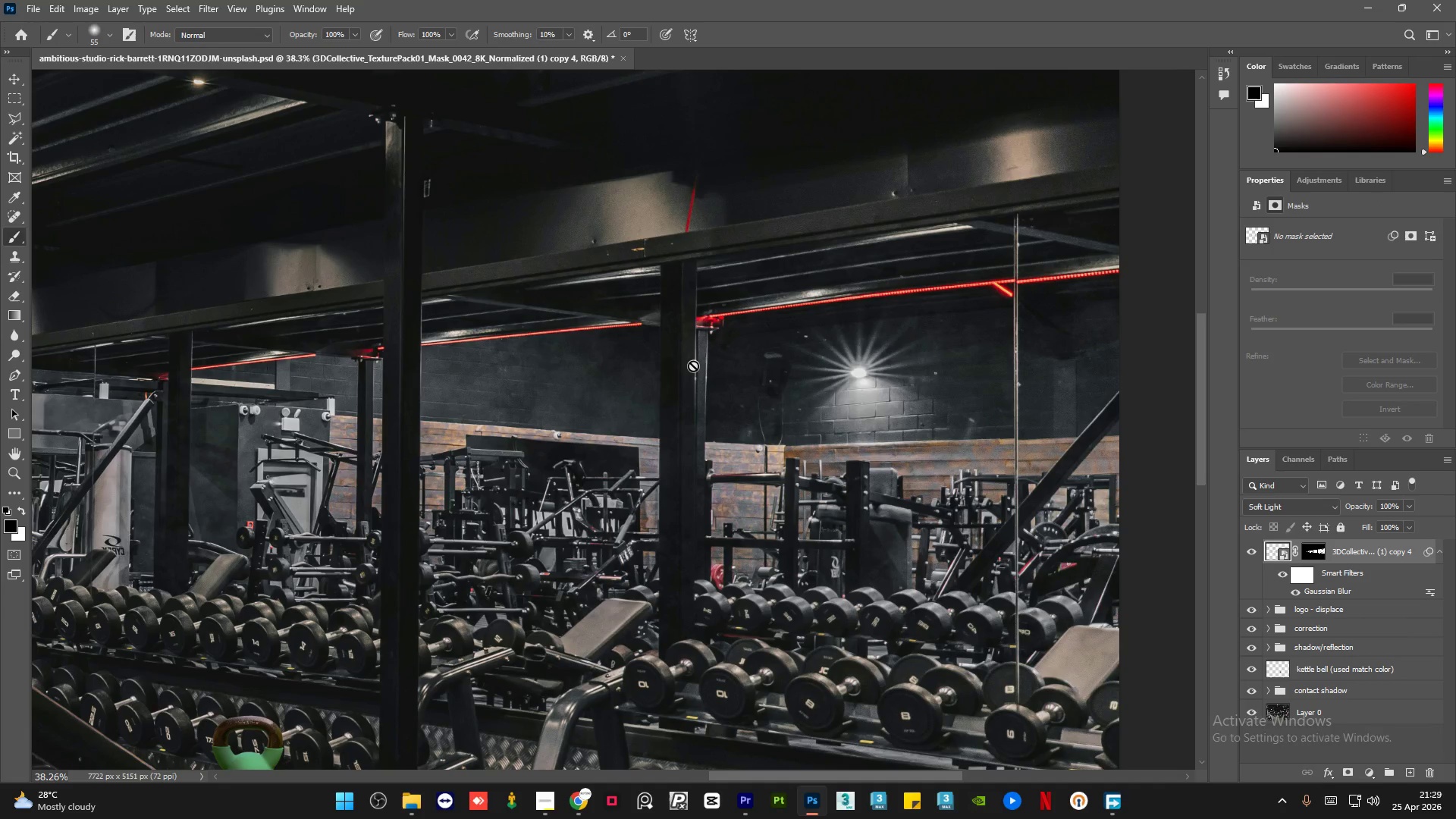 
key(Alt+AltLeft)
 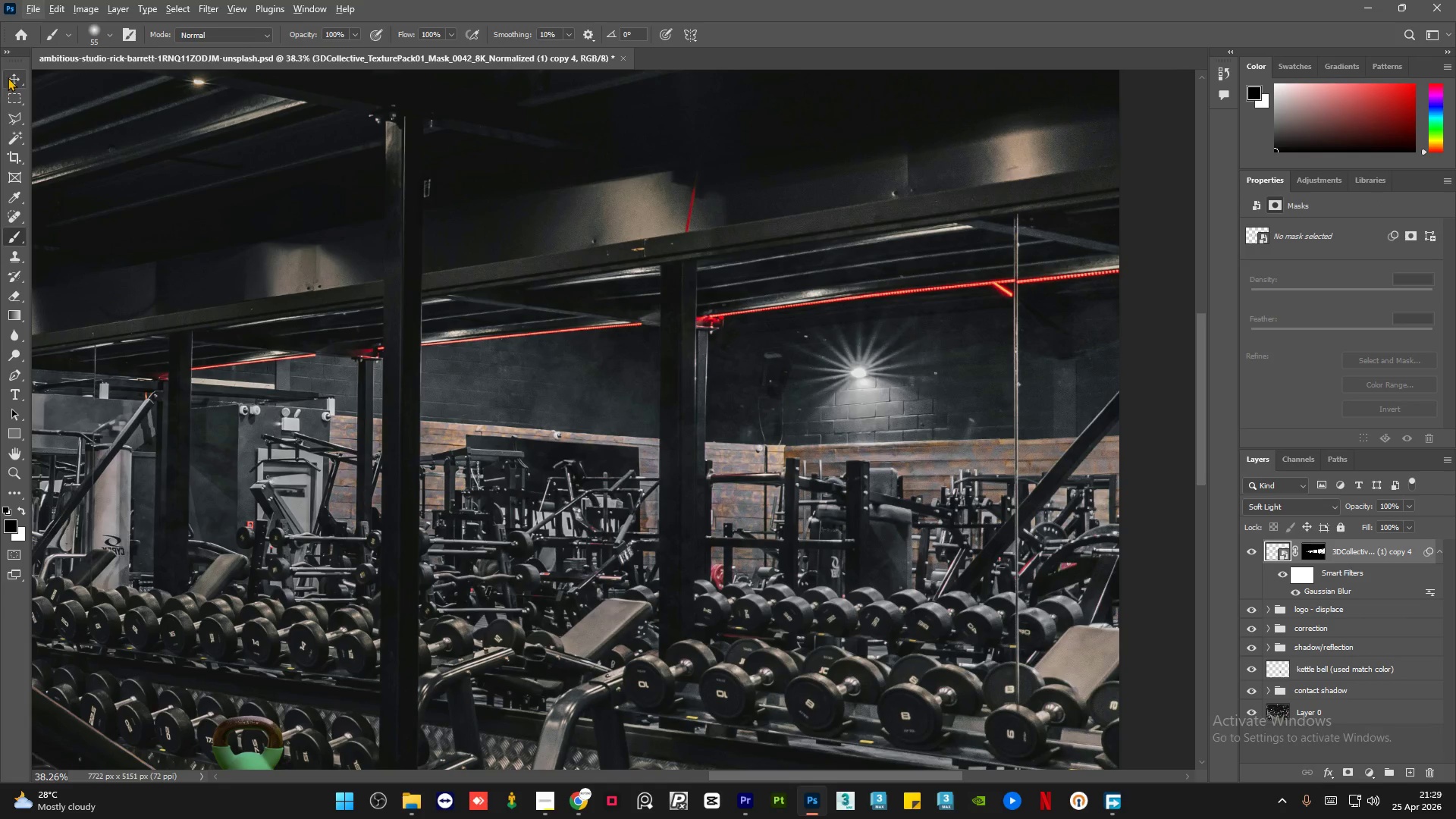 
left_click([9, 77])
 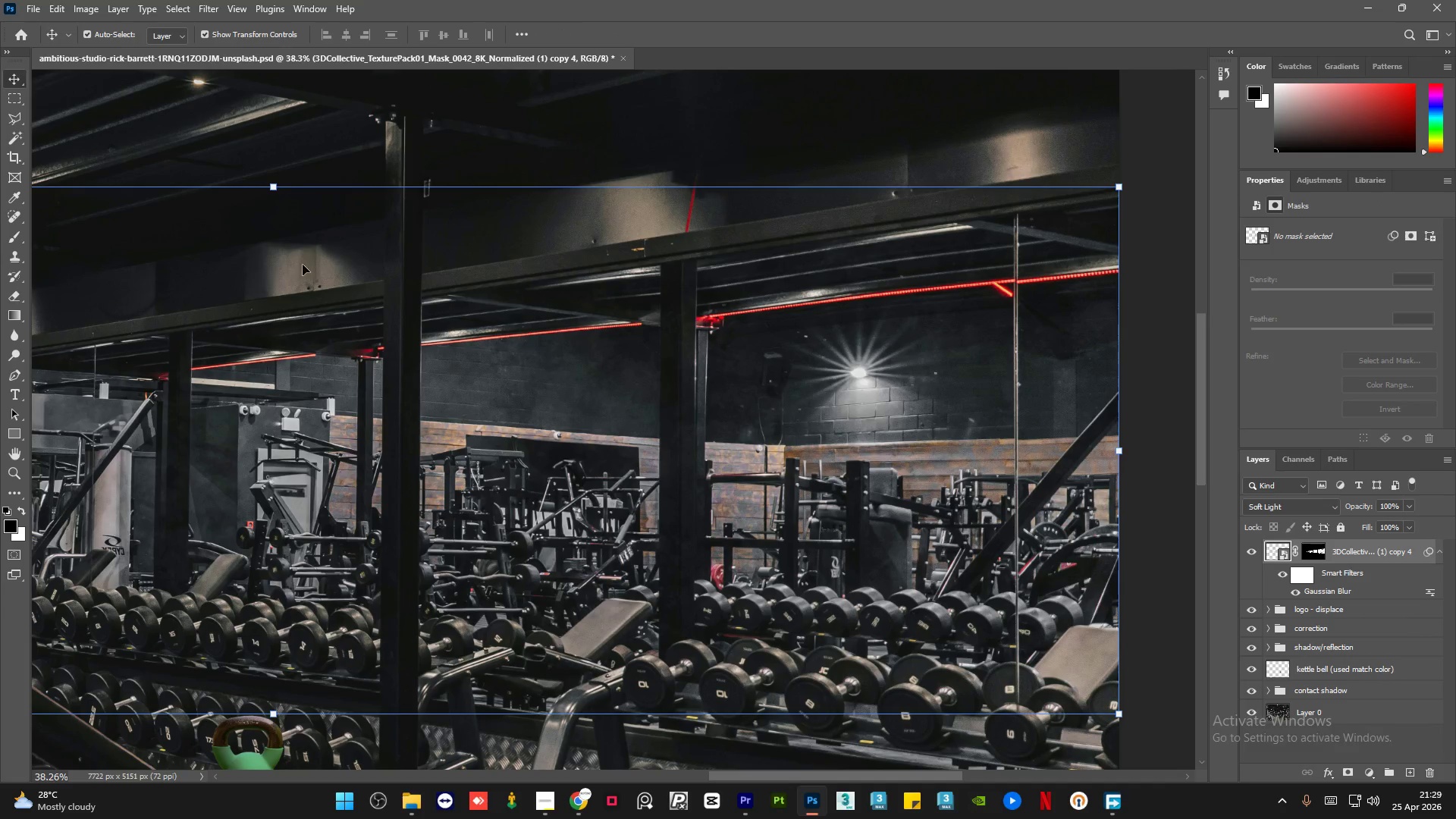 
hold_key(key=AltLeft, duration=0.61)
 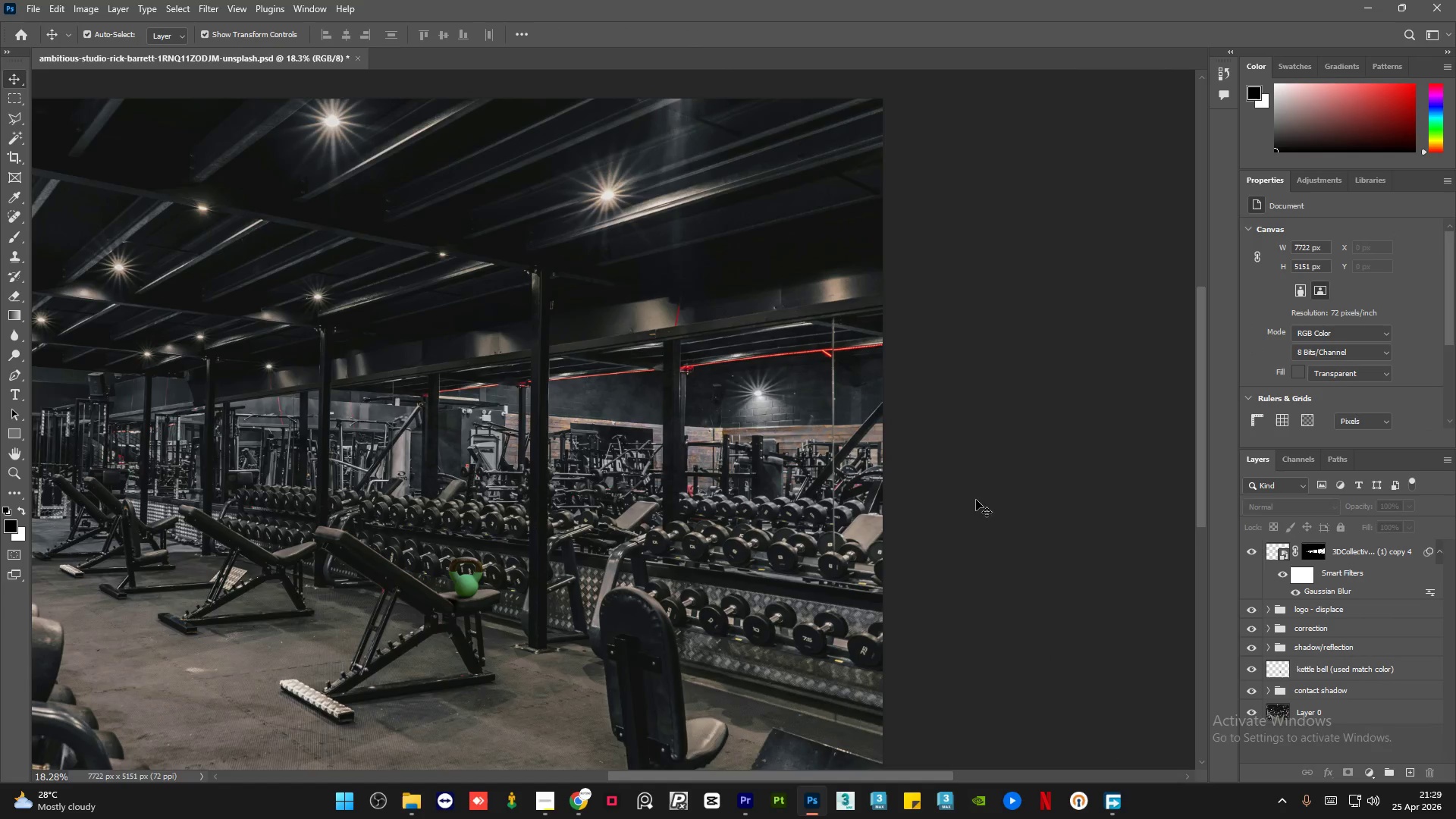 
left_click([977, 499])
 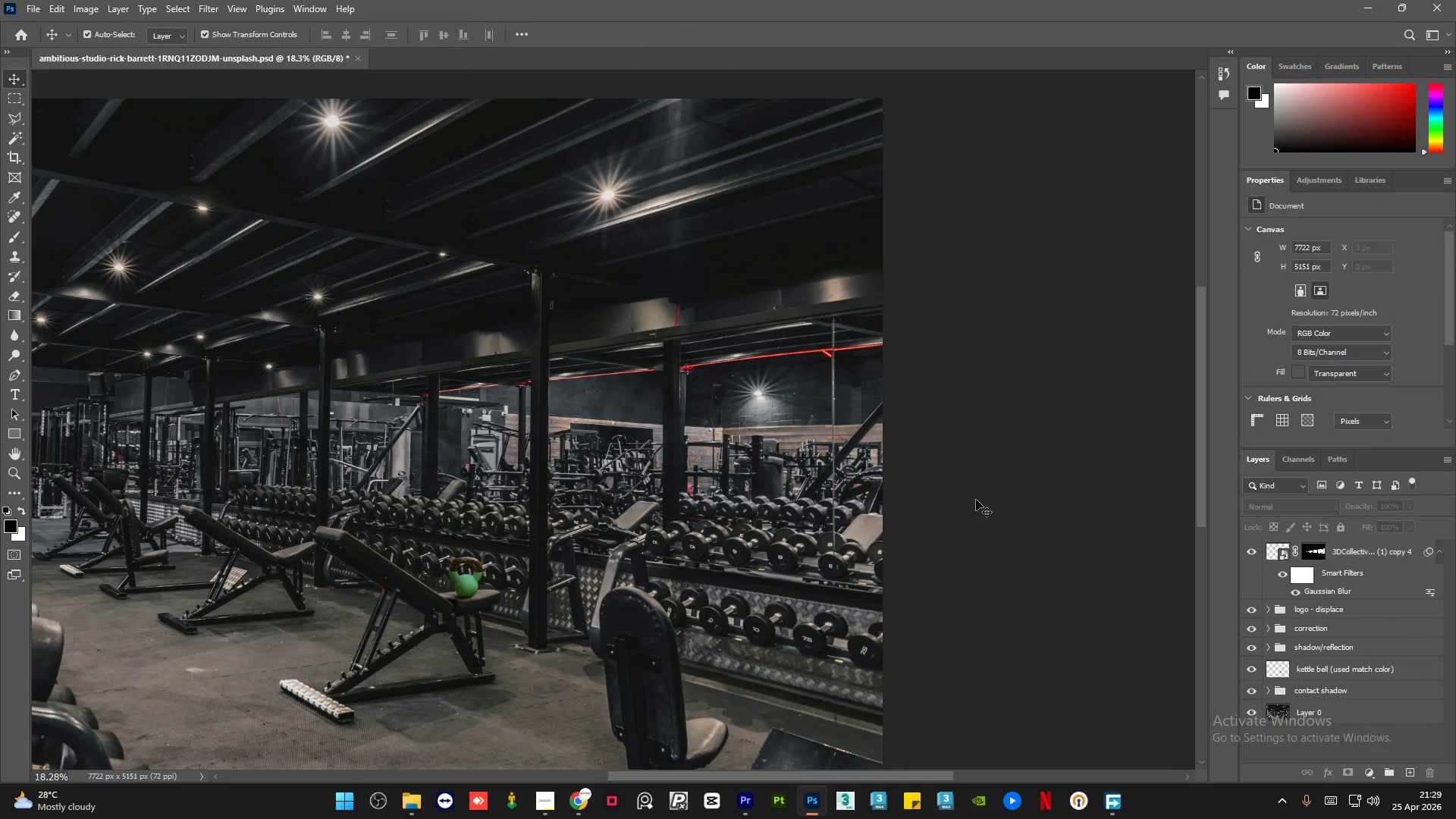 
scroll: coordinate [671, 417], scroll_direction: down, amount: 8.0
 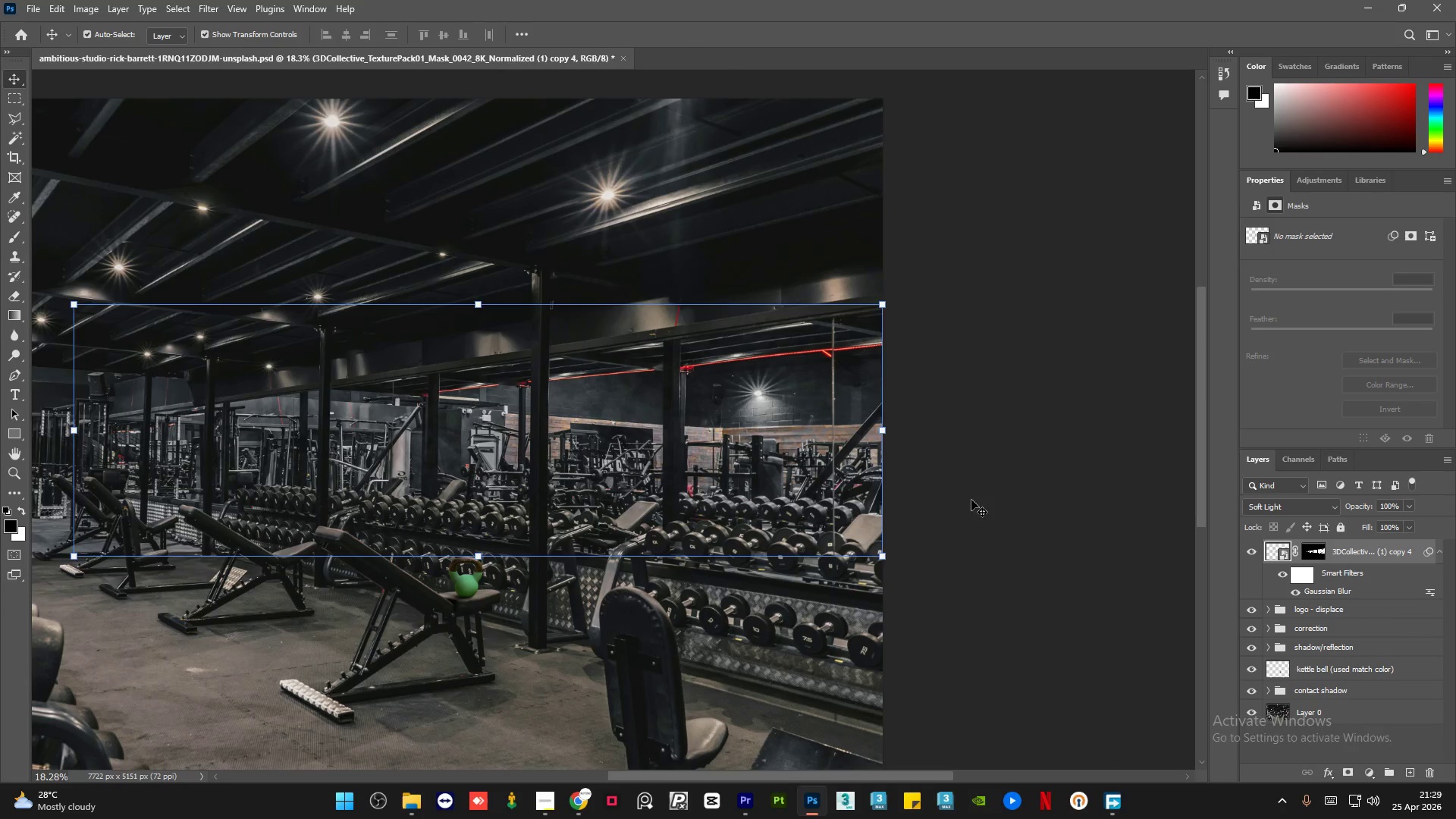 
hold_key(key=AltLeft, duration=1.95)
scroll: coordinate [996, 480], scroll_direction: down, amount: 6.0
 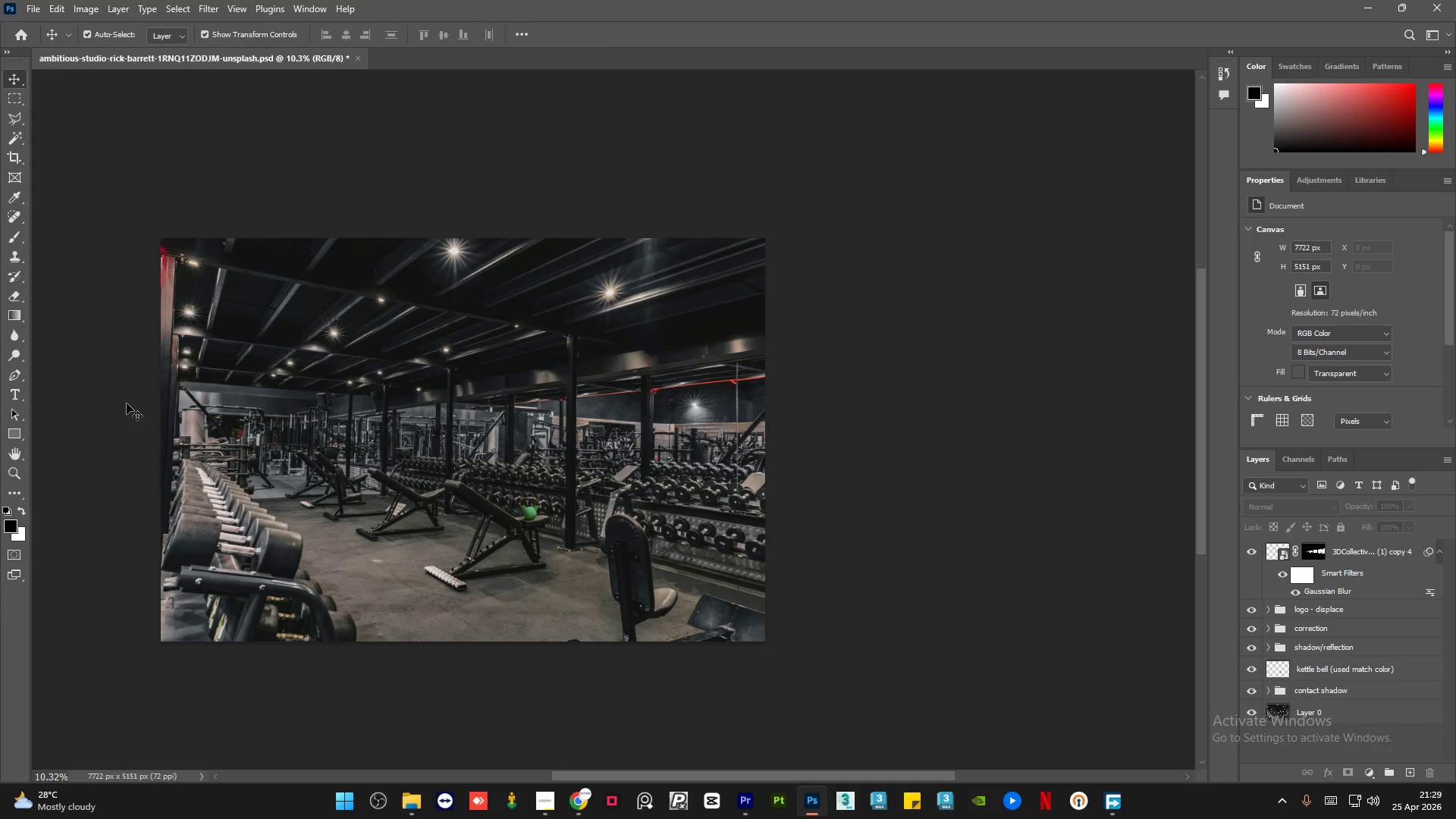 
scroll: coordinate [72, 461], scroll_direction: up, amount: 5.0
 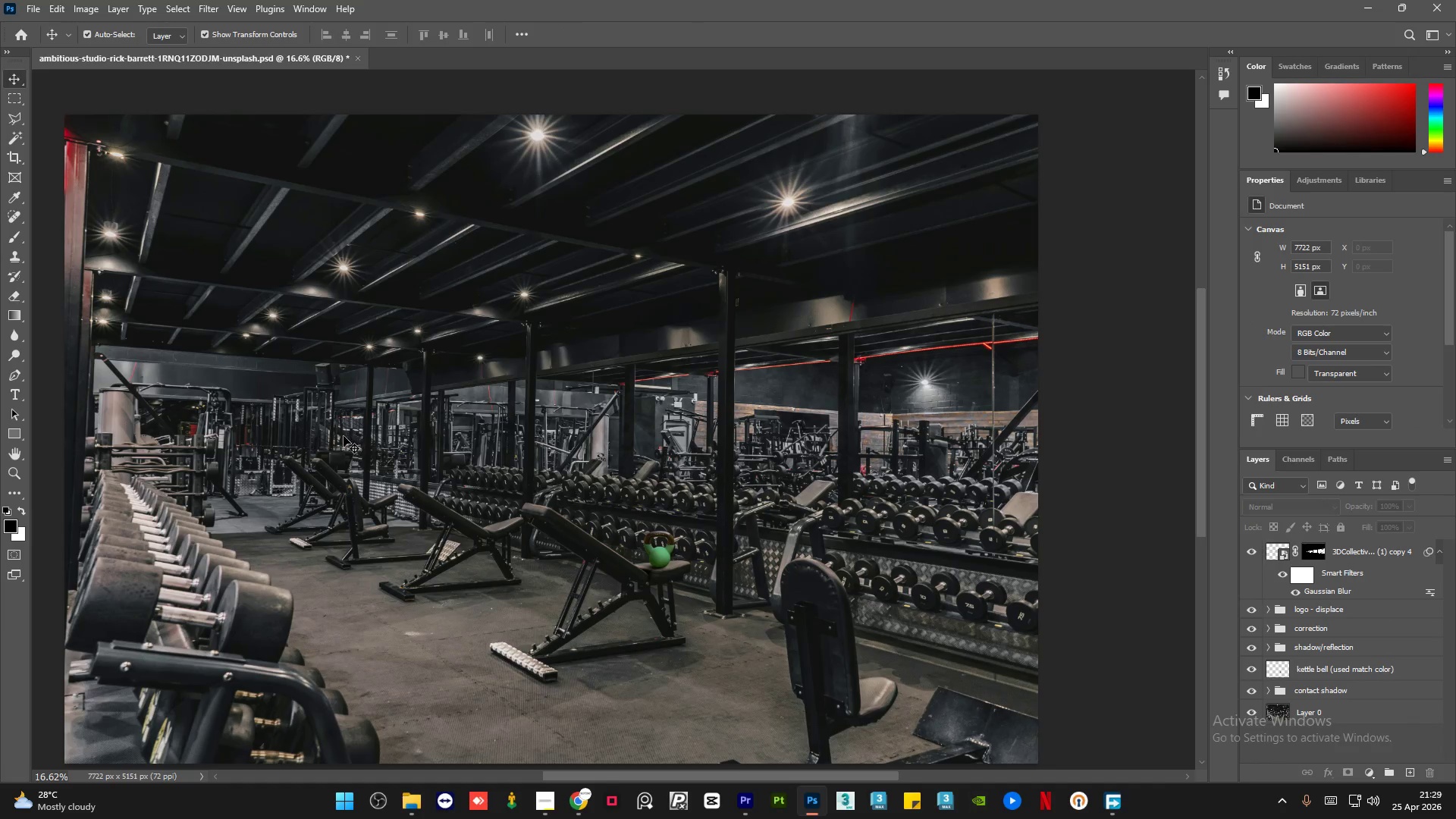 
scroll: coordinate [343, 437], scroll_direction: down, amount: 2.0
 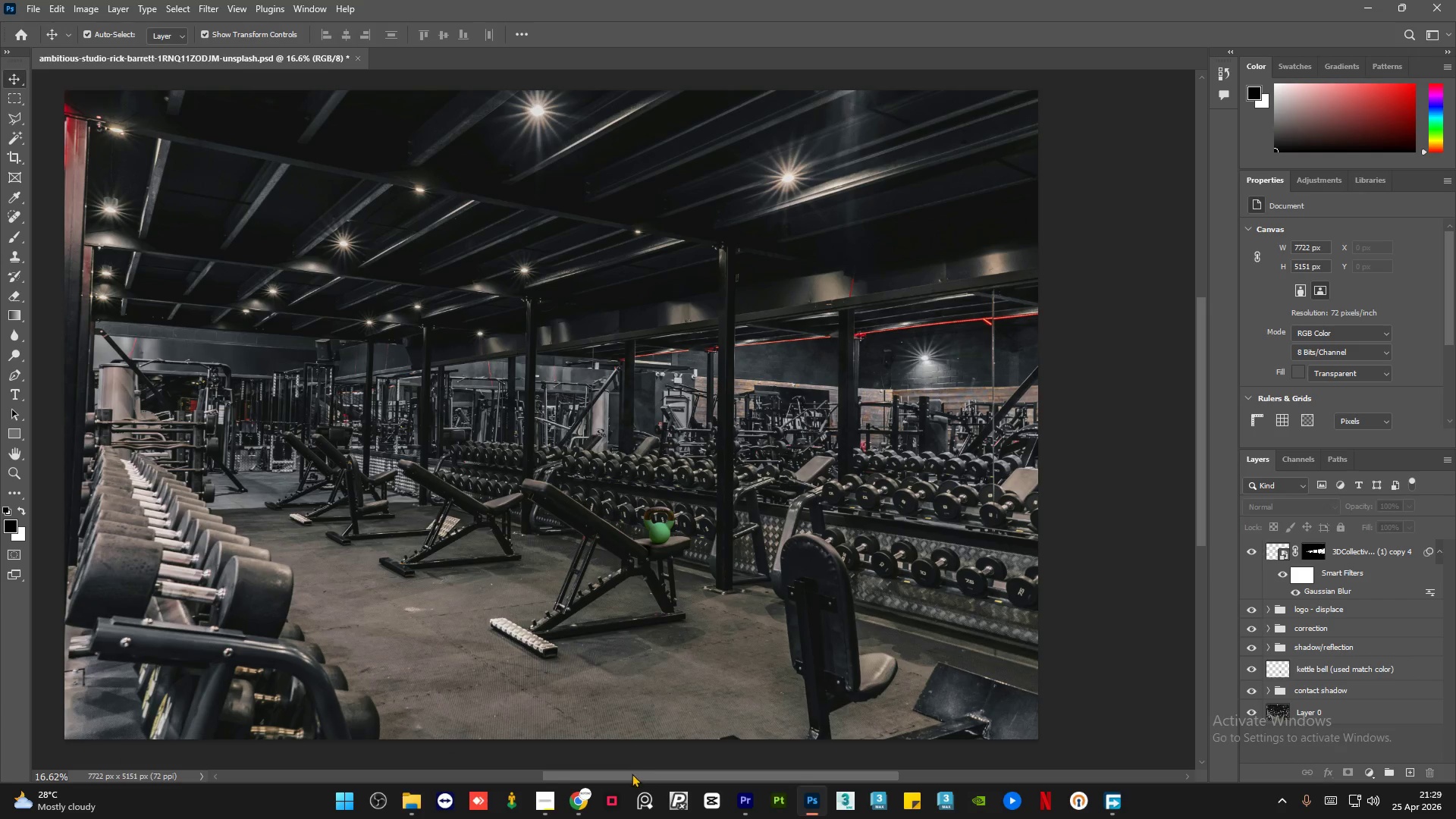 
left_click_drag(start_coordinate=[631, 774], to_coordinate=[602, 766])
 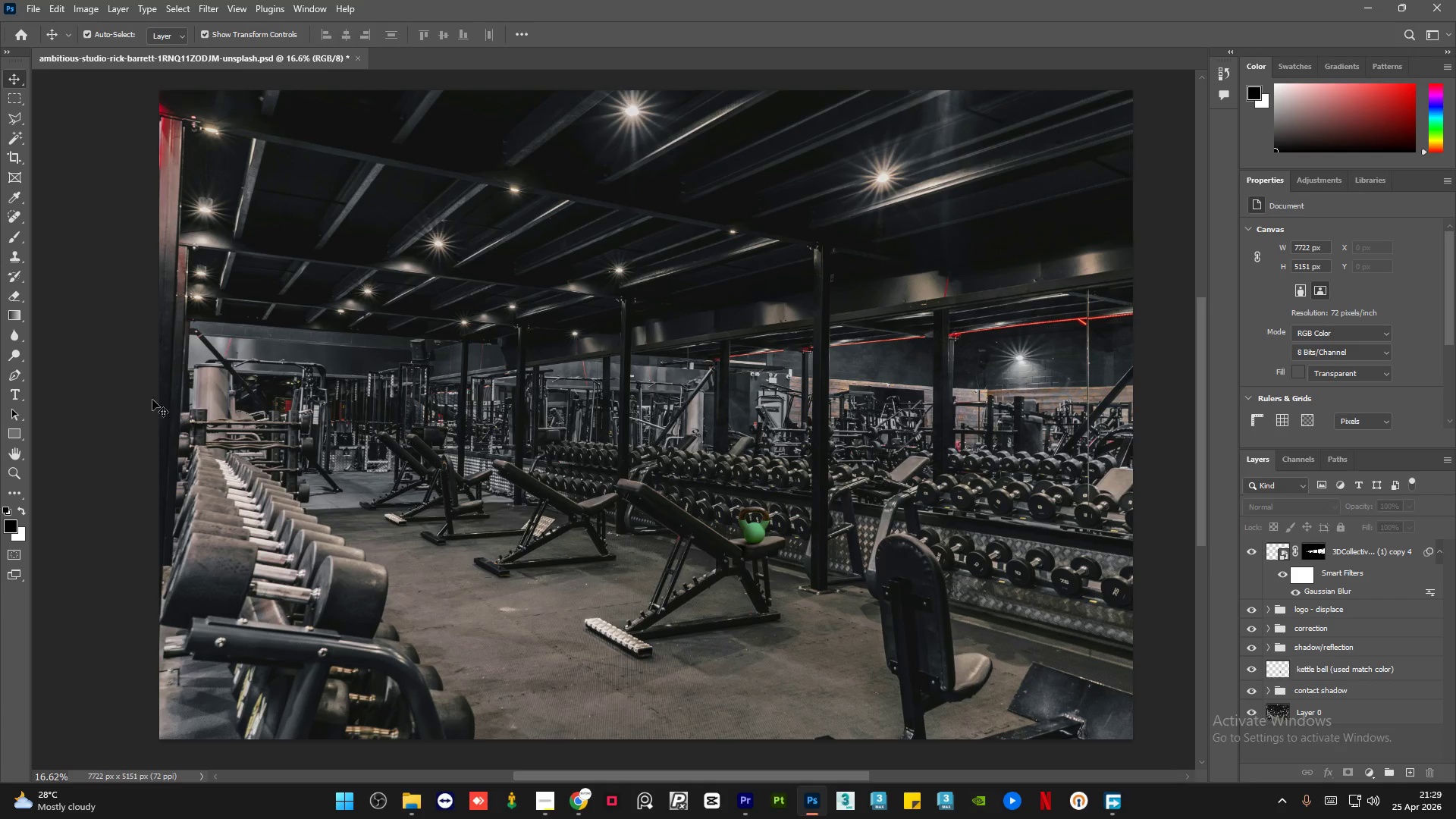 
left_click([100, 392])
 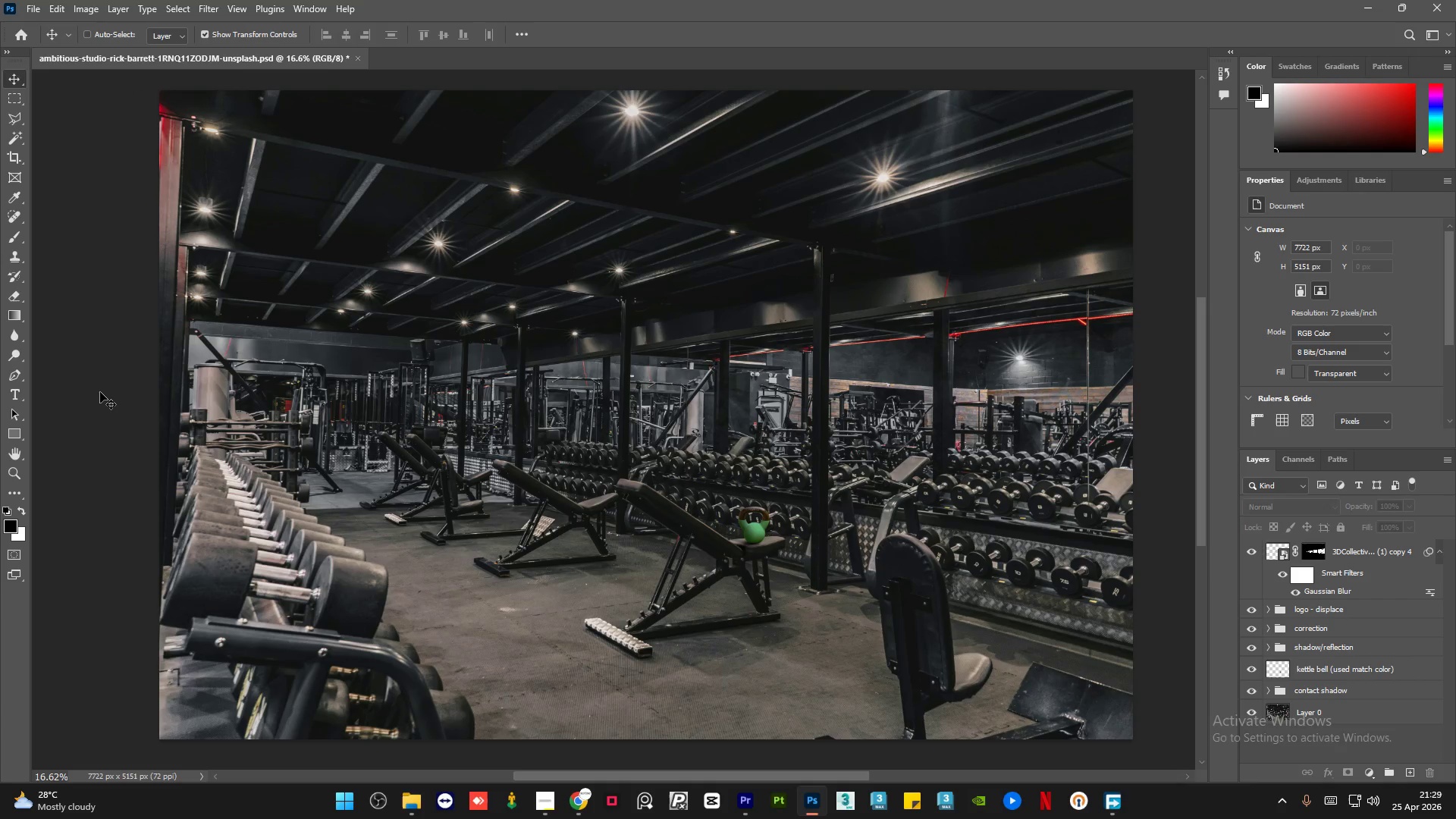 
key(Control+S)
 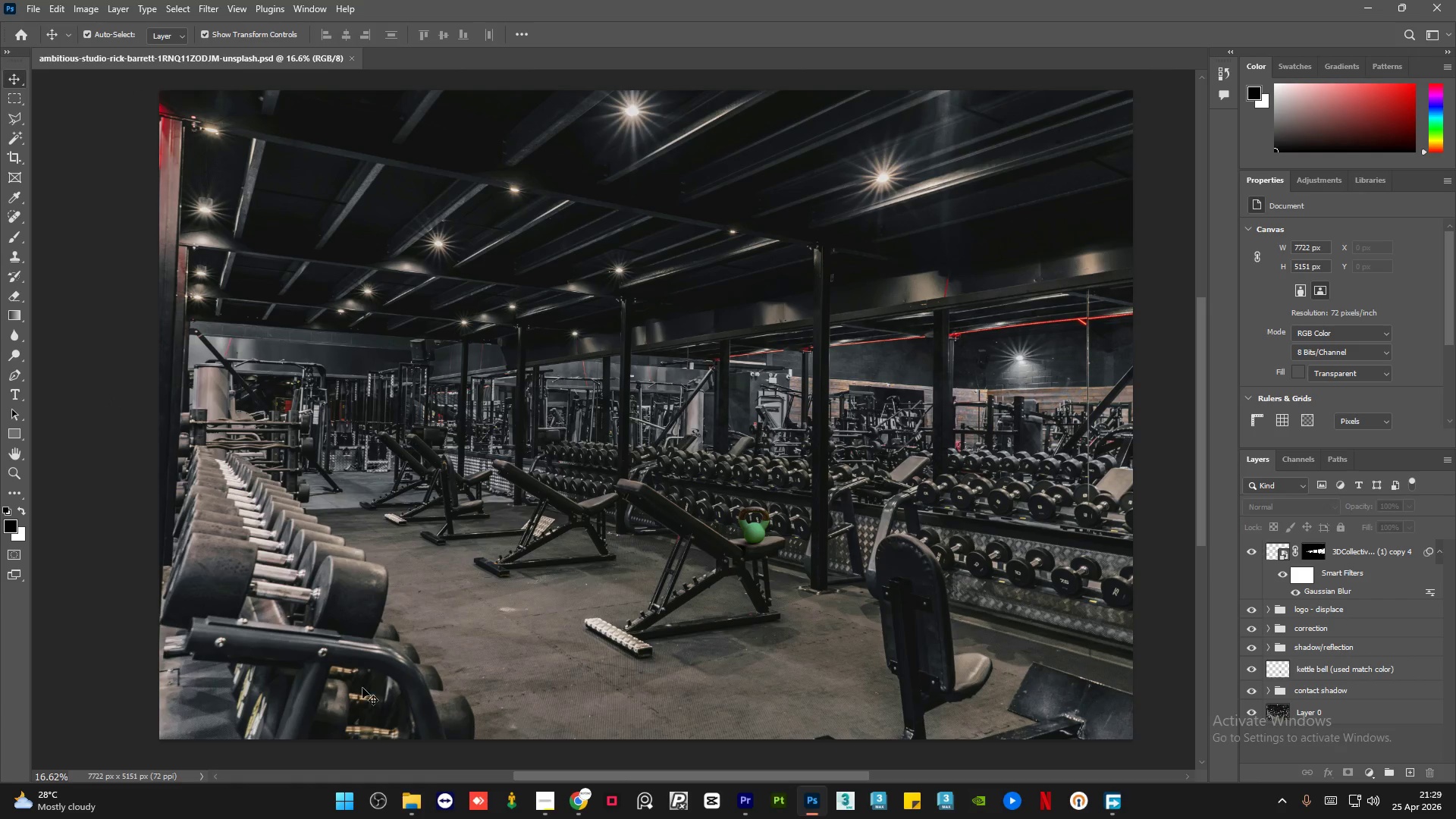 
left_click([414, 802])
 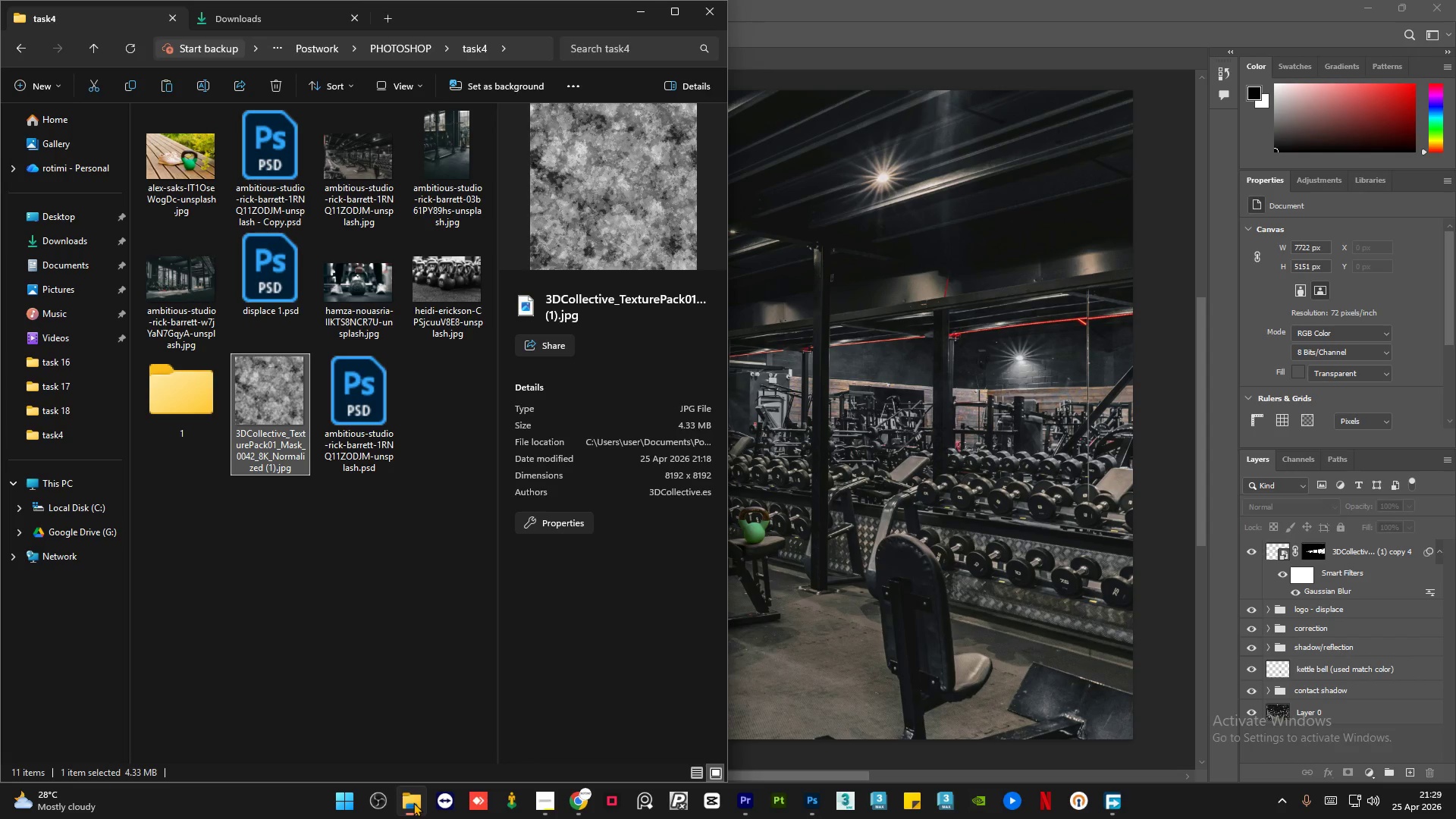 
left_click([413, 802])
 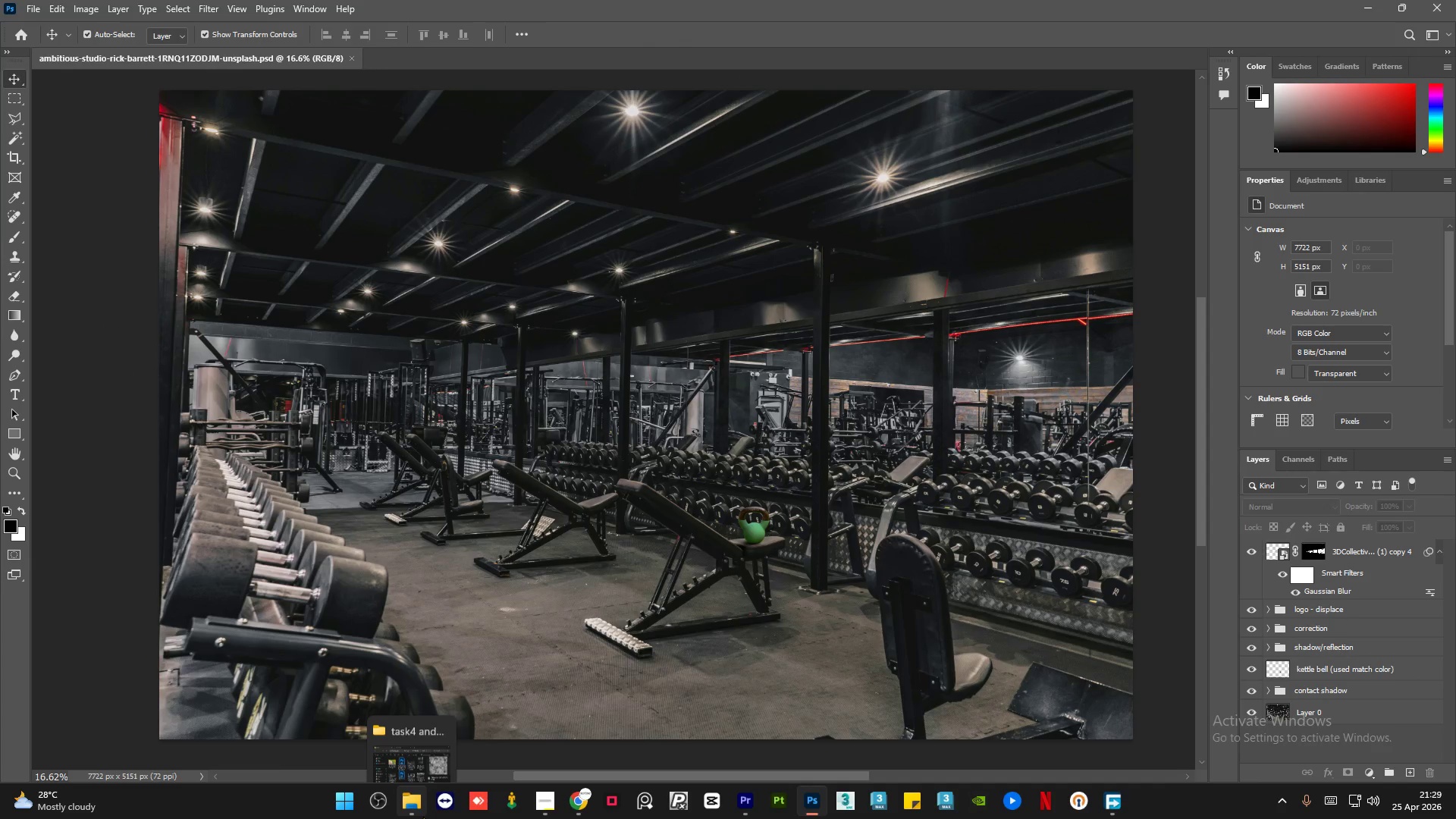 
left_click([416, 811])
 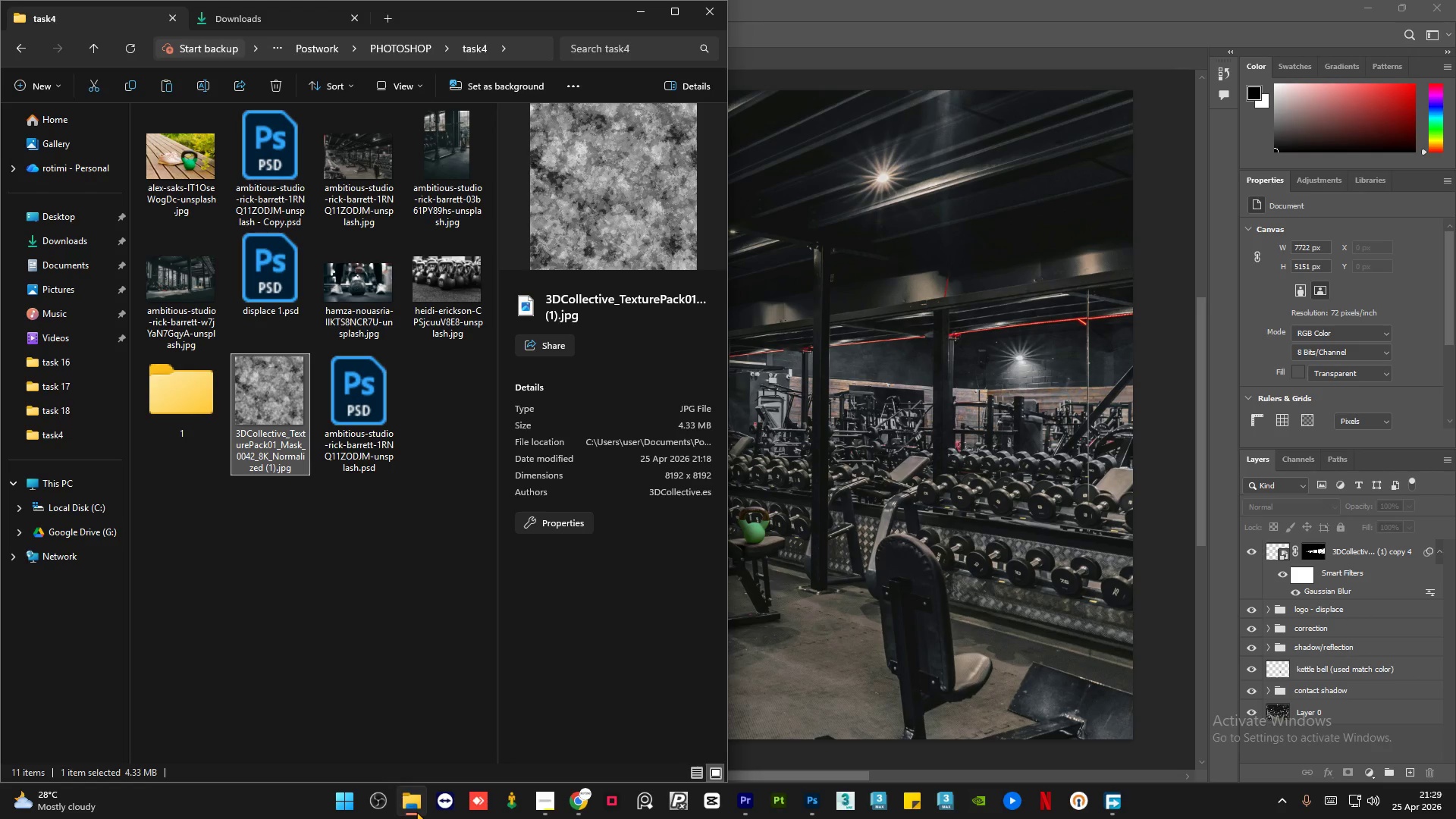 
wait(9.39)
 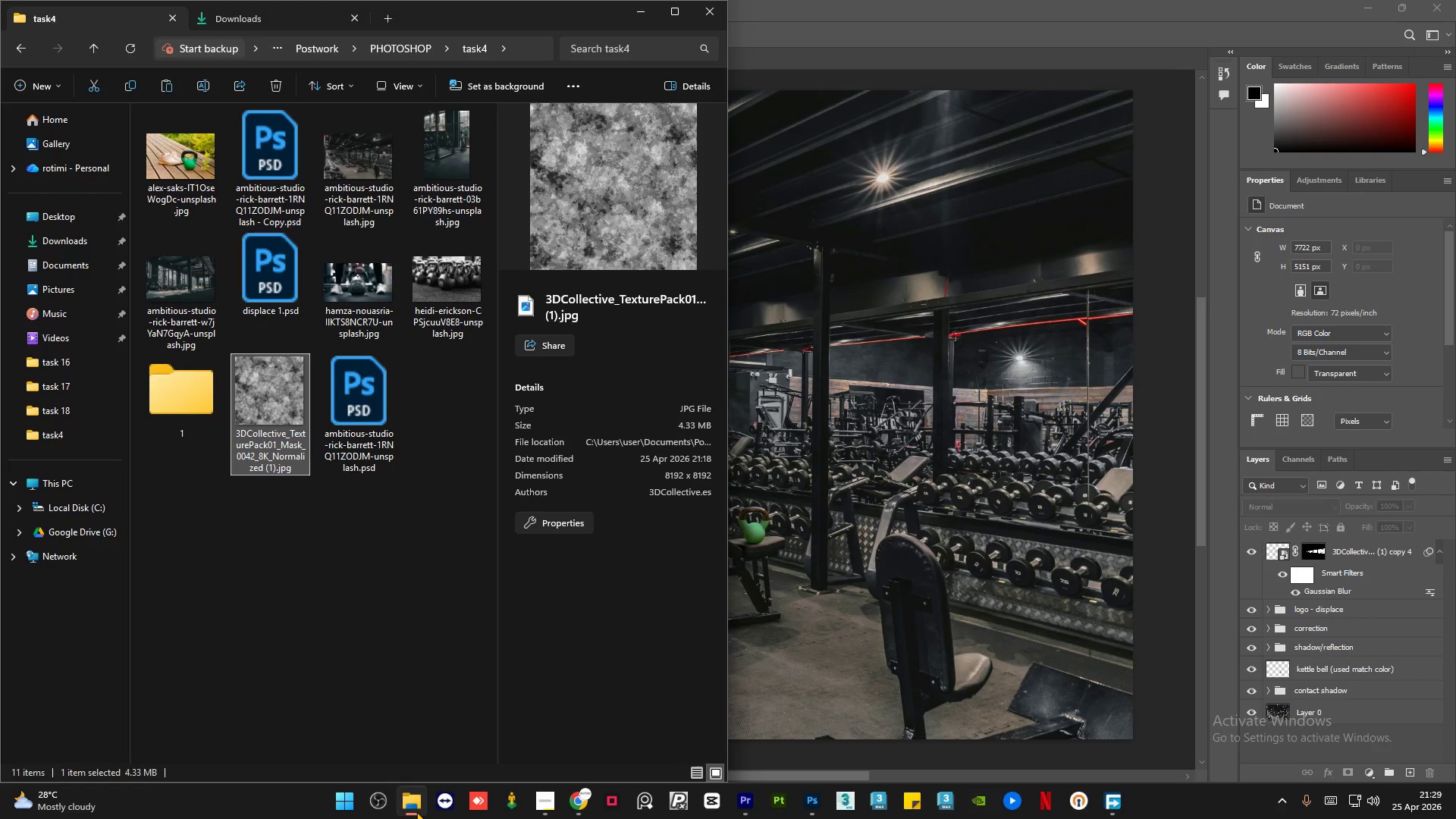 
left_click([406, 807])
 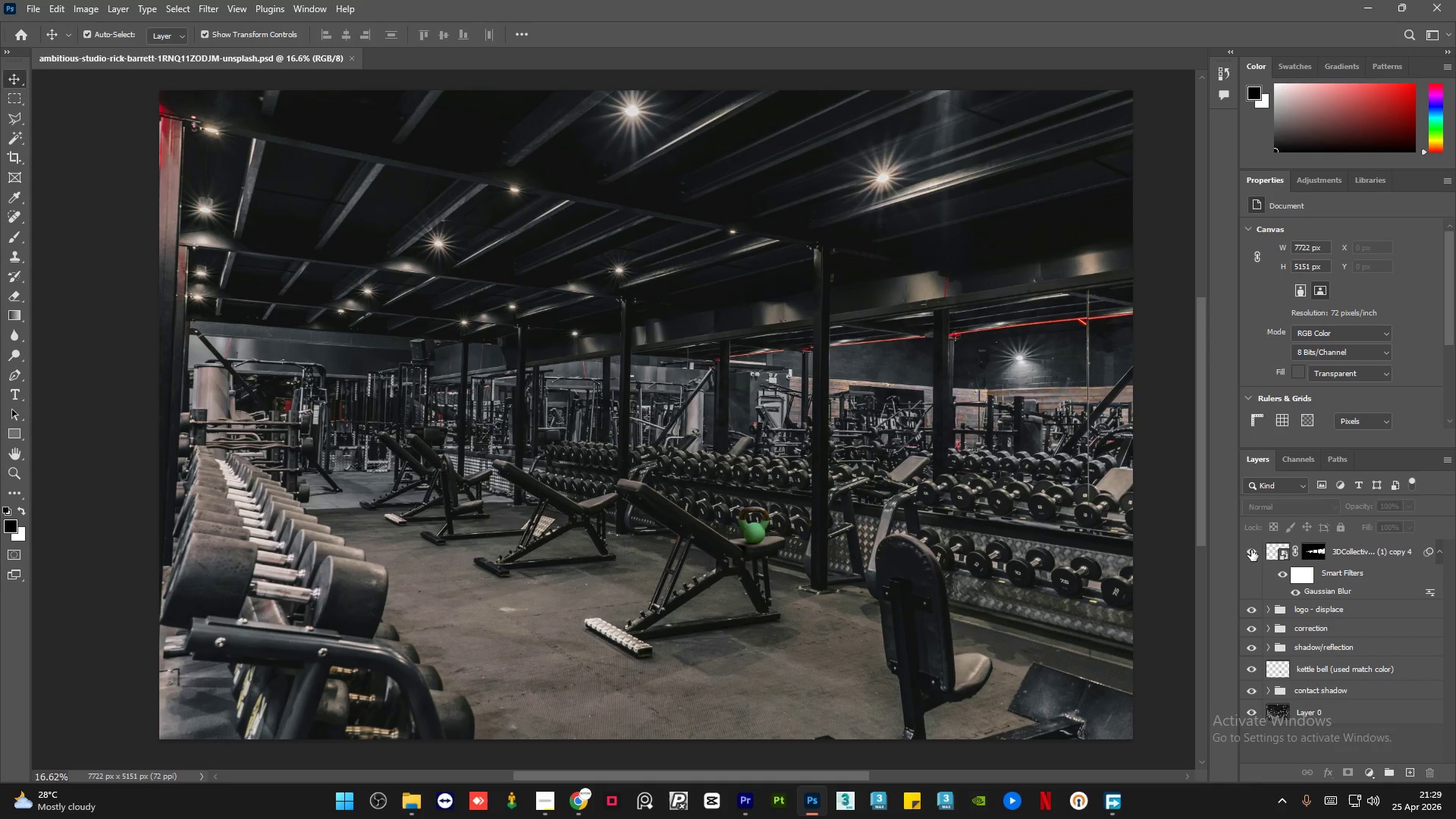 
double_click([1250, 553])
 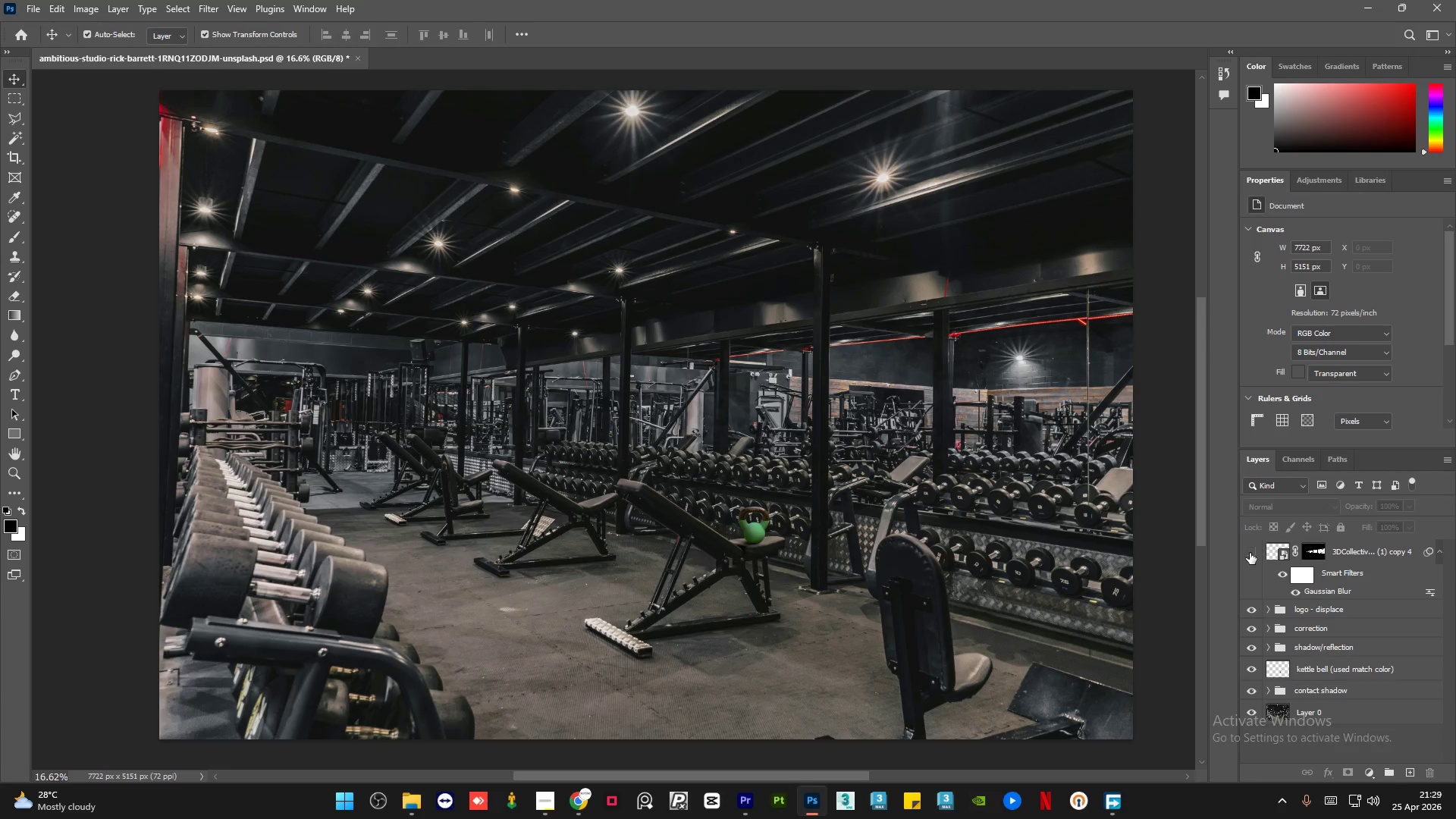 
double_click([1250, 553])
 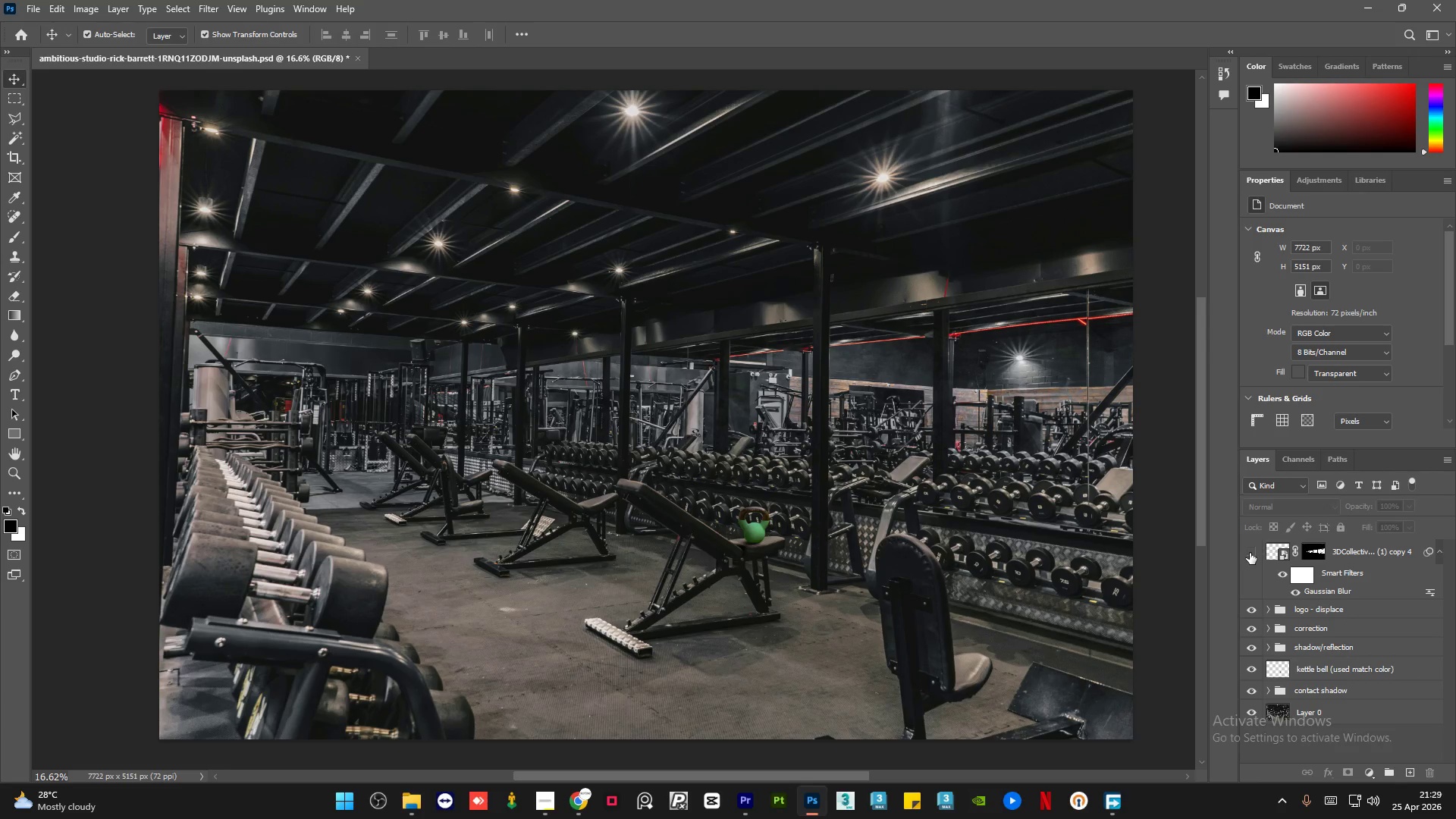 
double_click([1250, 553])
 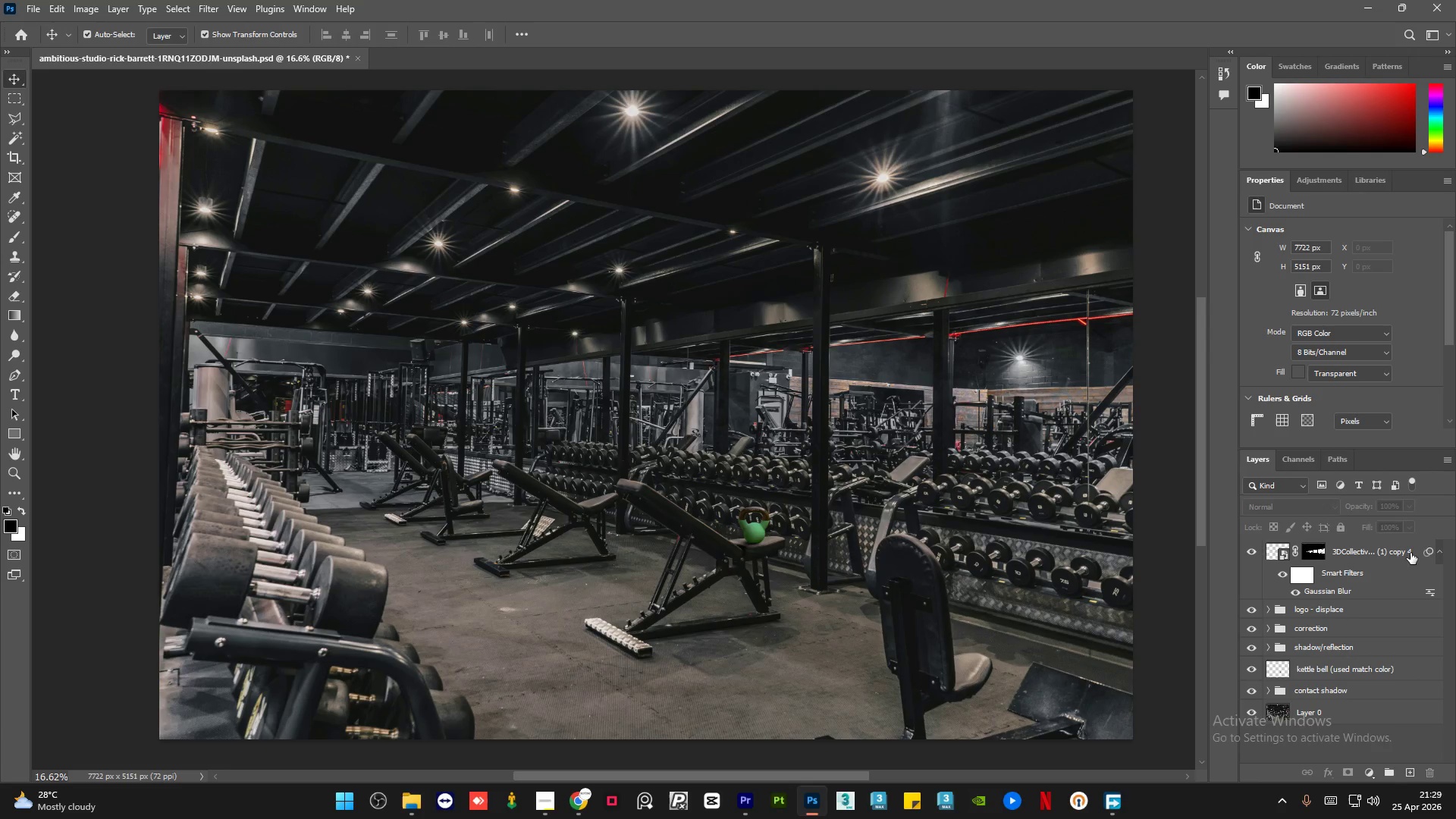 
left_click([1409, 553])
 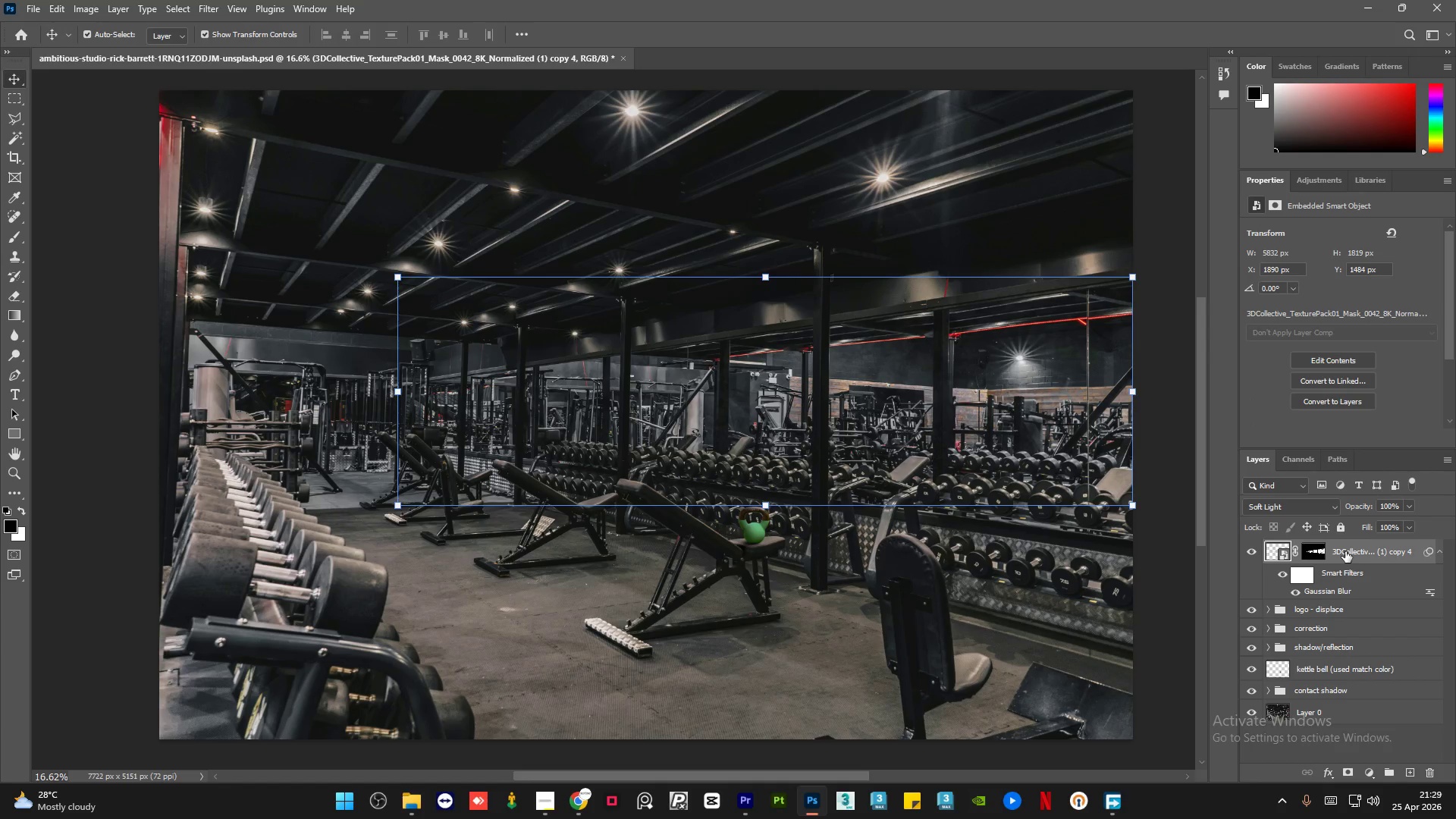 
double_click([1345, 551])
 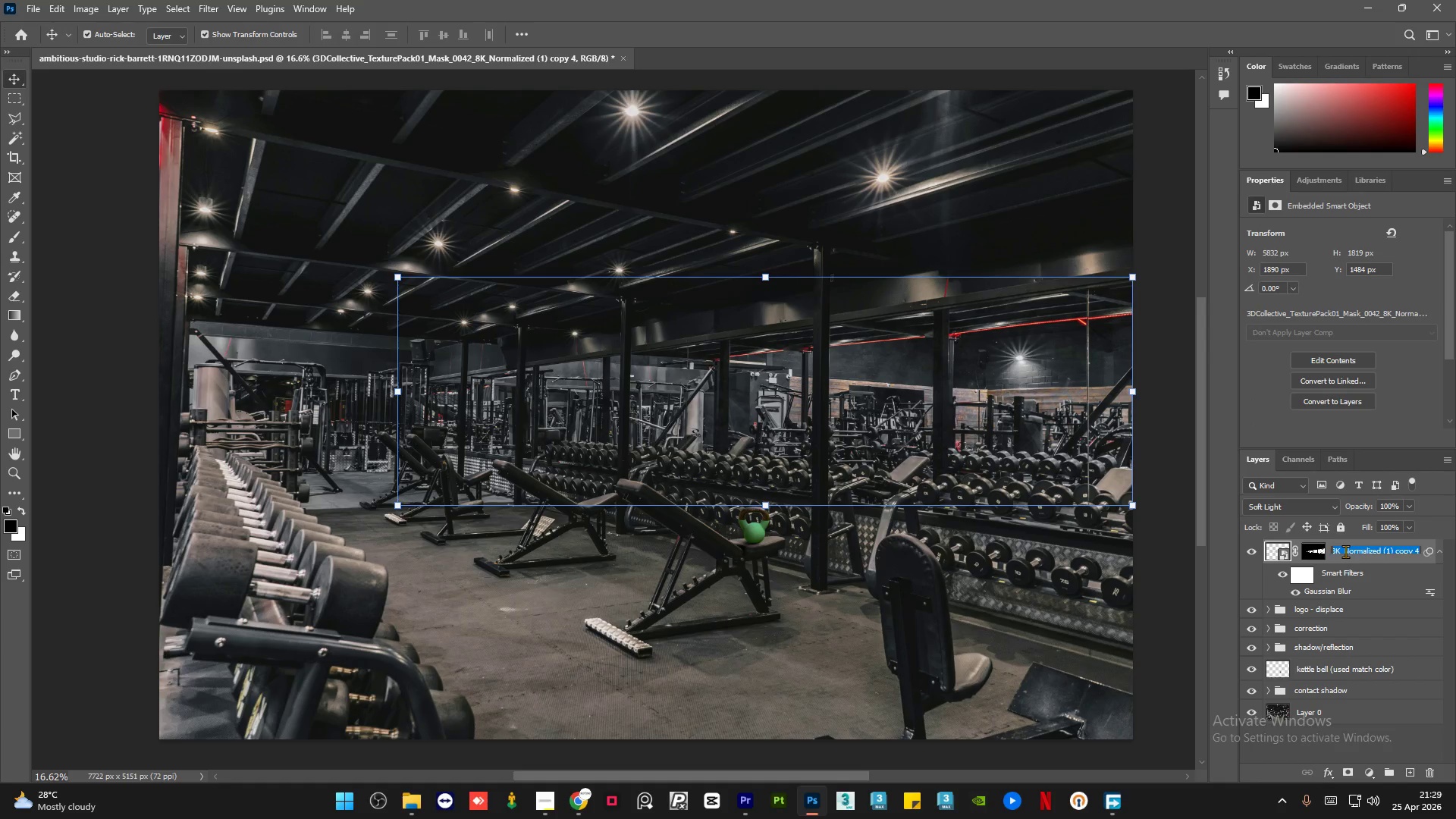 
type(condenb)
 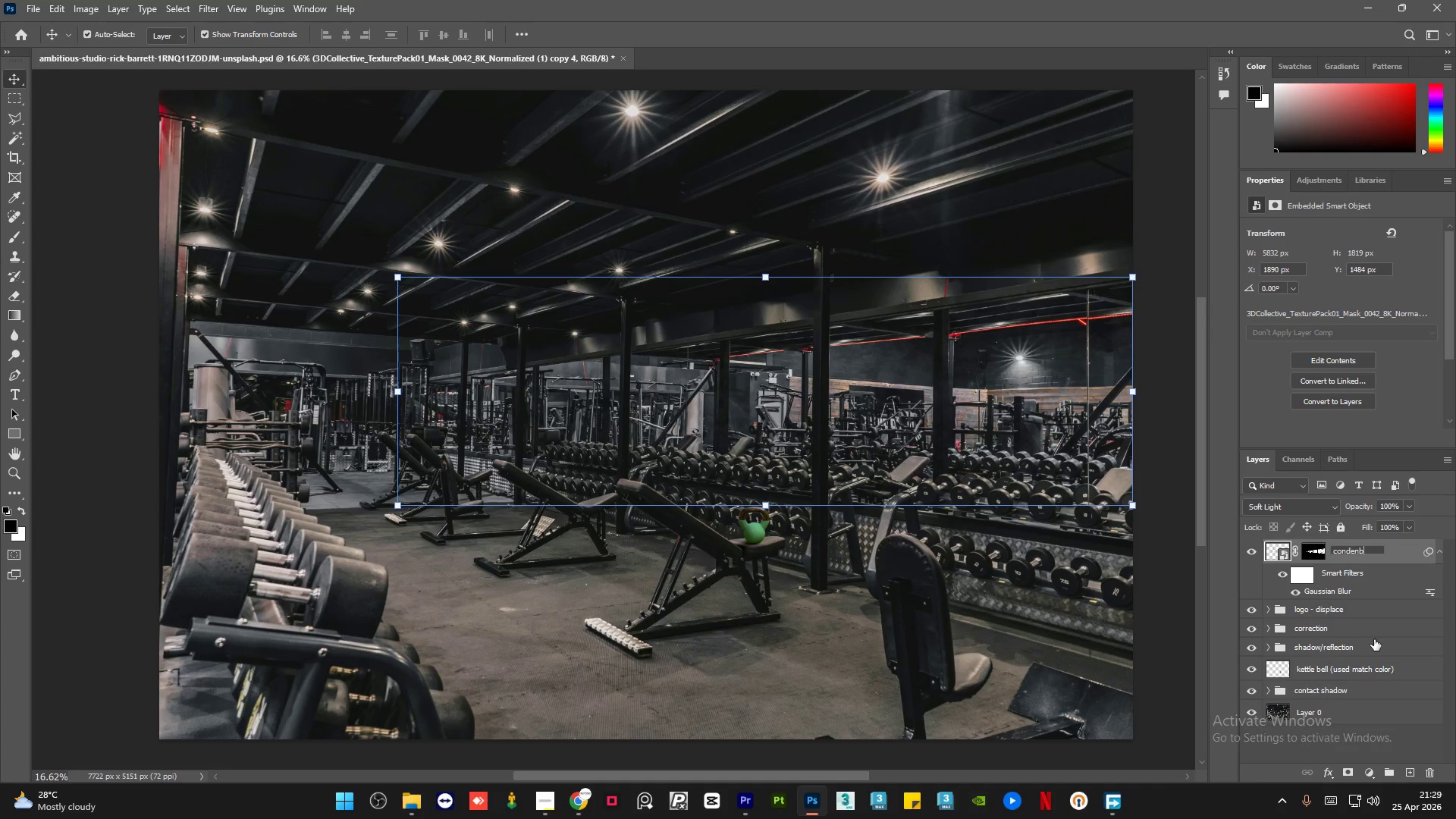 
key(Backspace)
type(sation)
 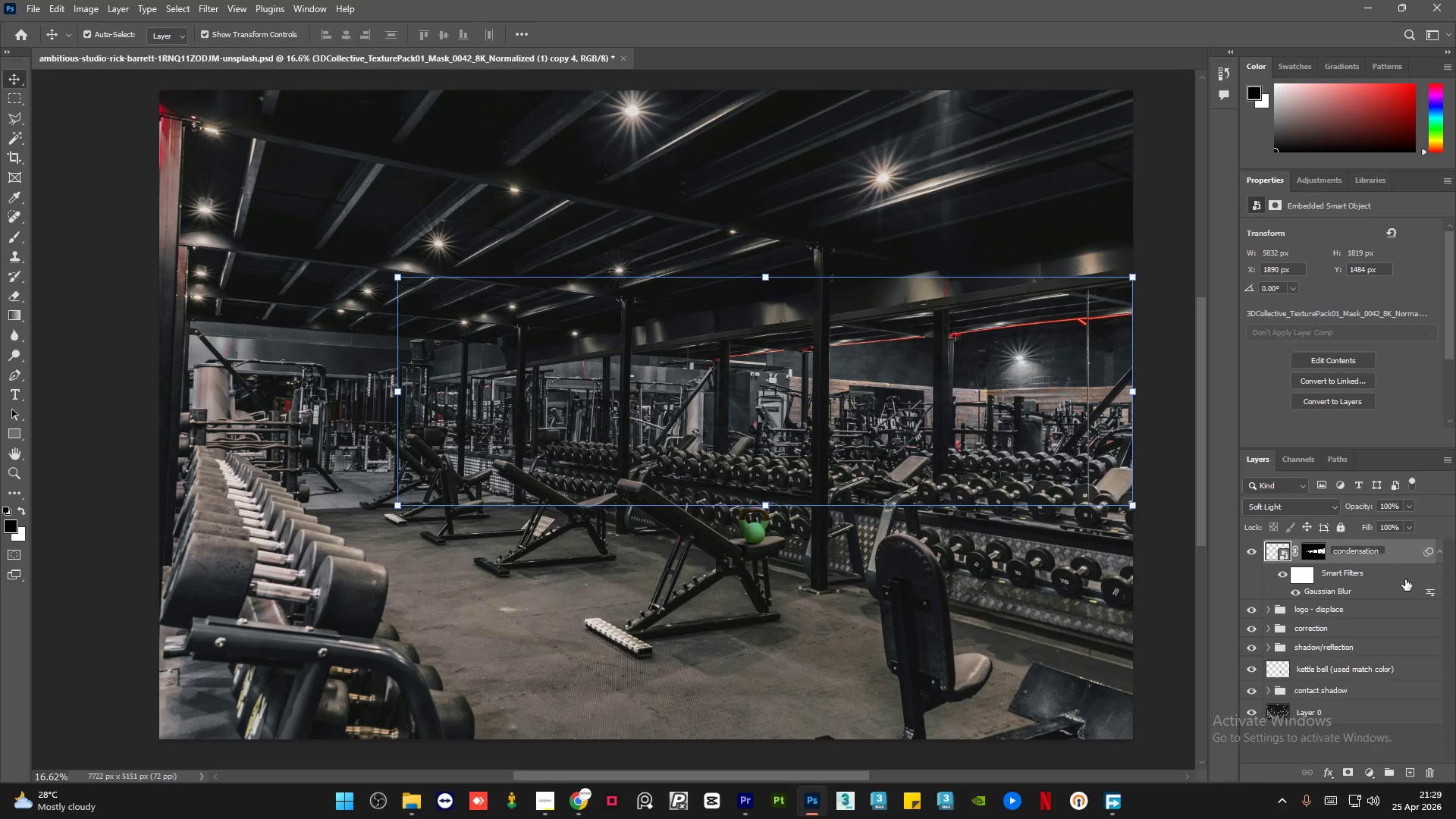 
left_click([1403, 582])
 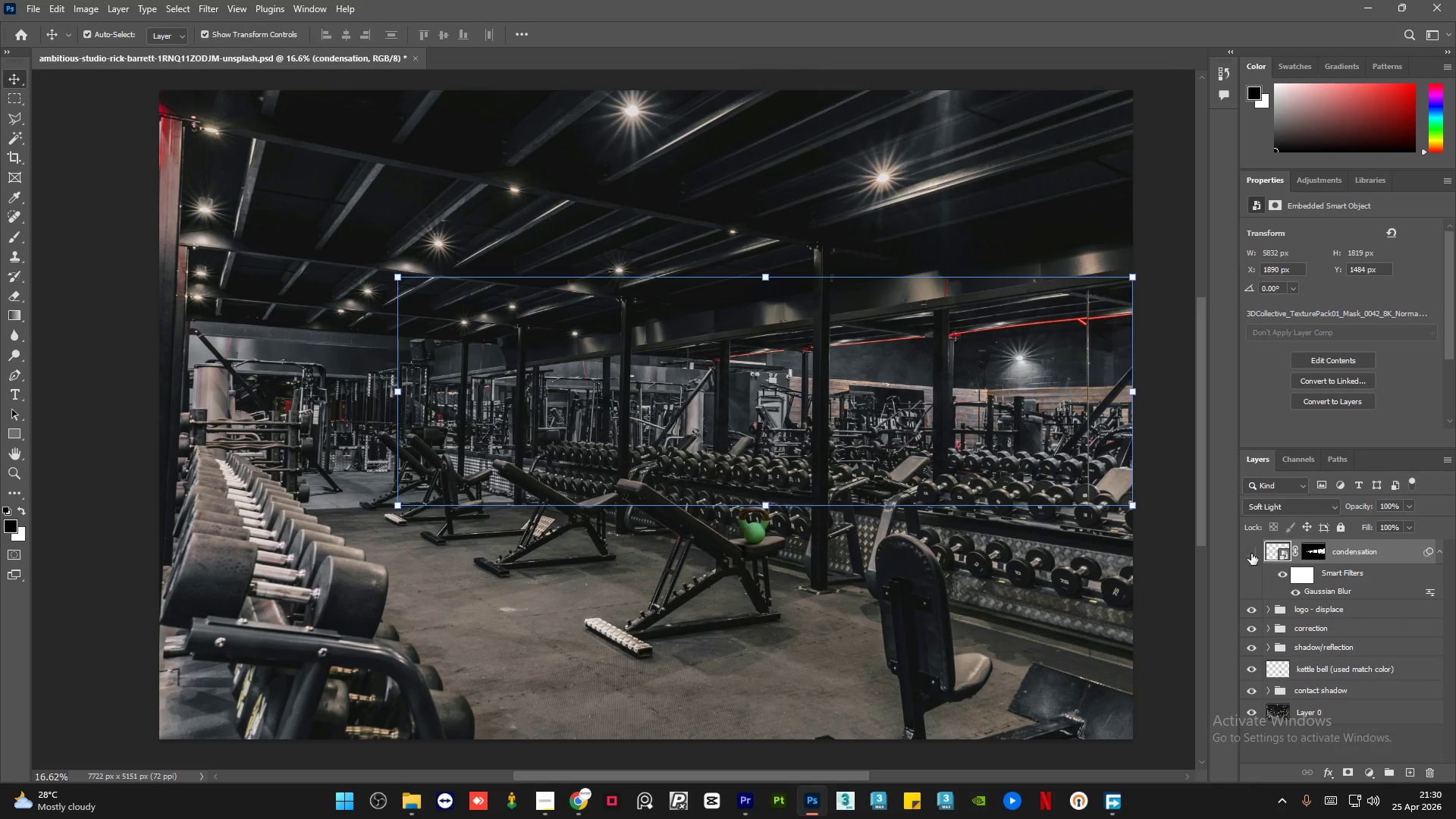 
double_click([1251, 554])
 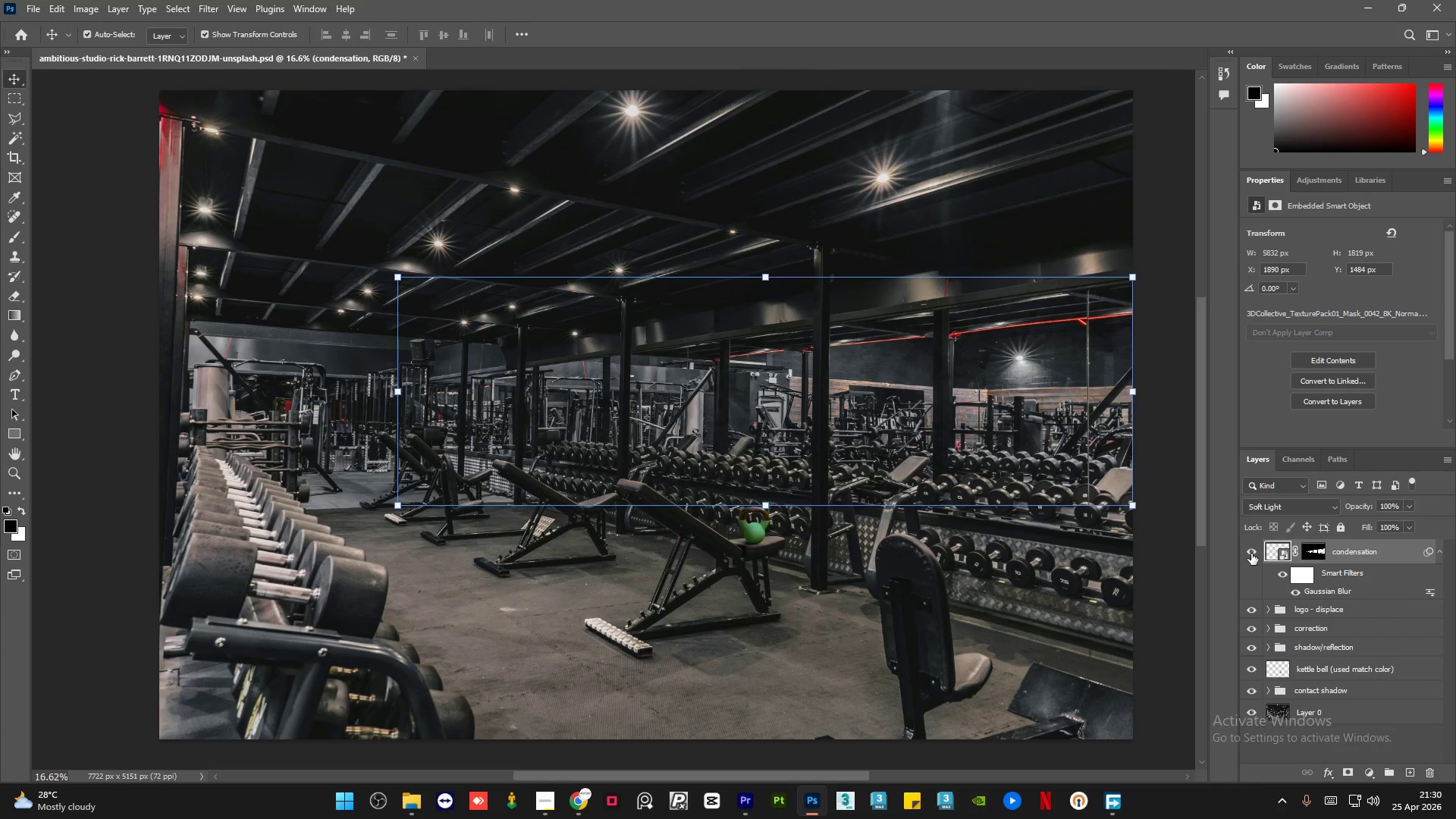 
triple_click([1251, 554])
 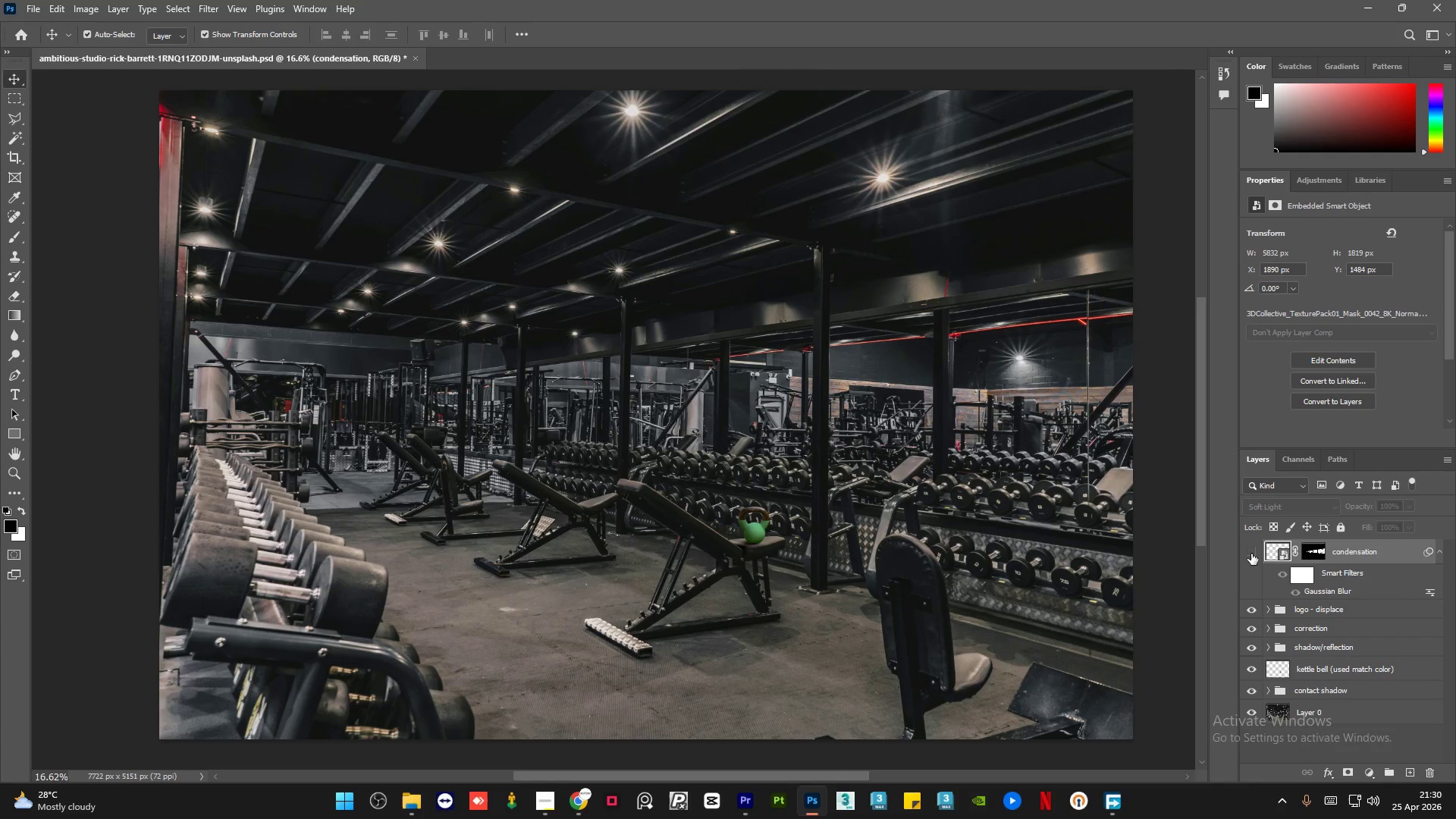 
triple_click([1251, 554])
 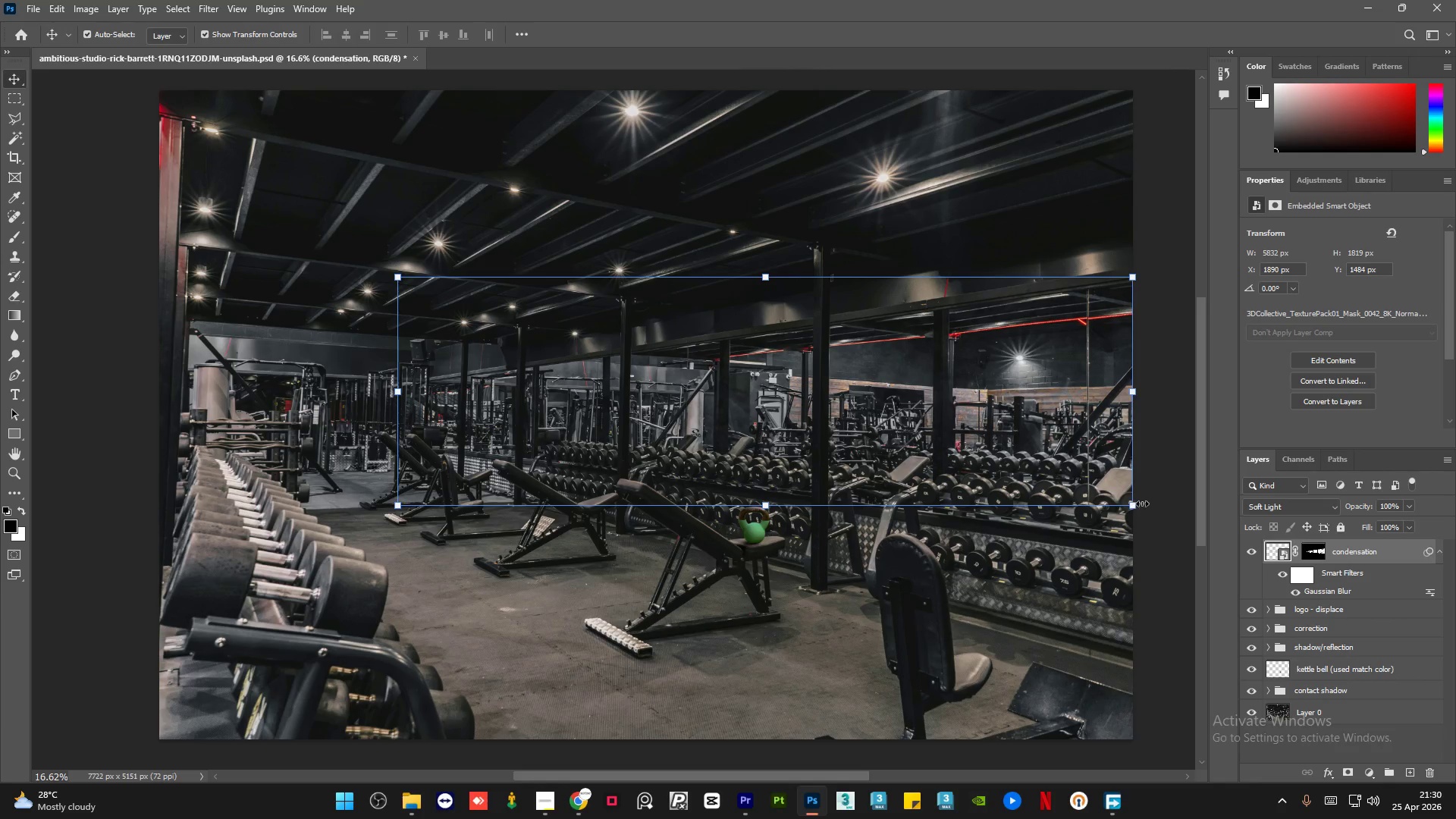 
left_click([1156, 494])
 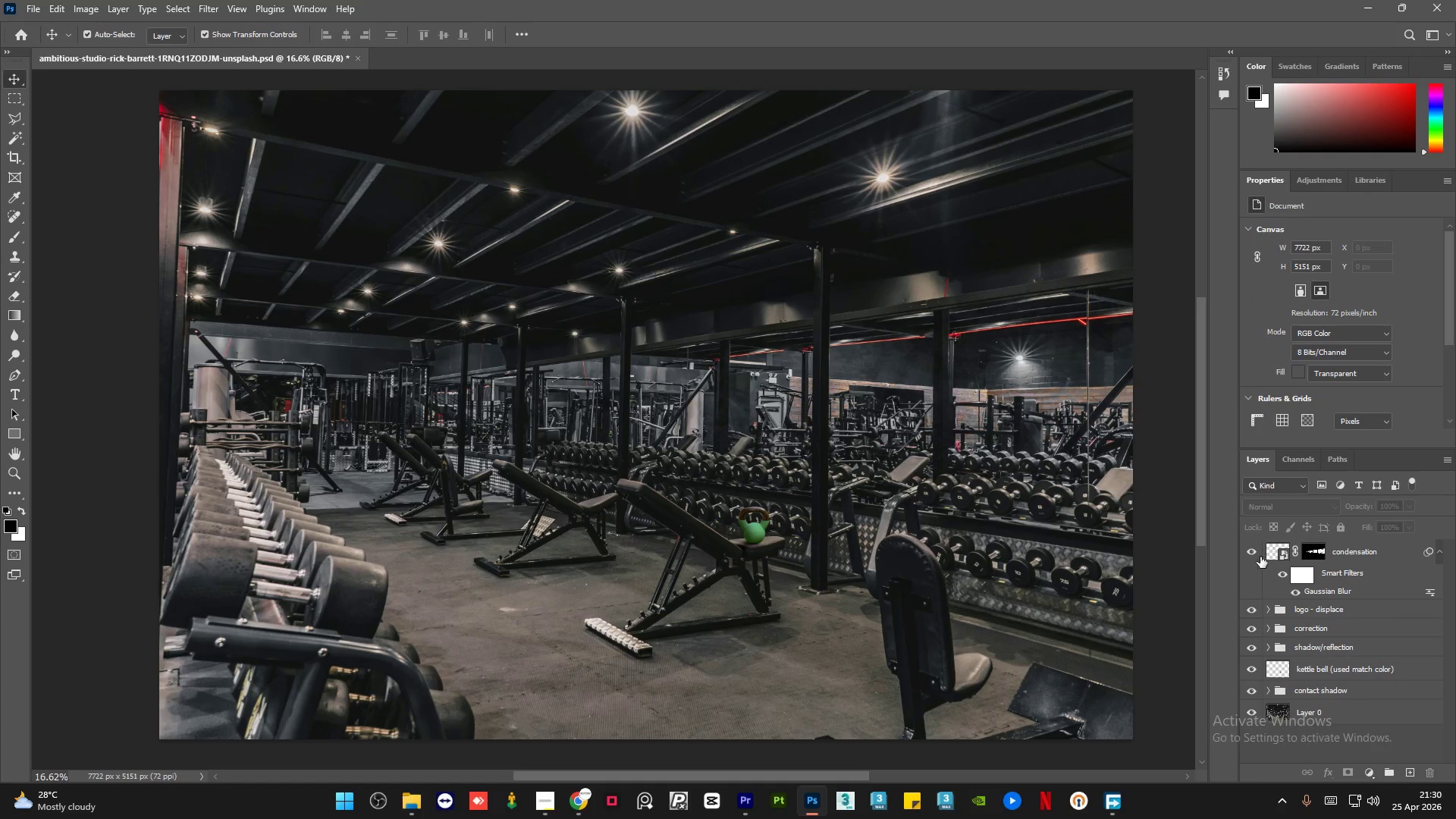 
left_click([1257, 555])
 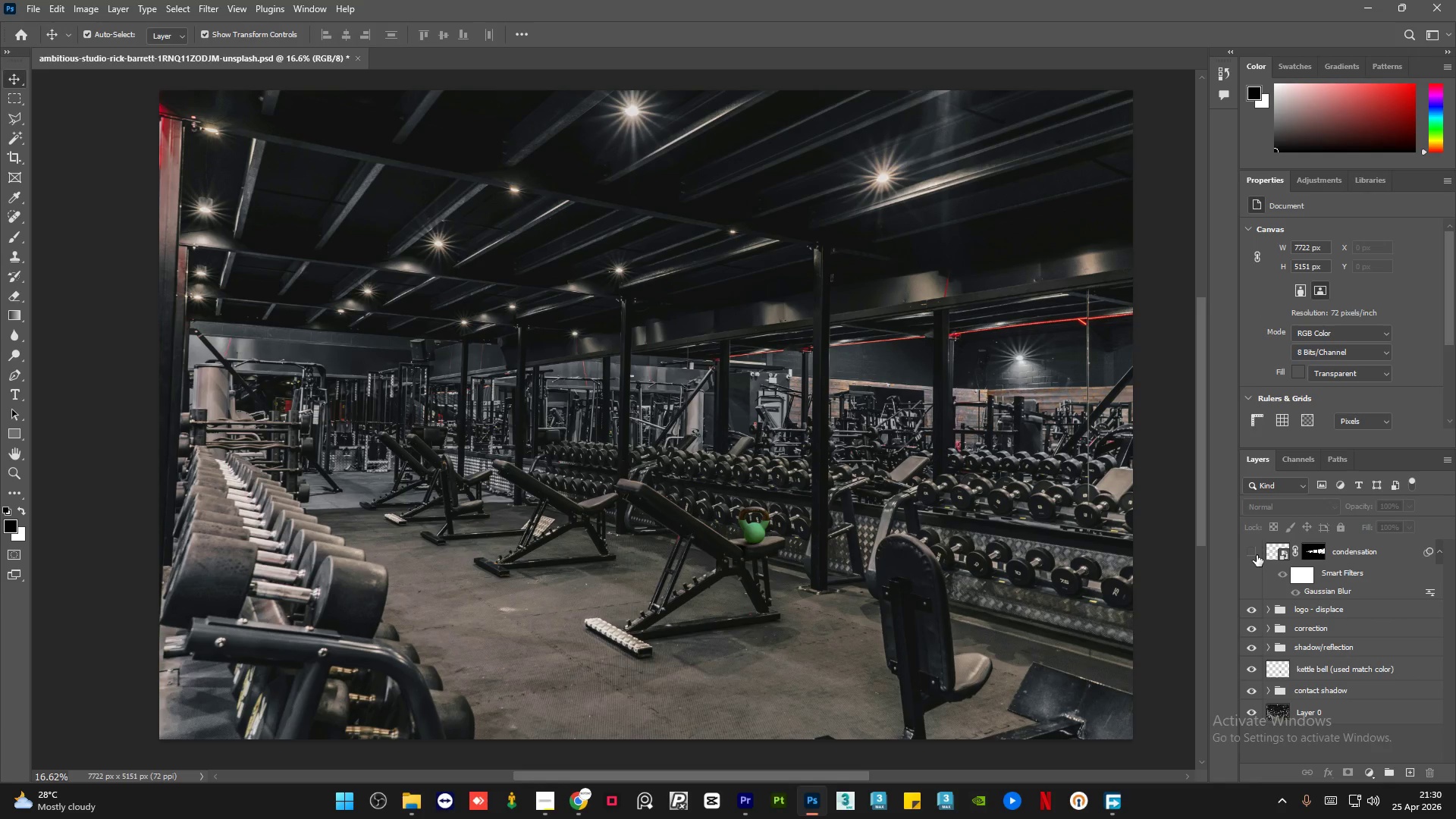 
left_click([1257, 555])
 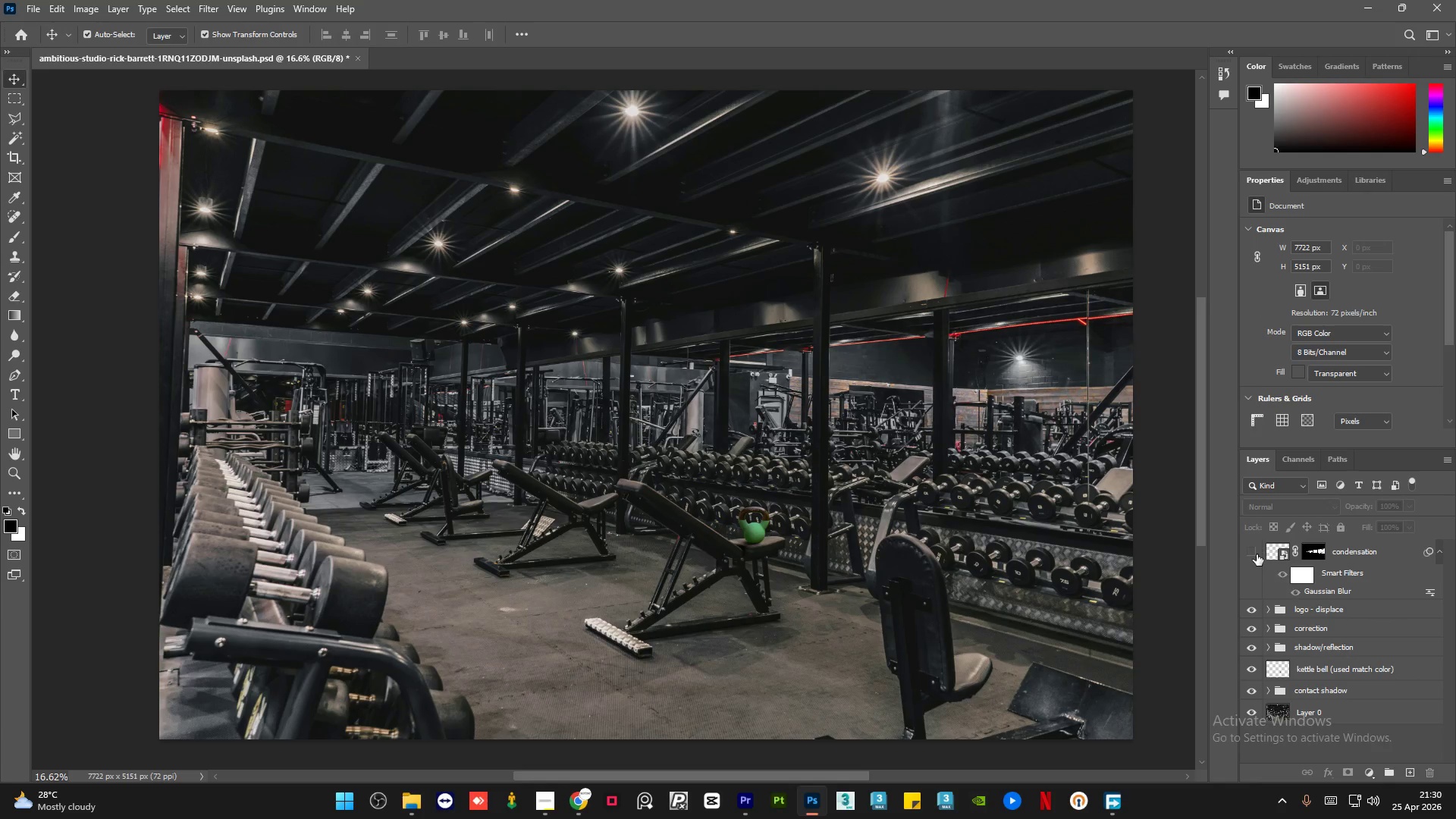 
double_click([1257, 554])
 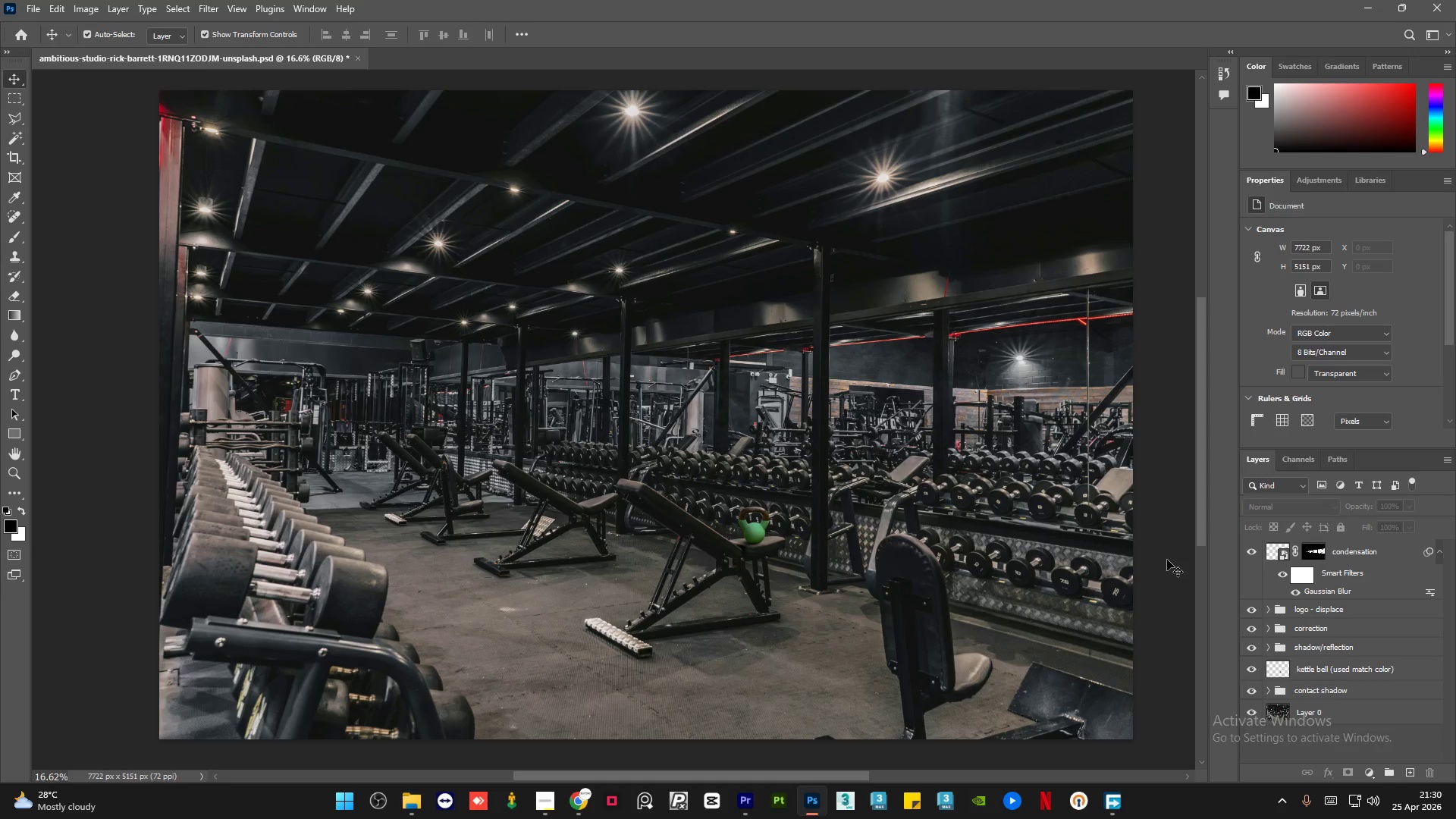 
left_click([1158, 561])
 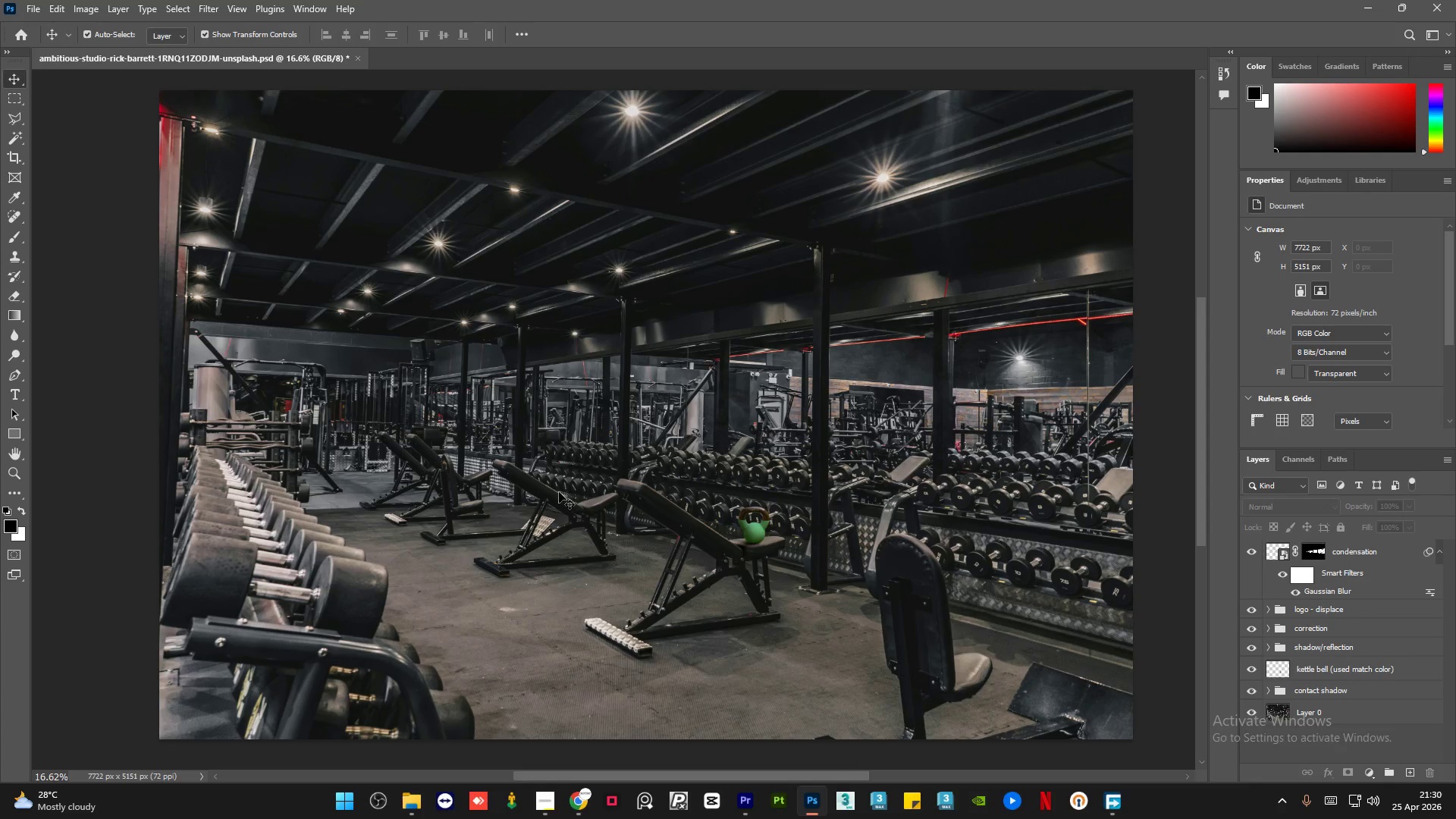 
hold_key(key=AltLeft, duration=0.55)
scroll: coordinate [546, 491], scroll_direction: down, amount: 1.0
 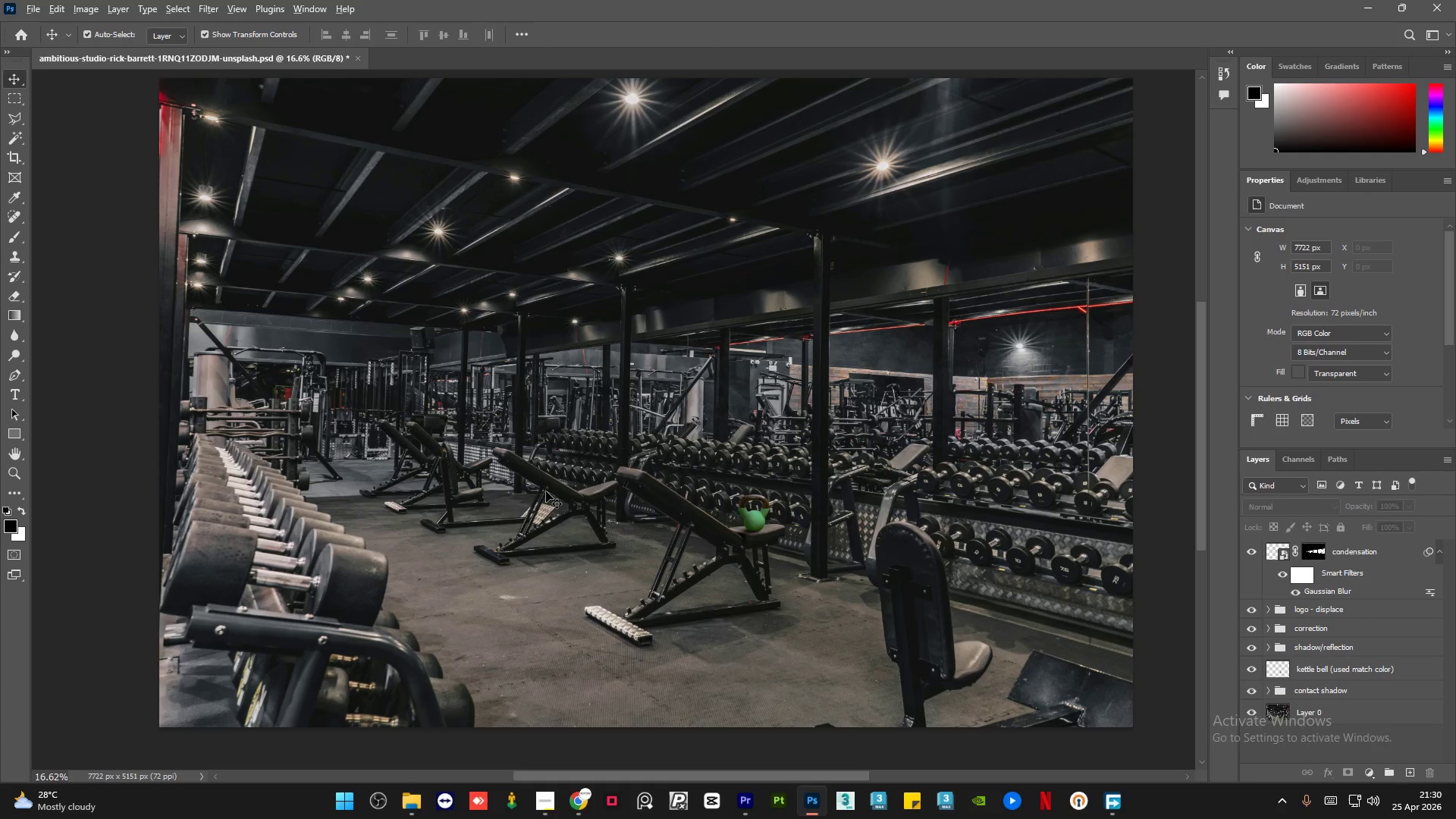 
left_click_drag(start_coordinate=[632, 774], to_coordinate=[641, 774])
 